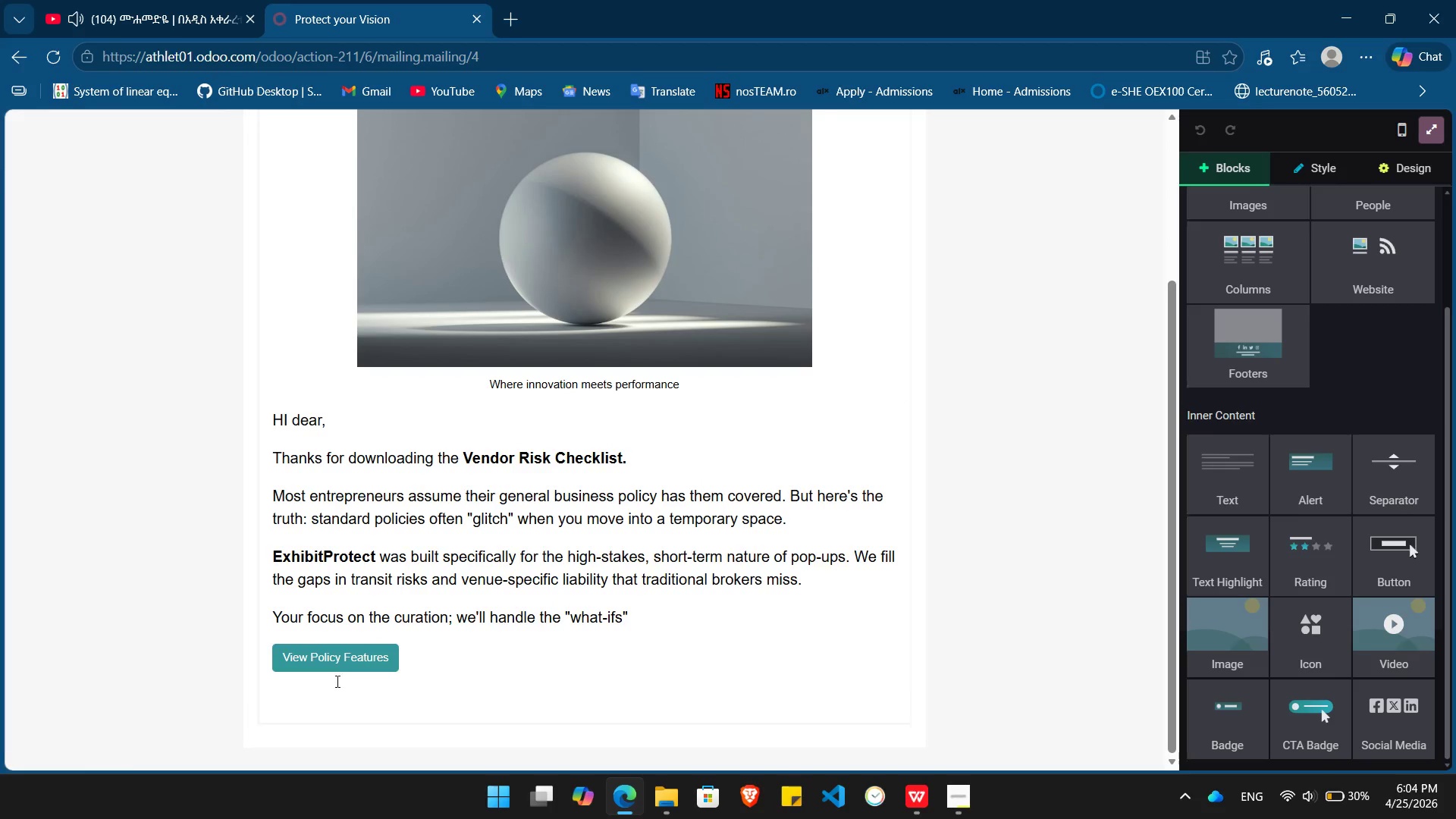 
left_click([341, 661])
 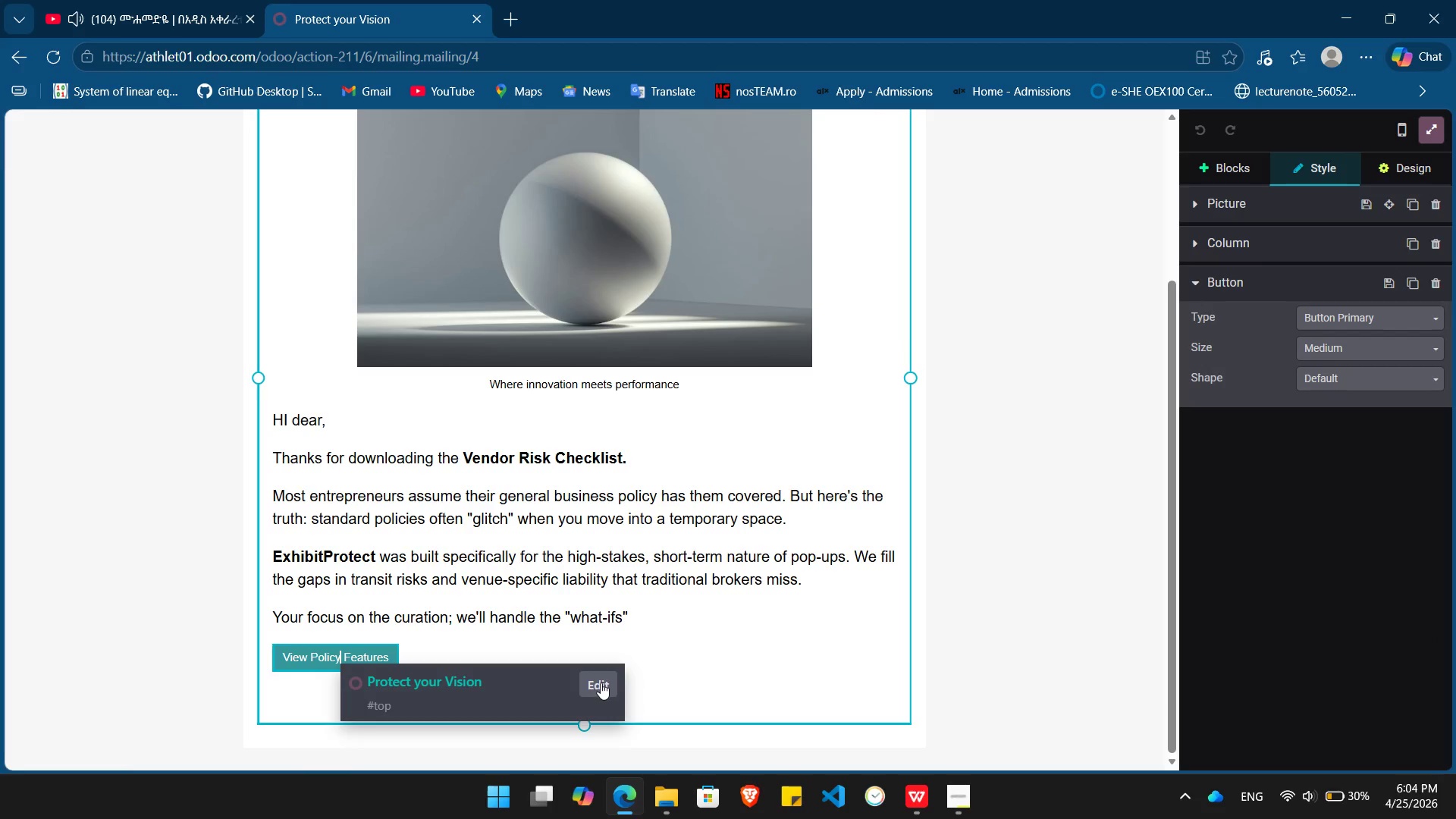 
left_click([600, 682])
 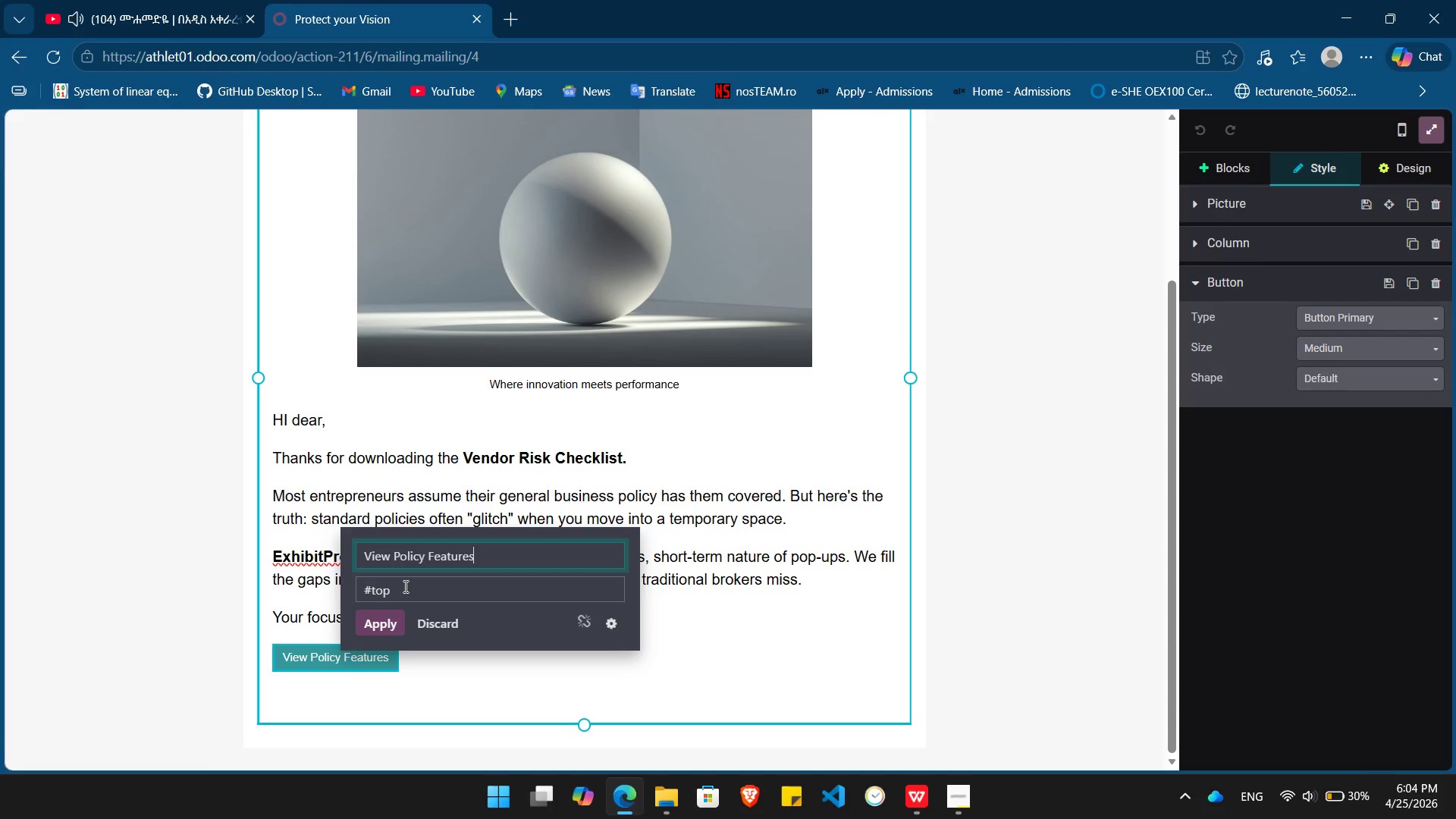 
double_click([404, 586])
 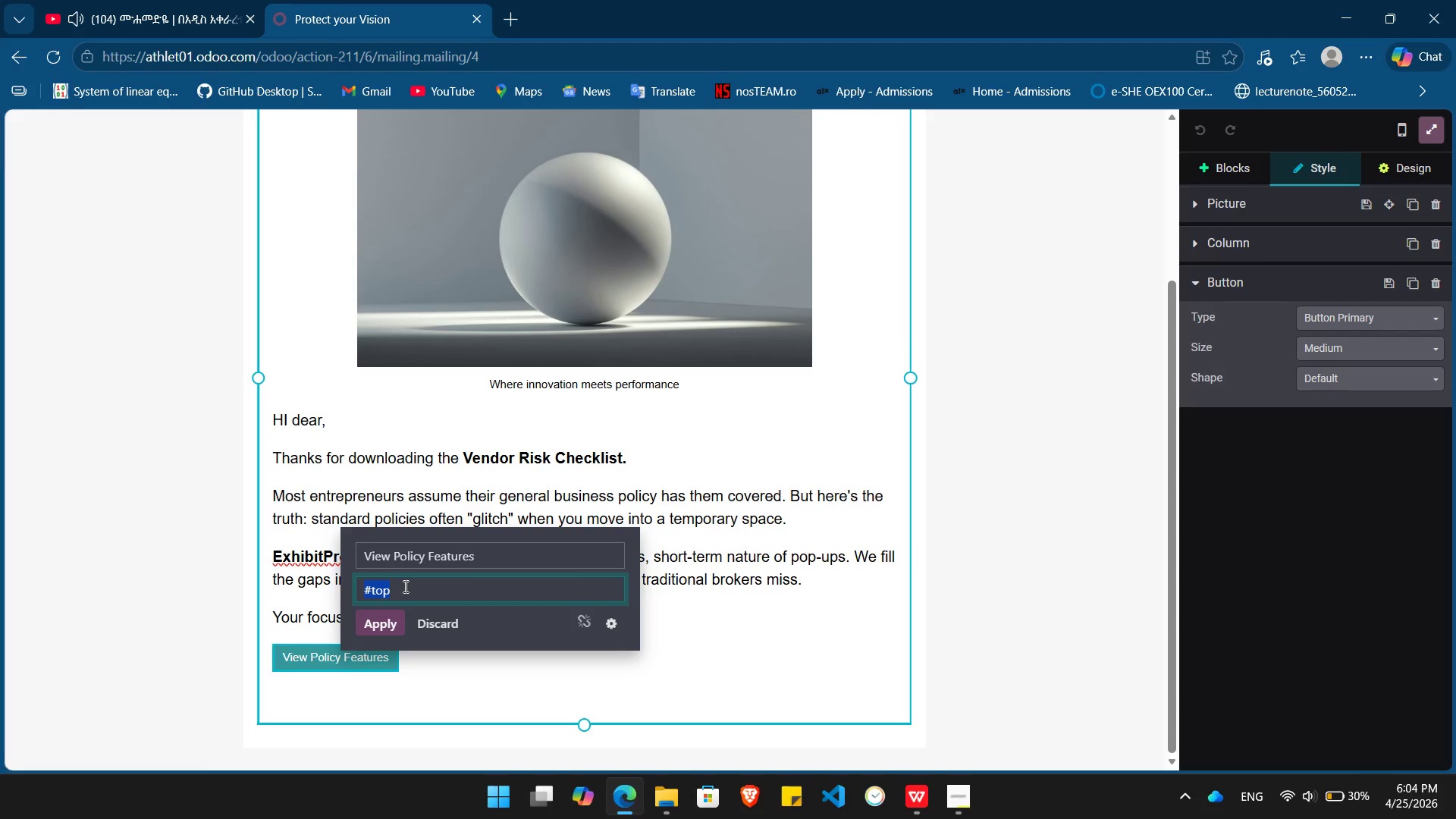 
key(Control+ControlLeft)
 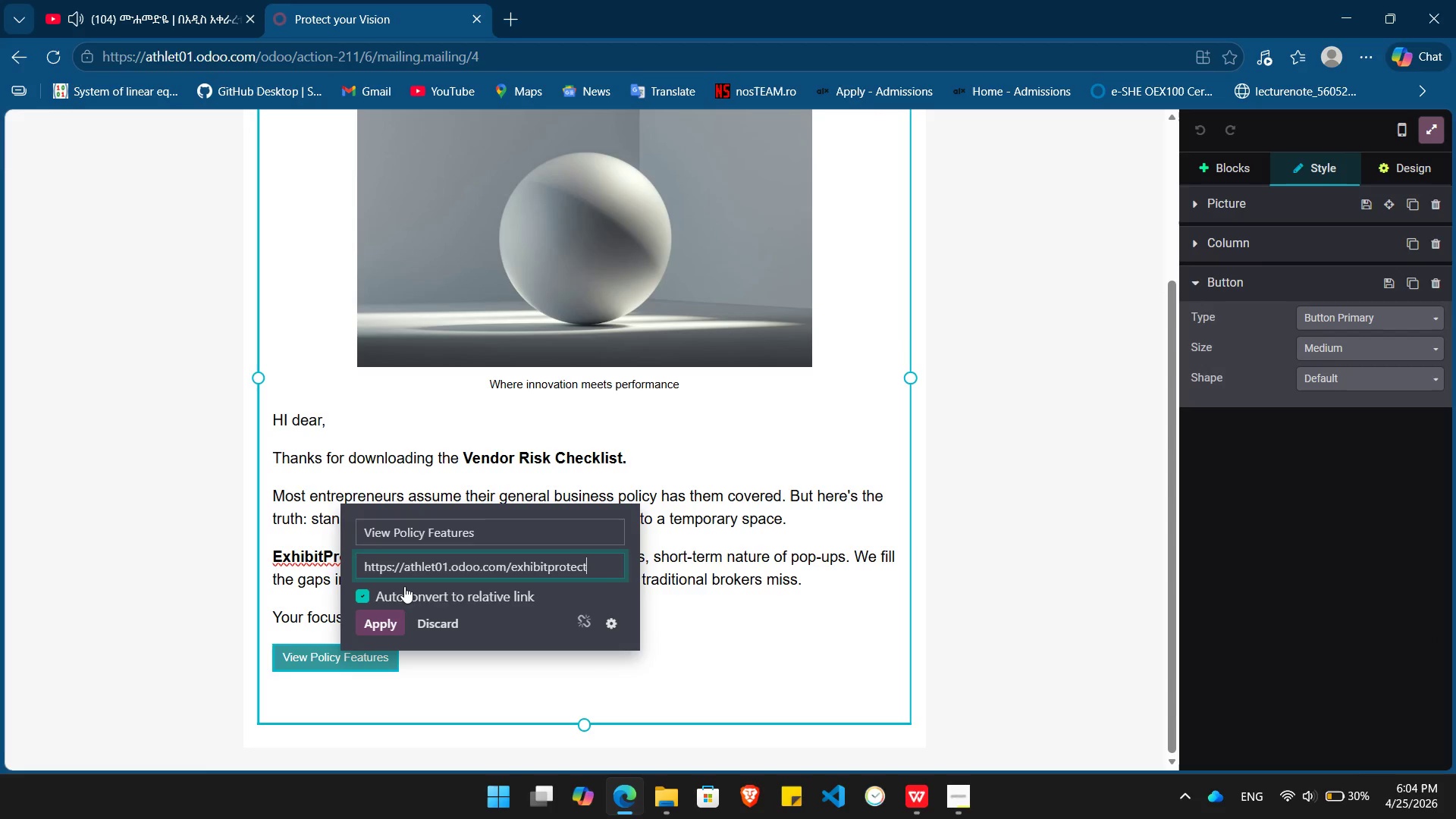 
key(Control+V)
 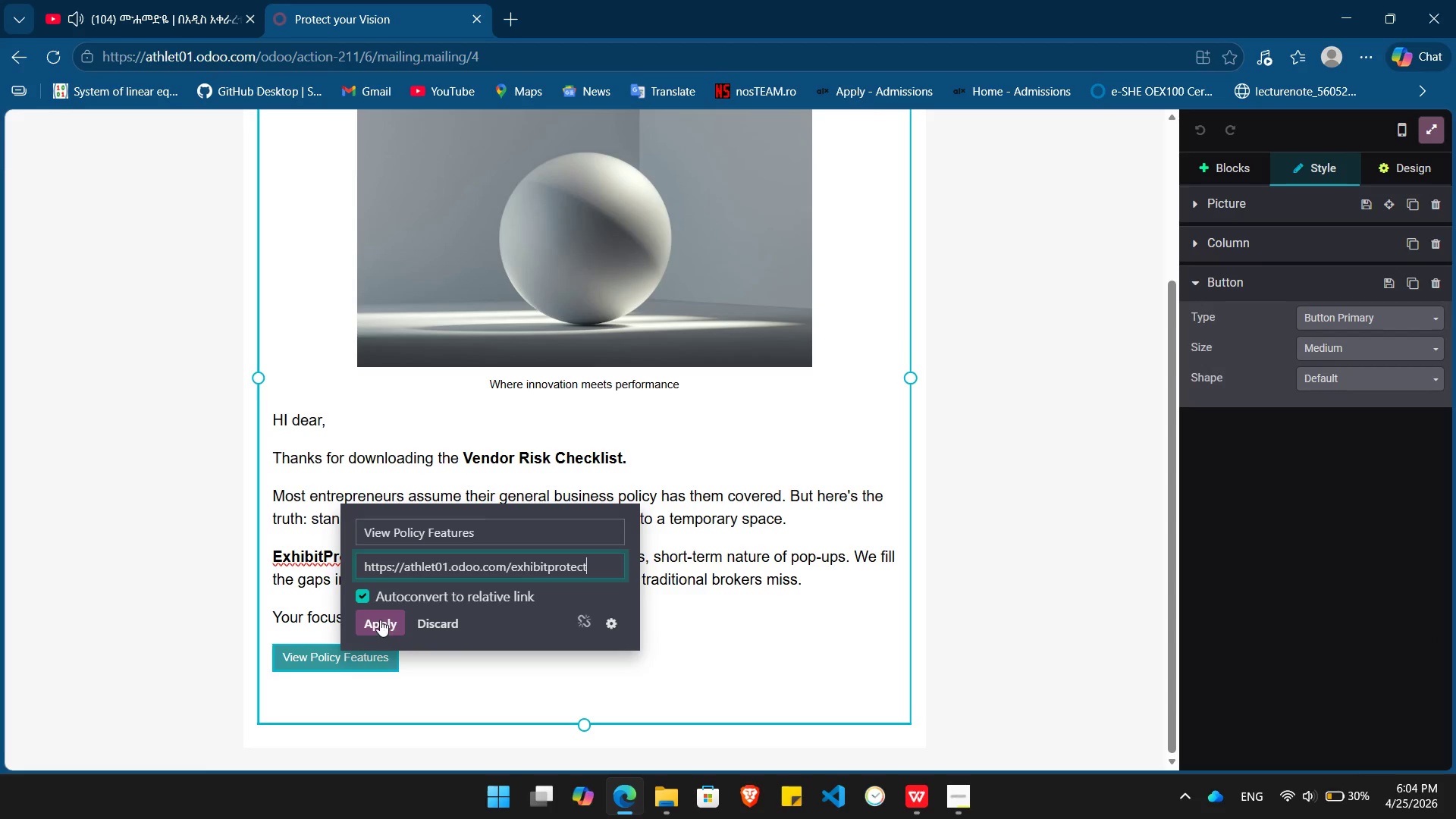 
left_click([379, 618])
 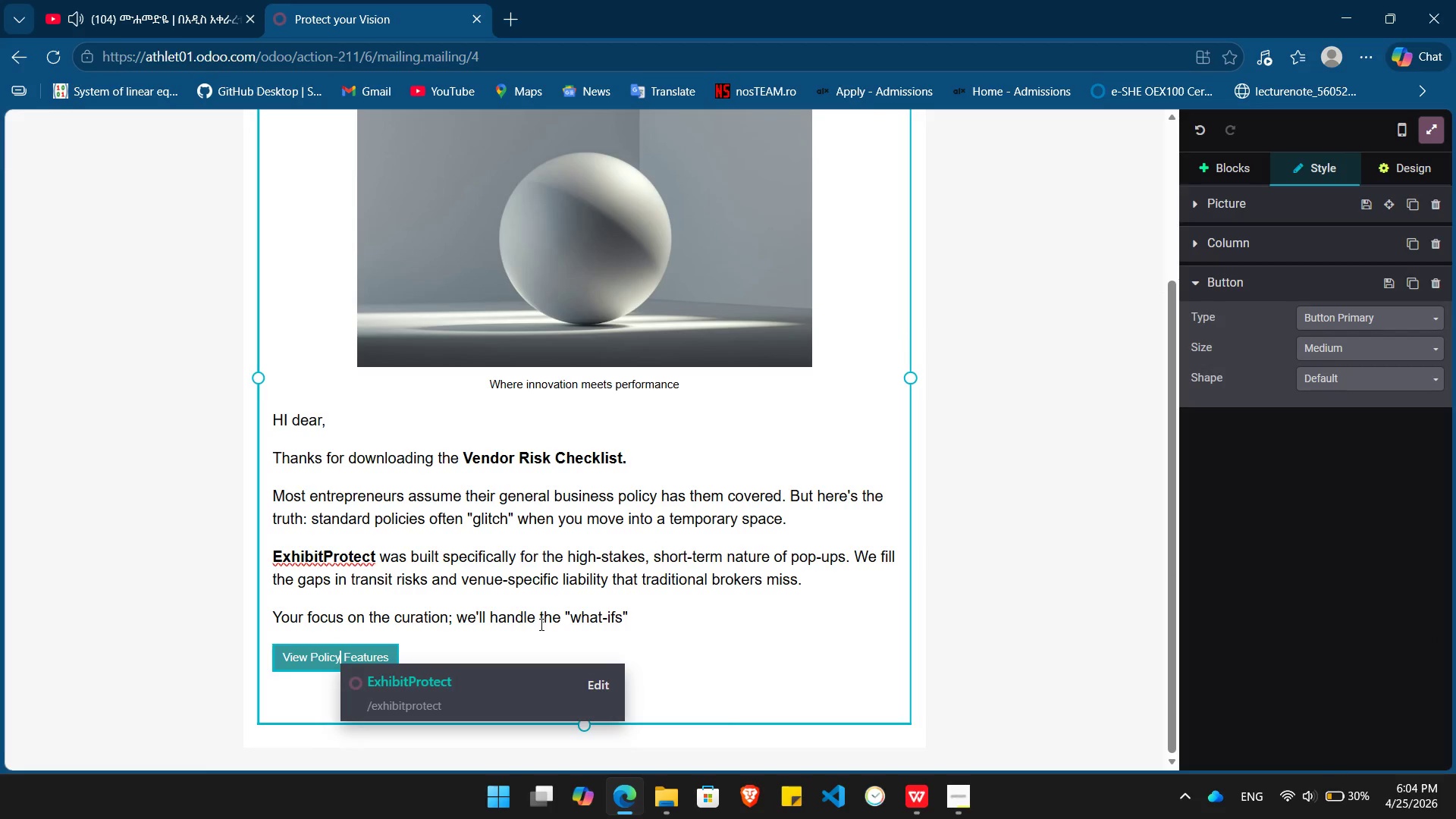 
key(End)
 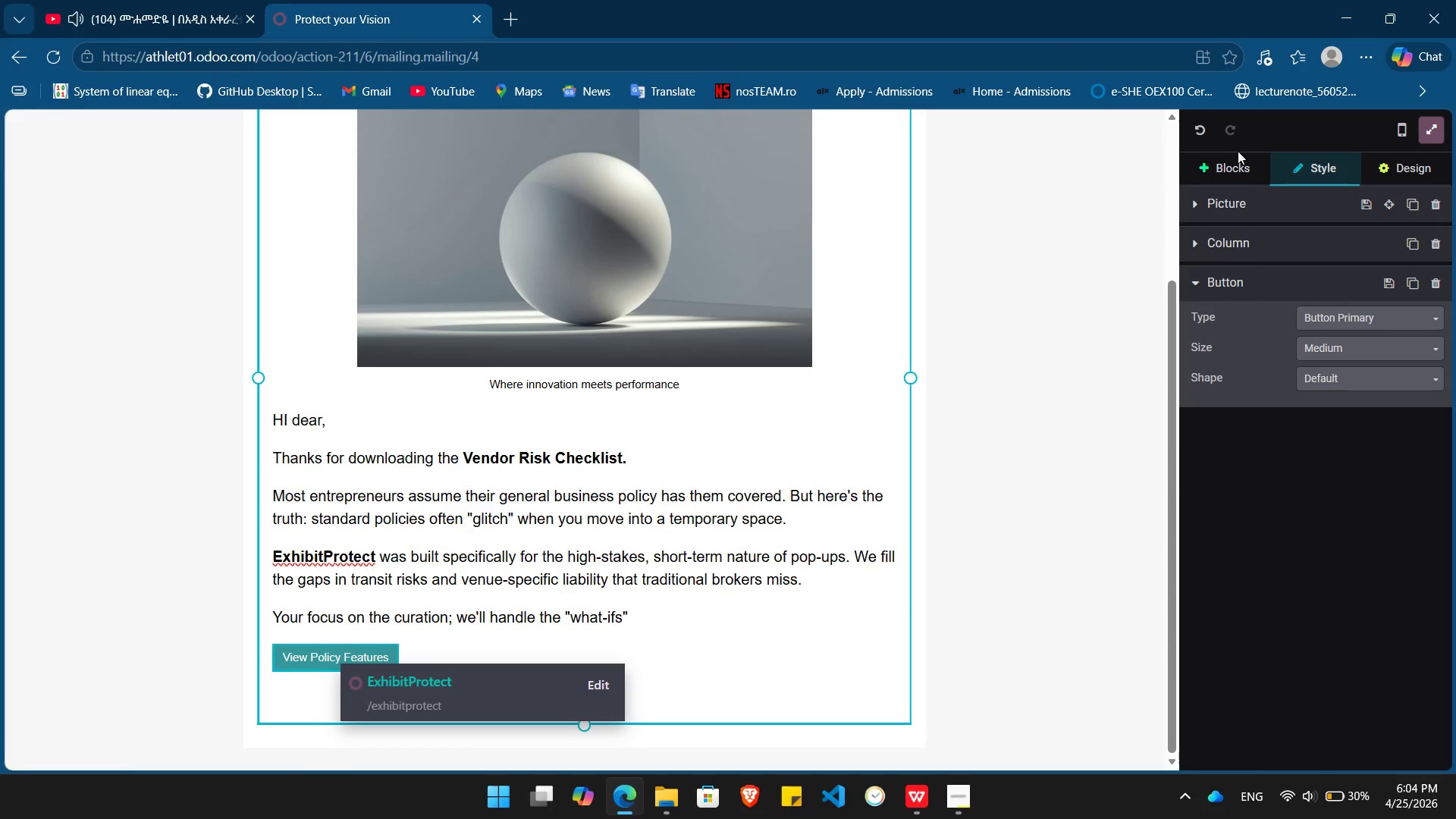 
left_click([1229, 154])
 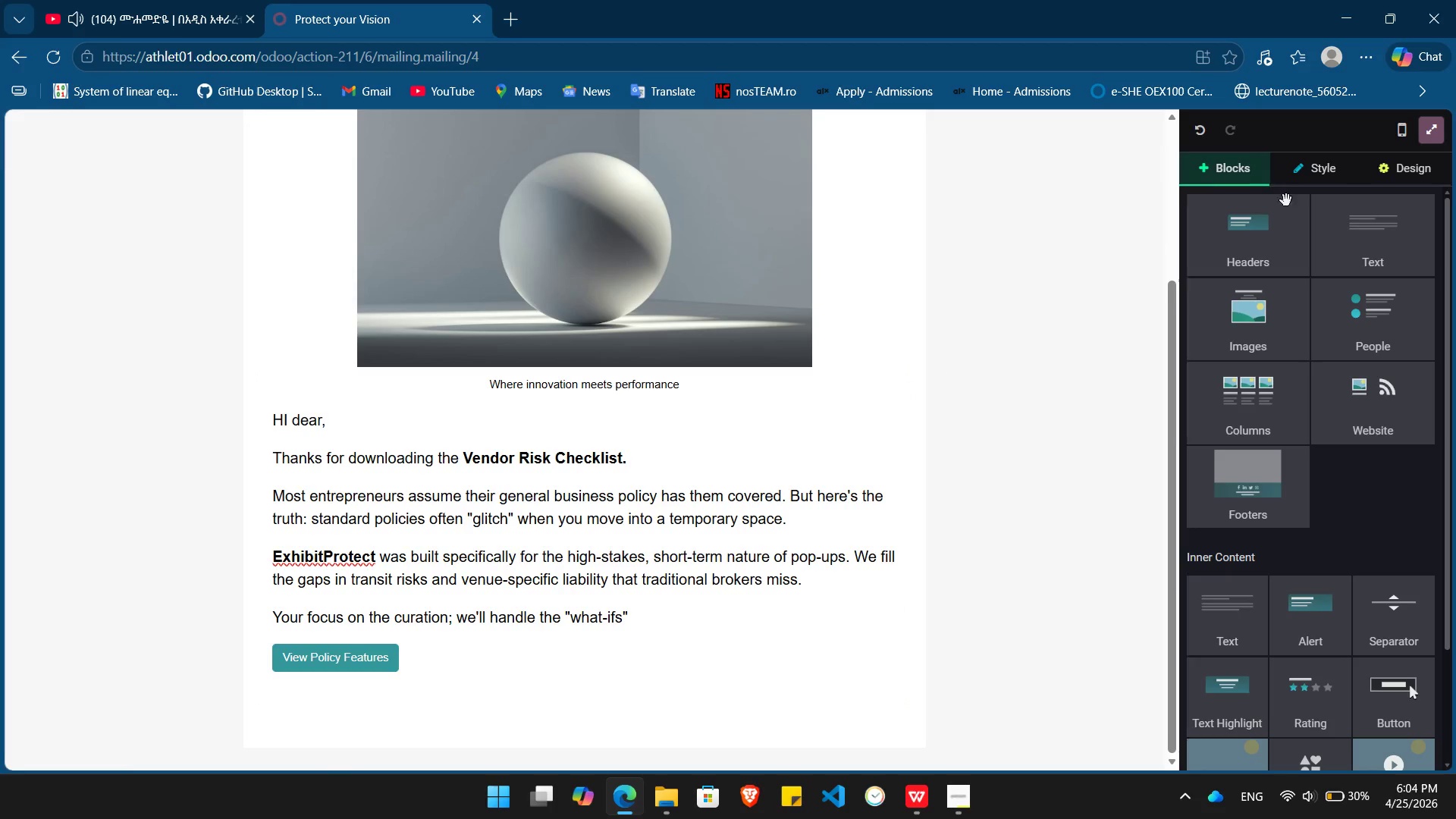 
mouse_move([1307, 227])
 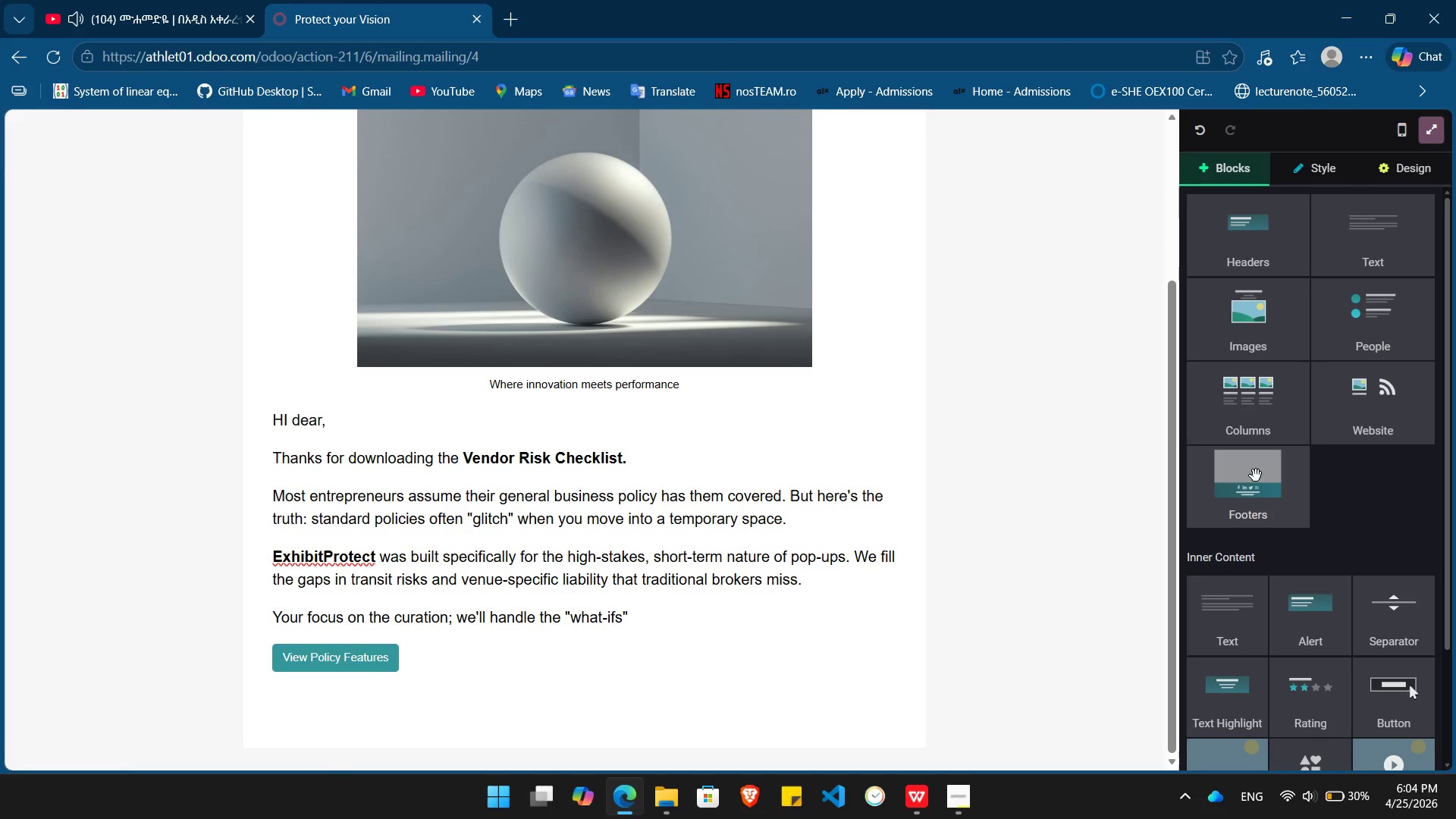 
left_click_drag(start_coordinate=[1256, 475], to_coordinate=[506, 772])
 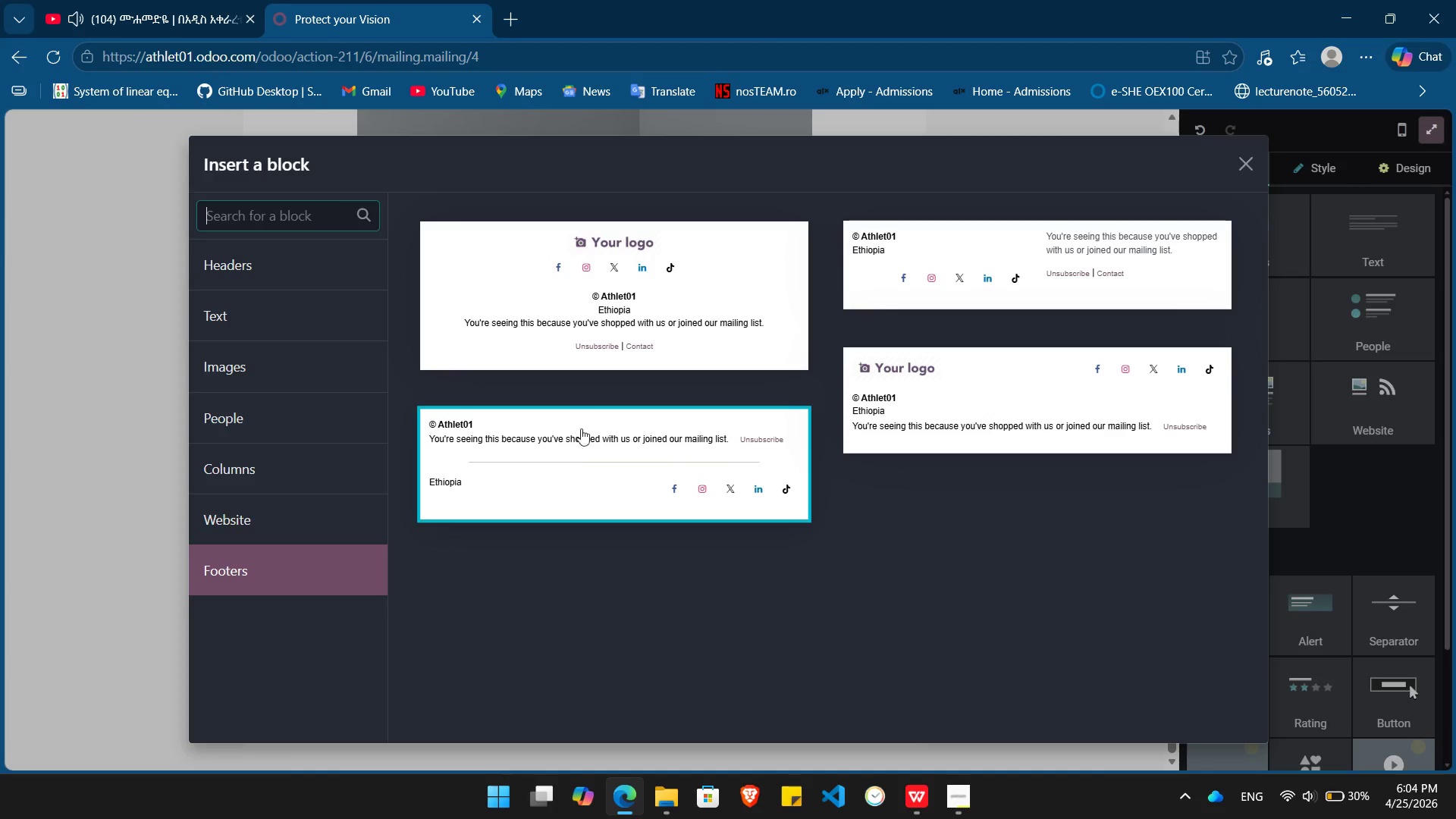 
left_click([570, 455])
 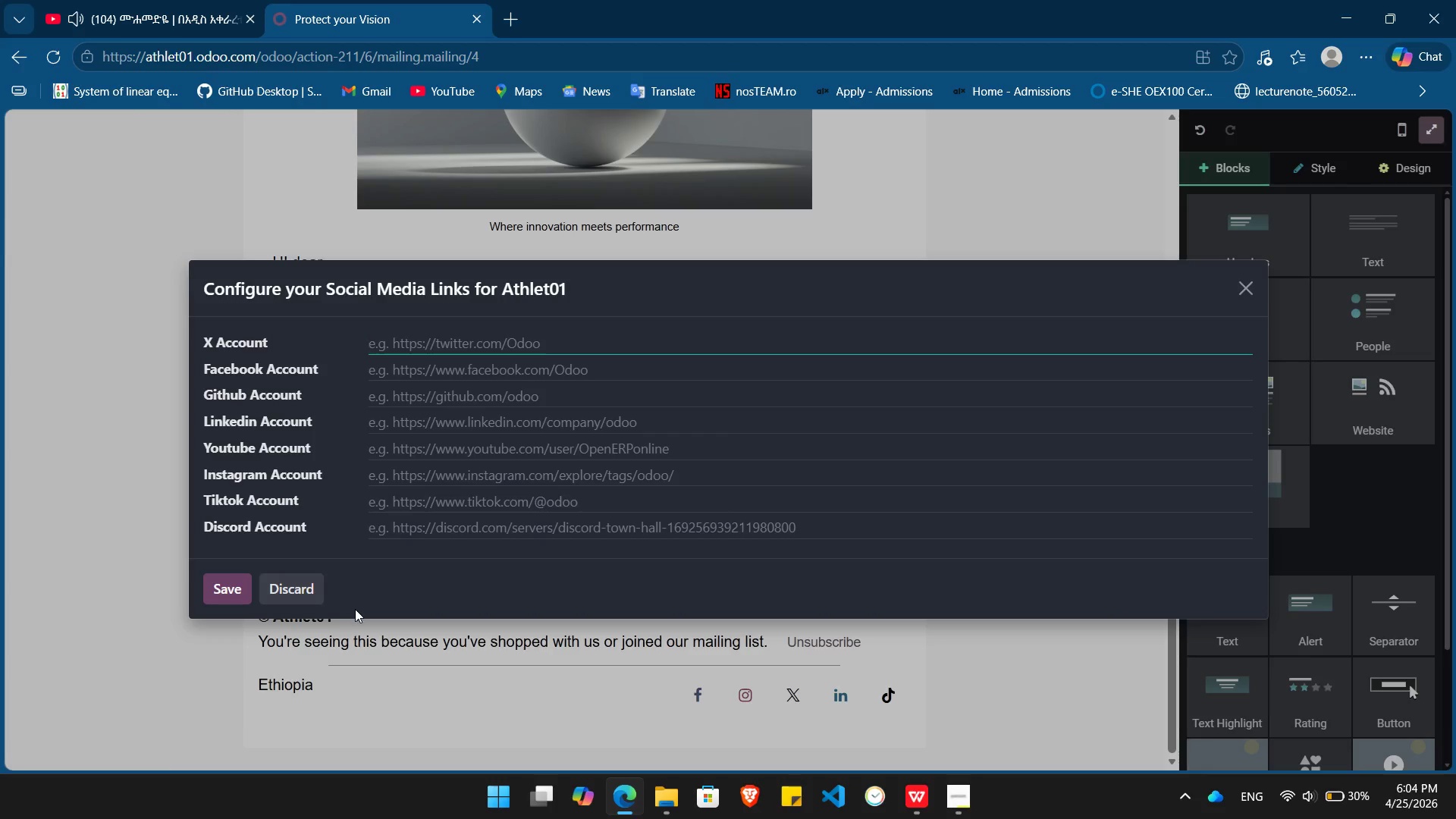 
left_click([295, 595])
 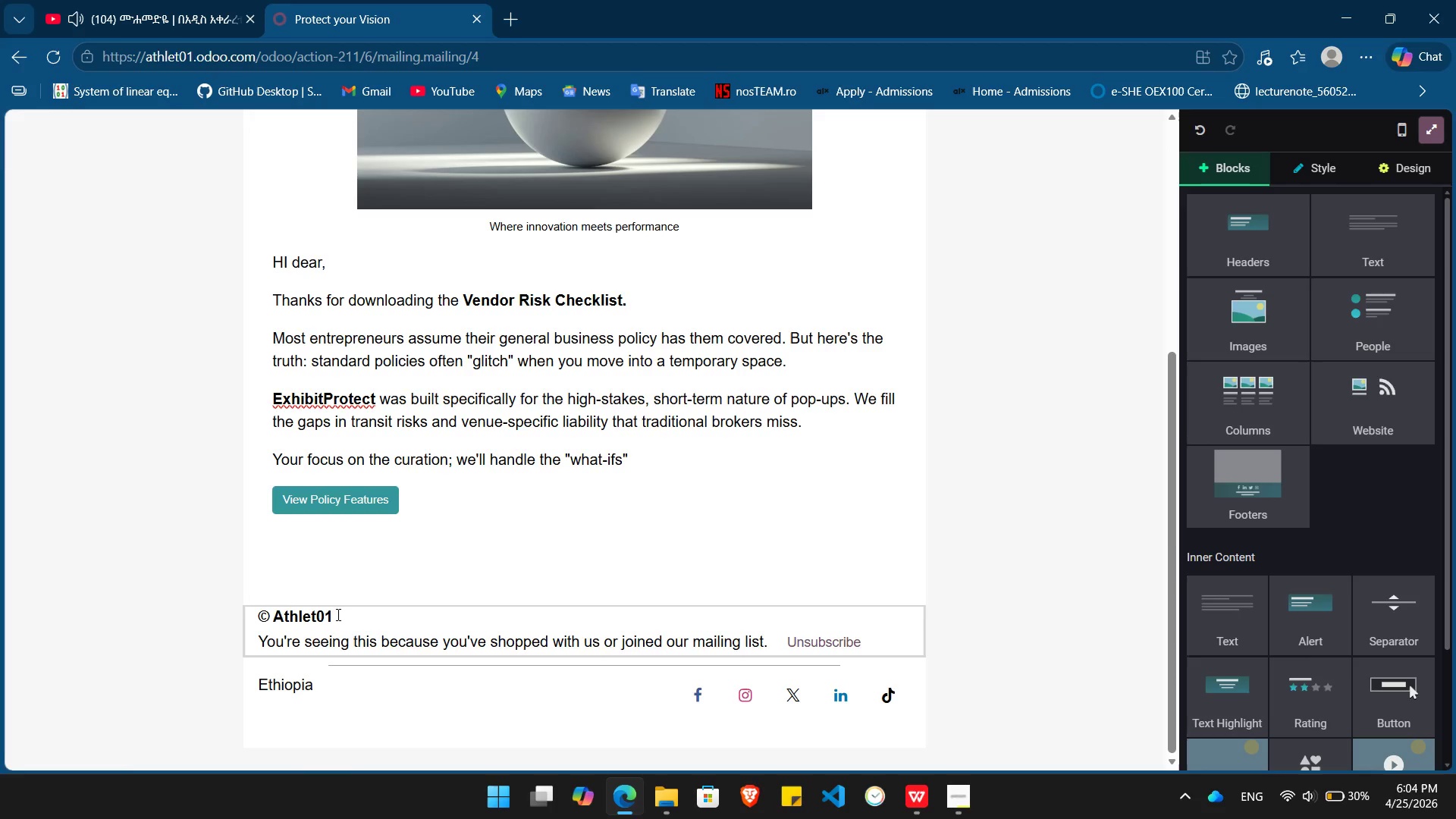 
left_click_drag(start_coordinate=[337, 614], to_coordinate=[276, 621])
 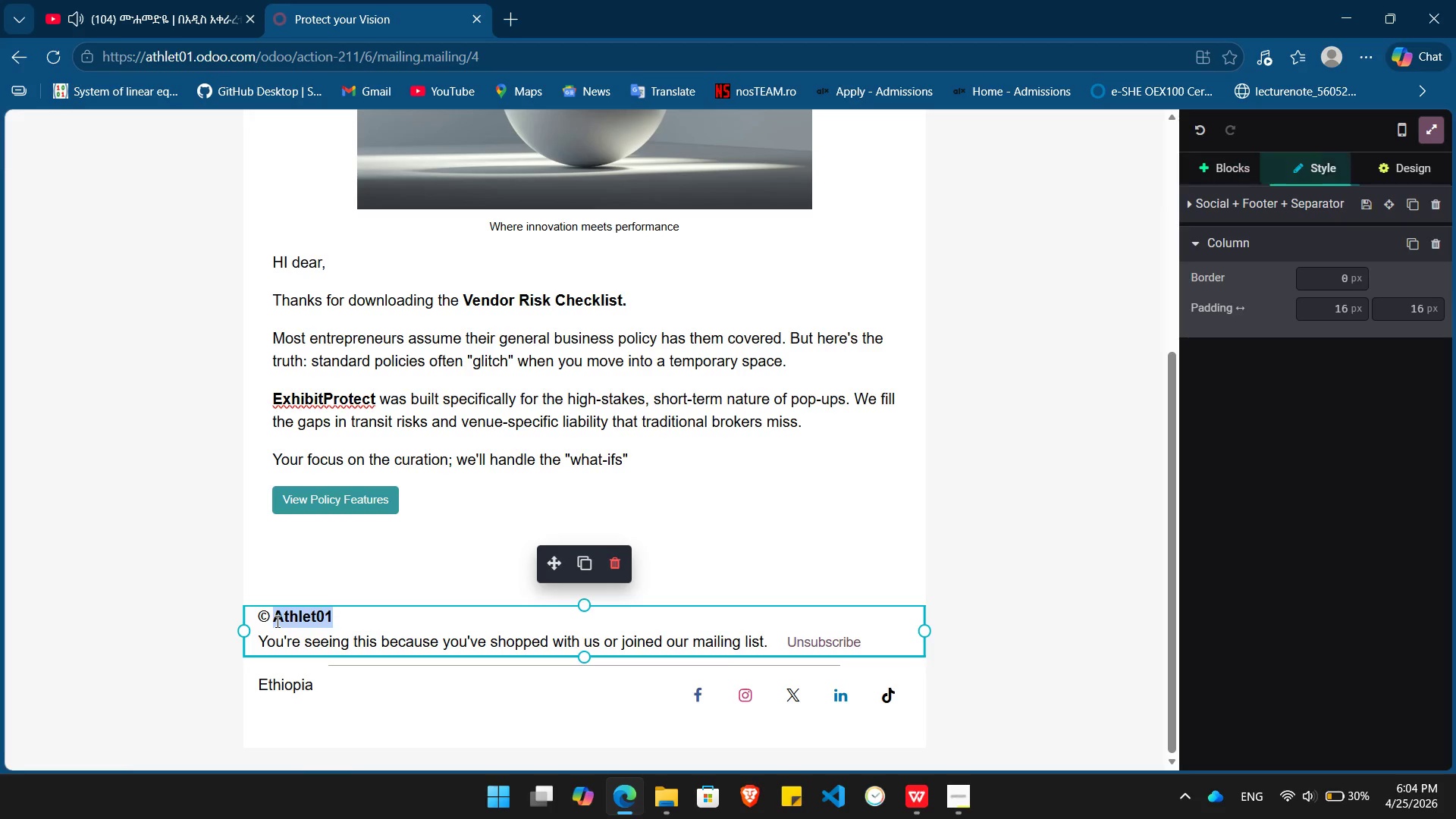 
key(Backspace)
type(ExhibitProtect)
 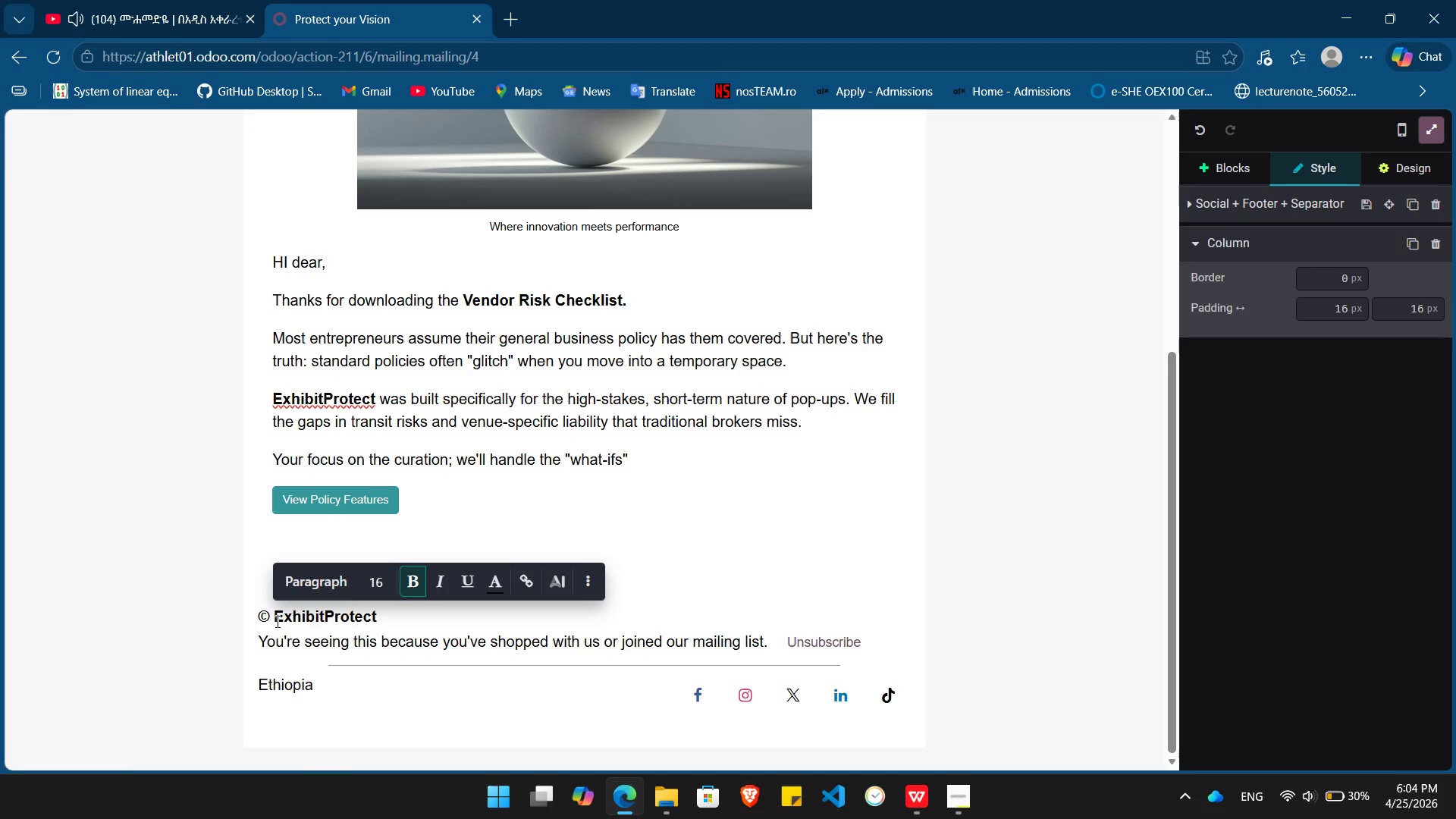 
left_click([911, 589])
 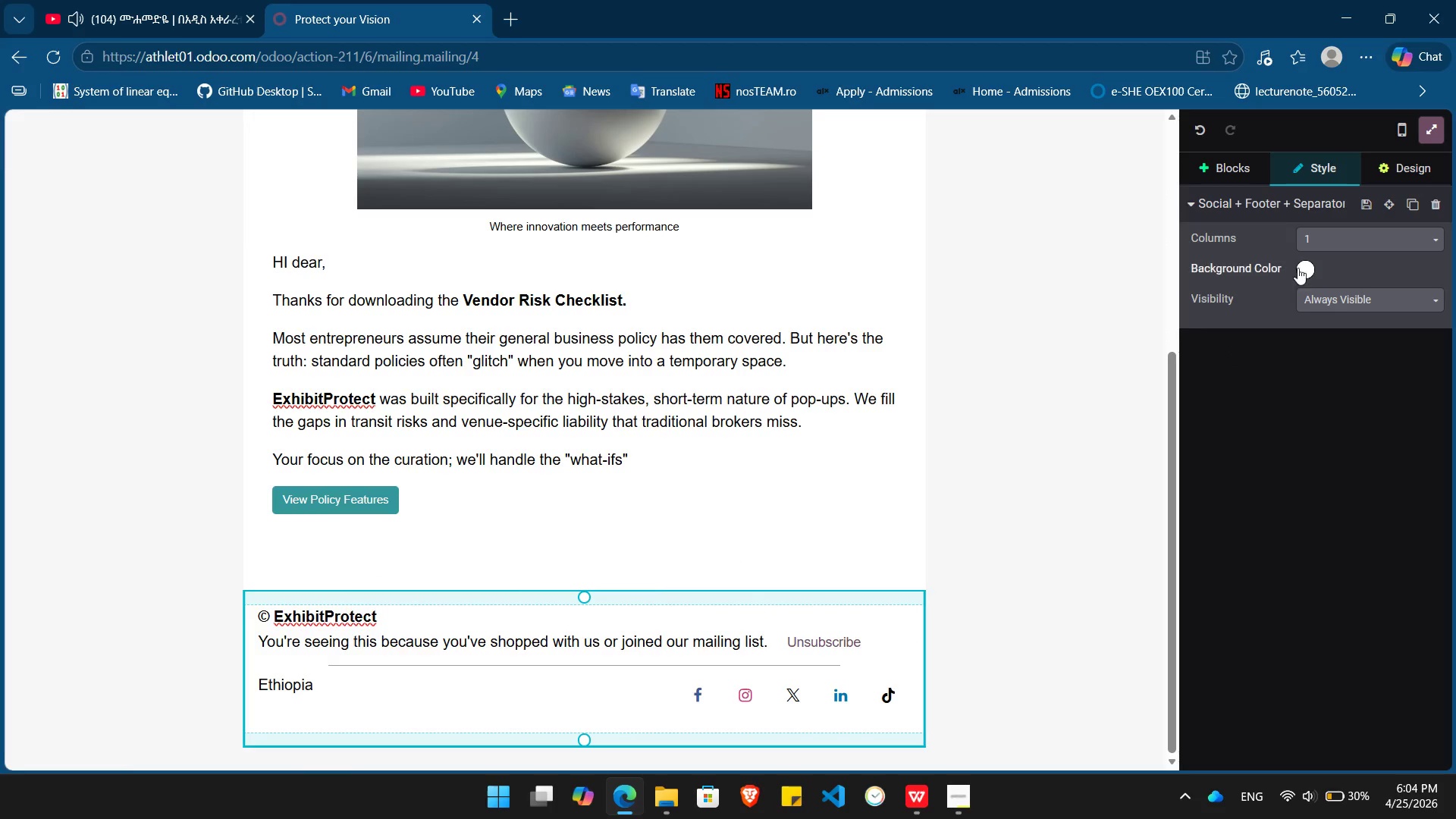 
left_click([1302, 268])
 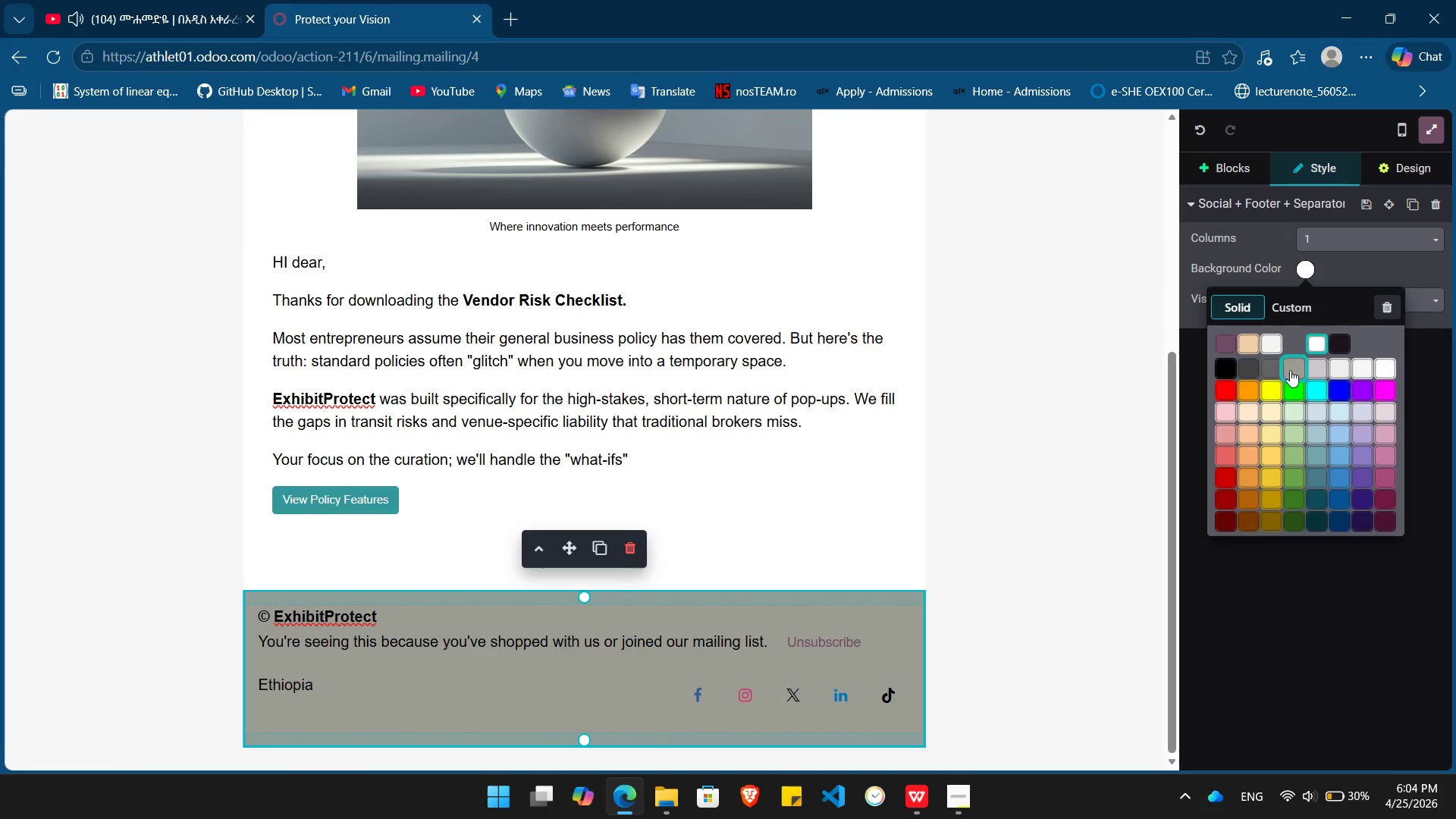 
left_click([1290, 372])
 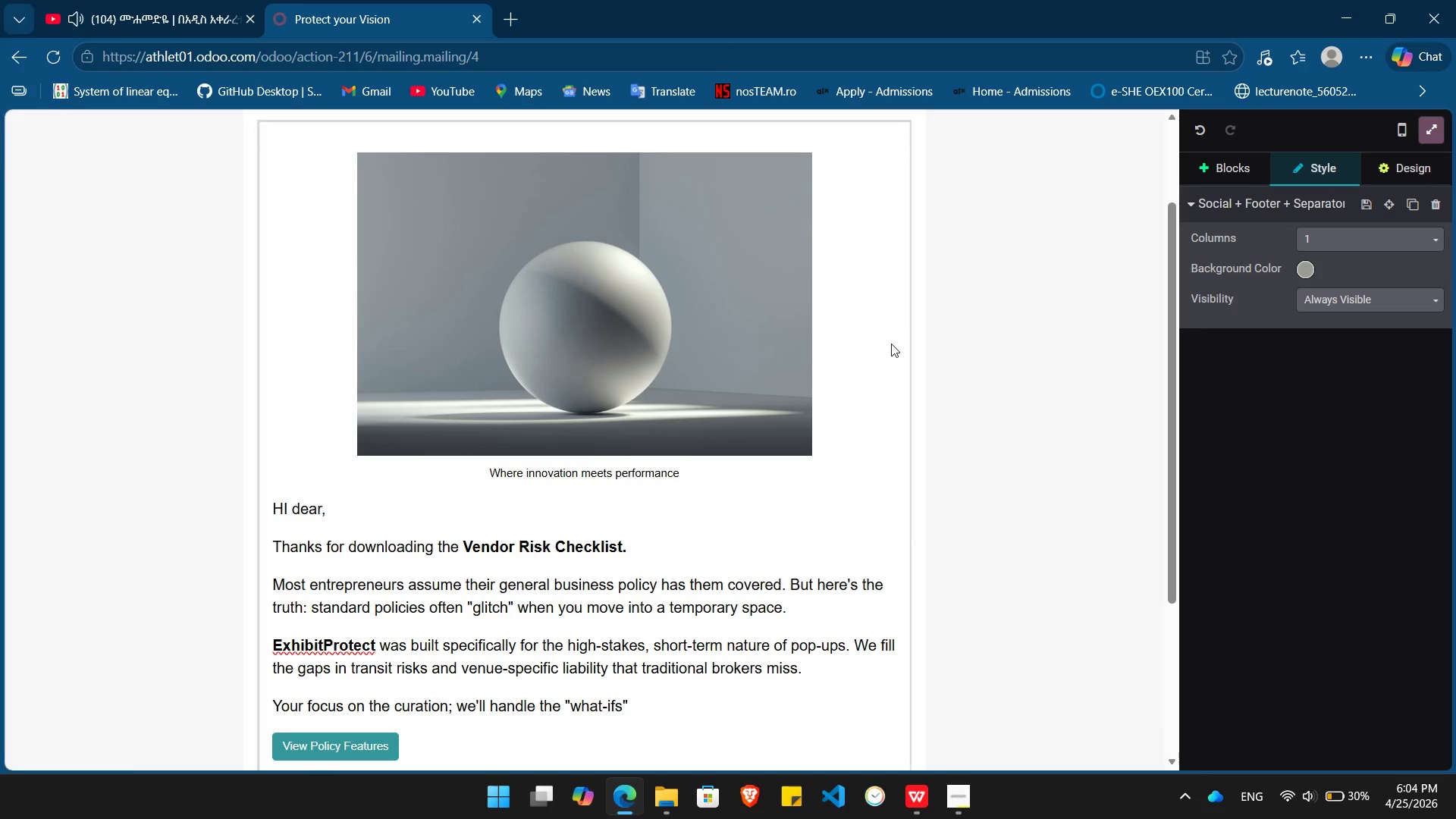 
left_click([891, 344])
 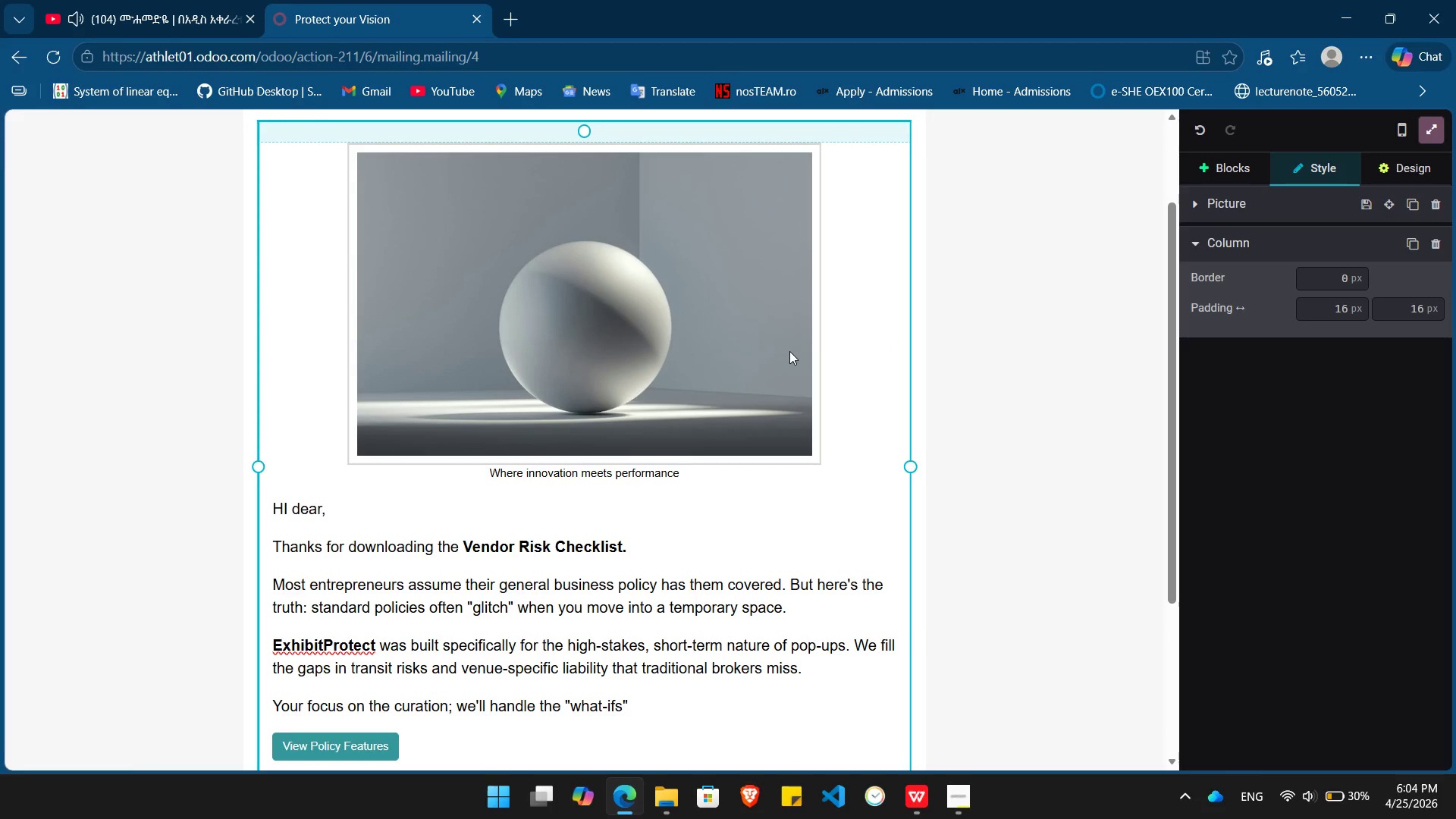 
left_click([792, 351])
 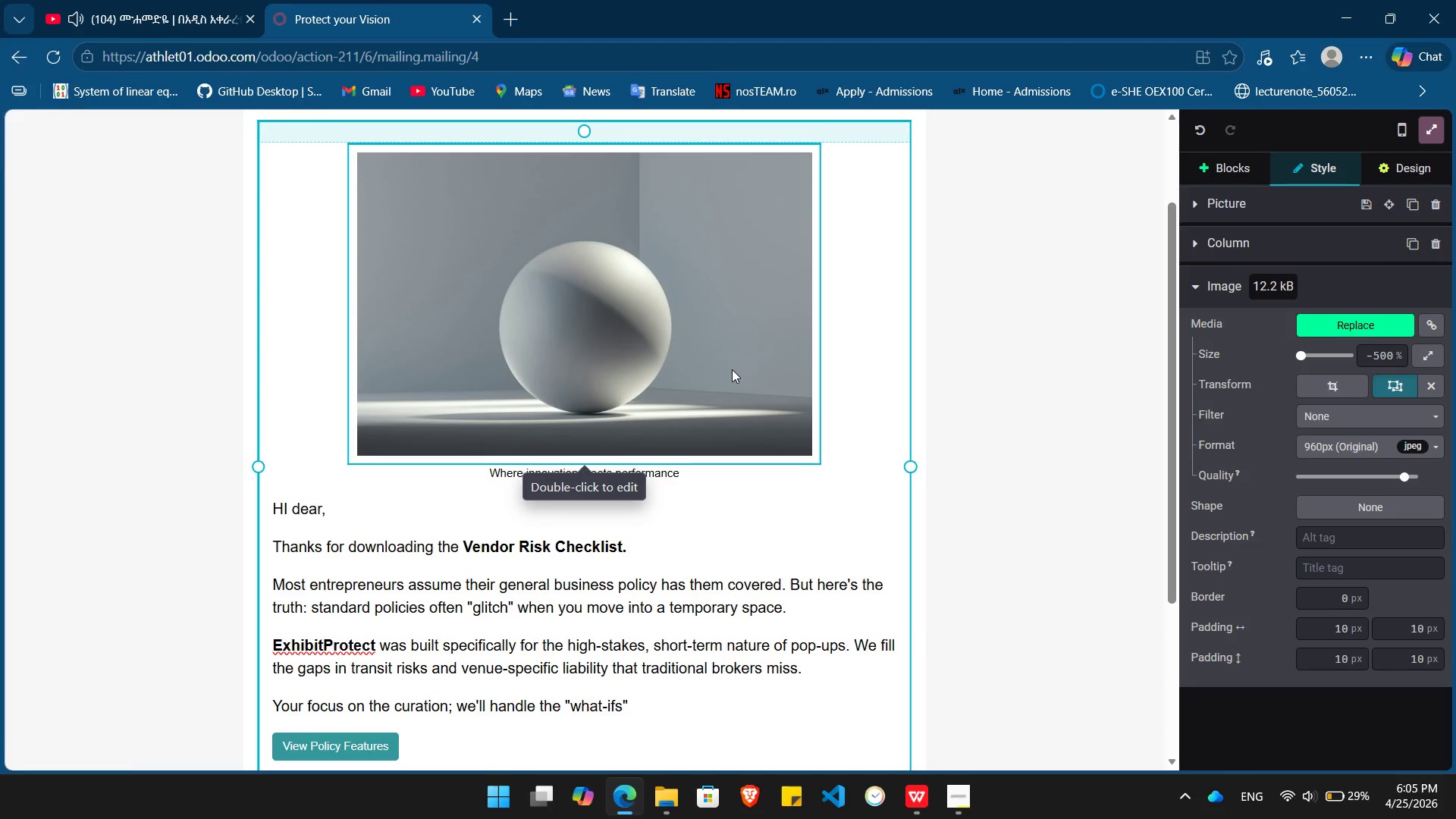 
wait(8.44)
 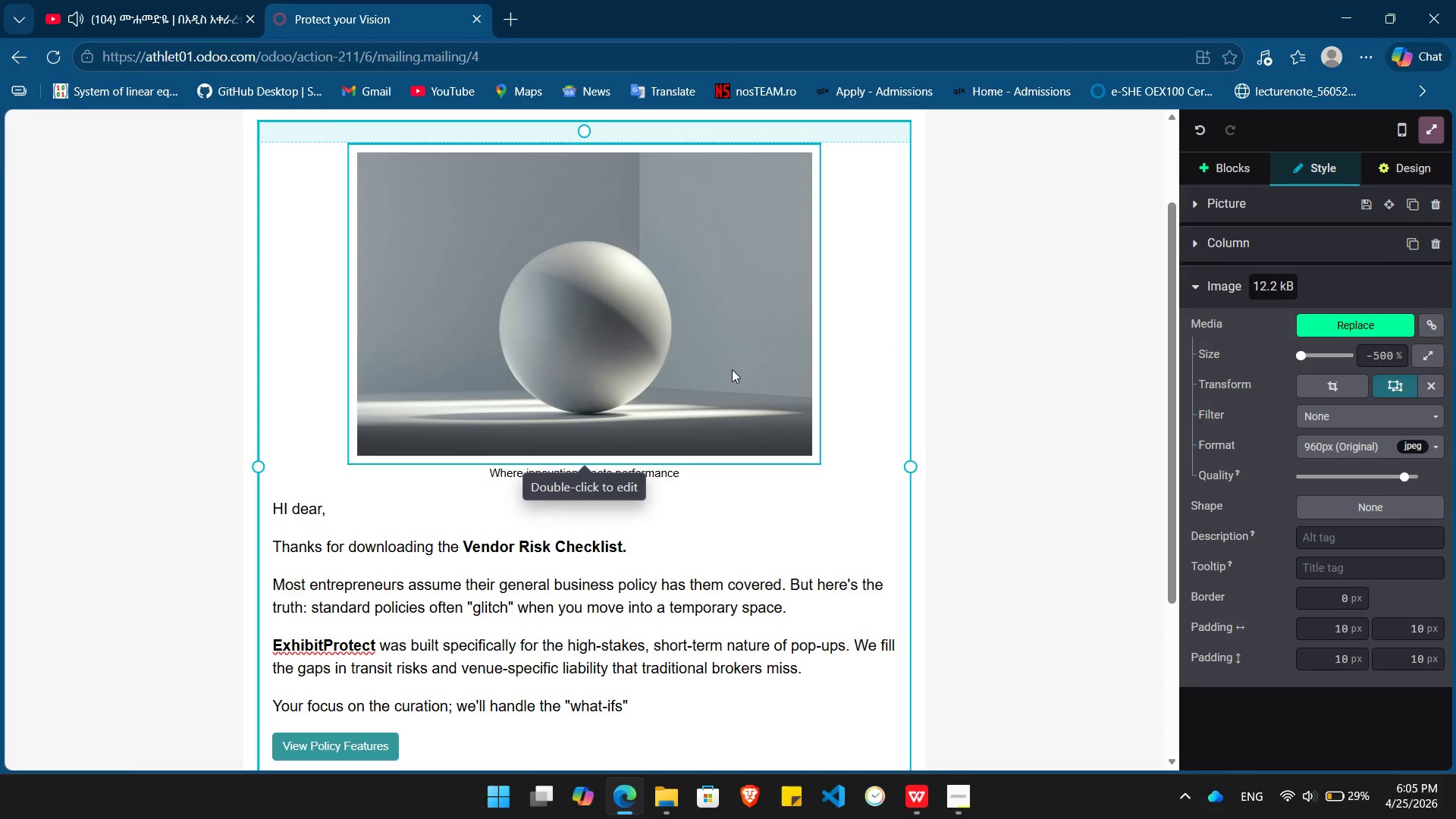 
left_click_drag(start_coordinate=[413, 632], to_coordinate=[264, 343])
 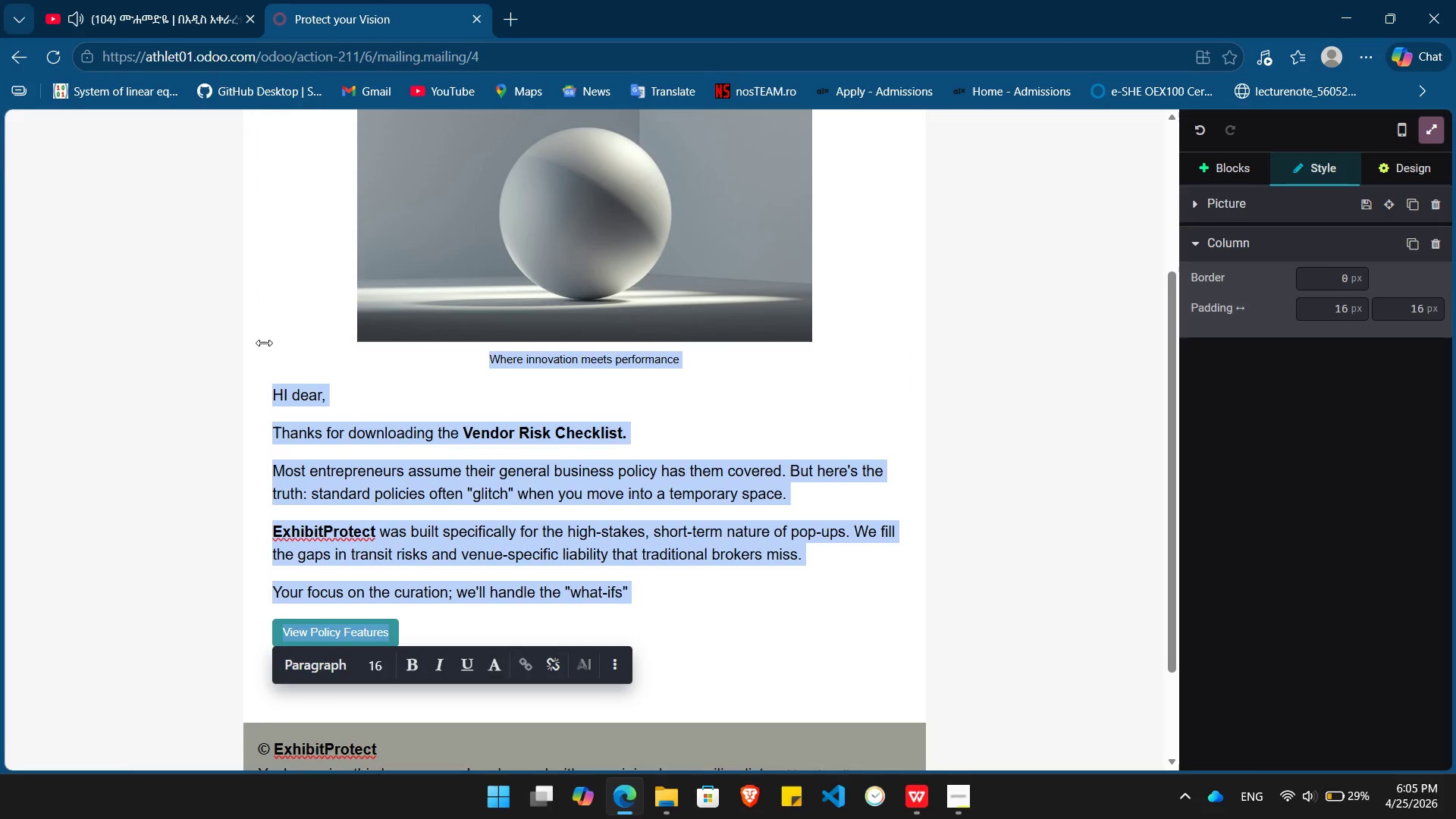 
key(Shift+ArrowDown)
 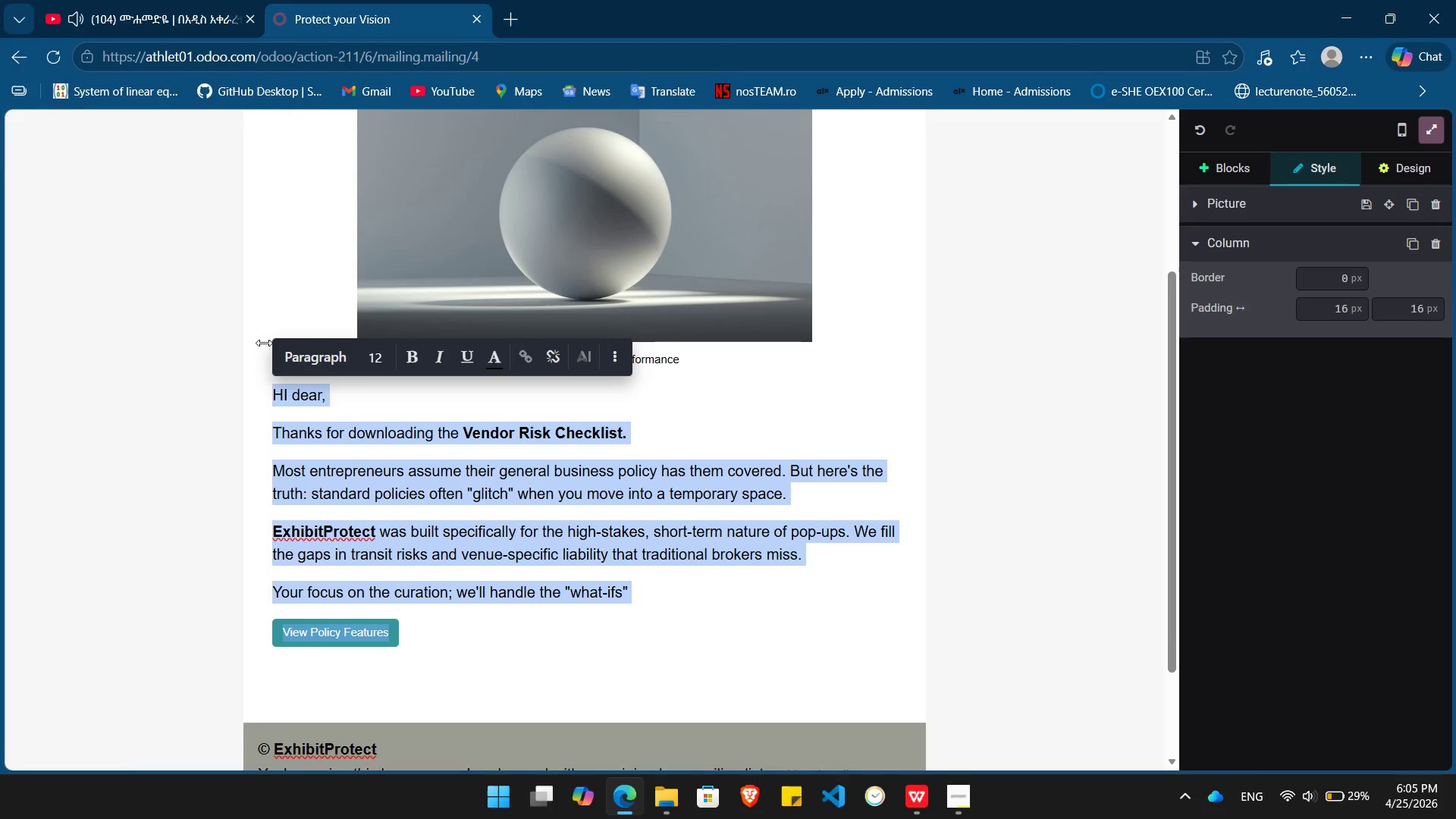 
key(Control+X)
 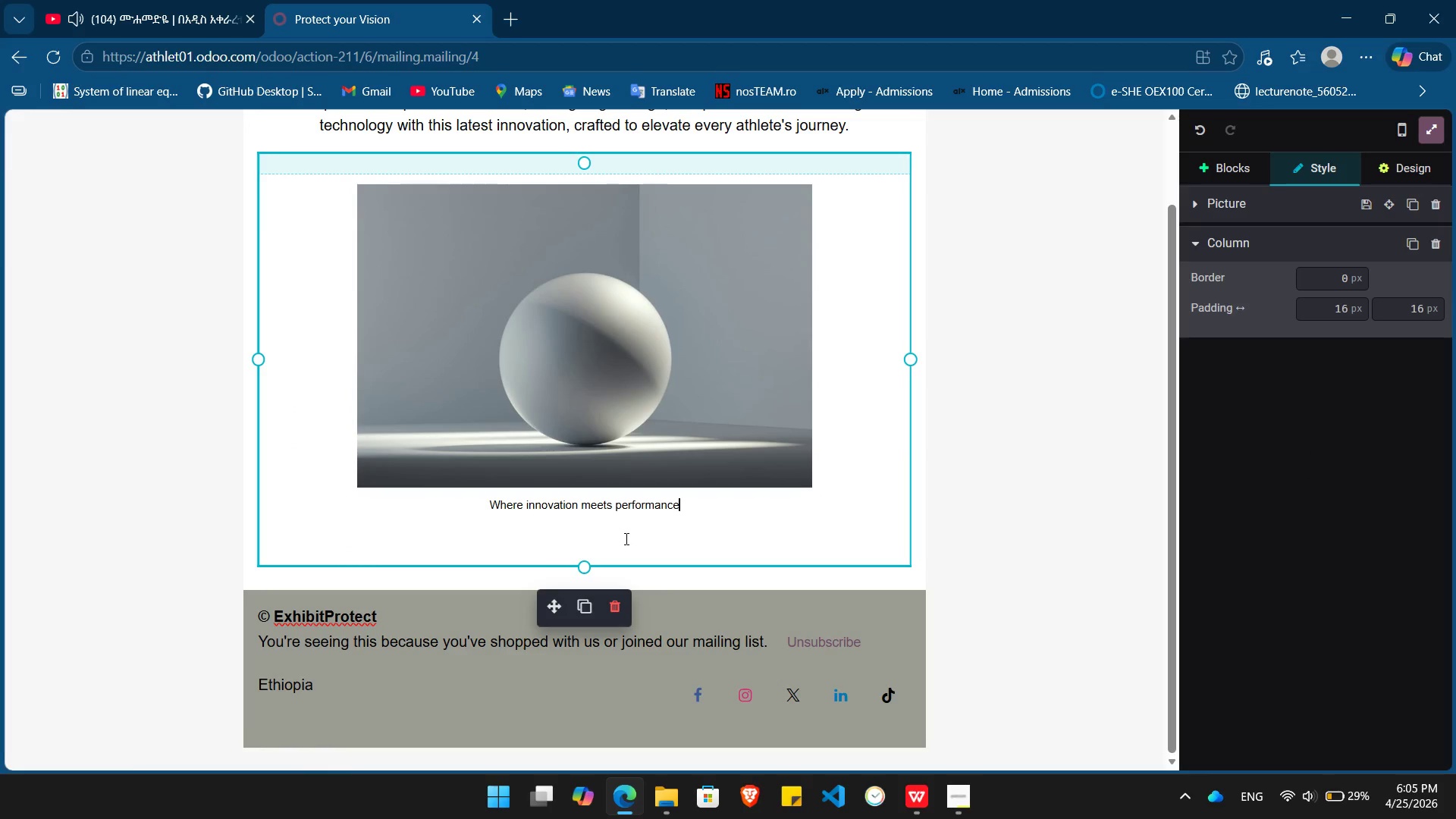 
left_click([632, 444])
 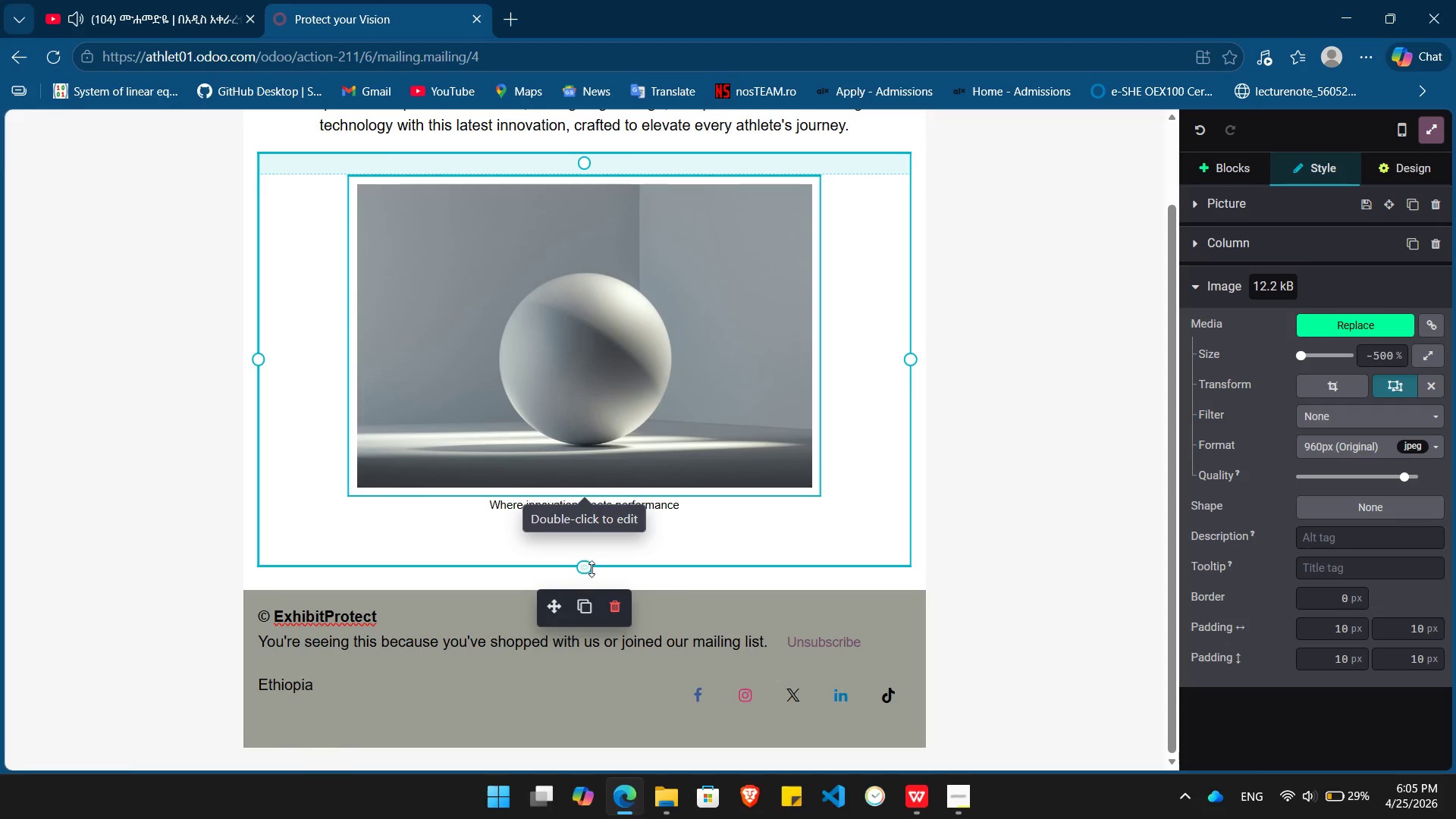 
left_click([607, 548])
 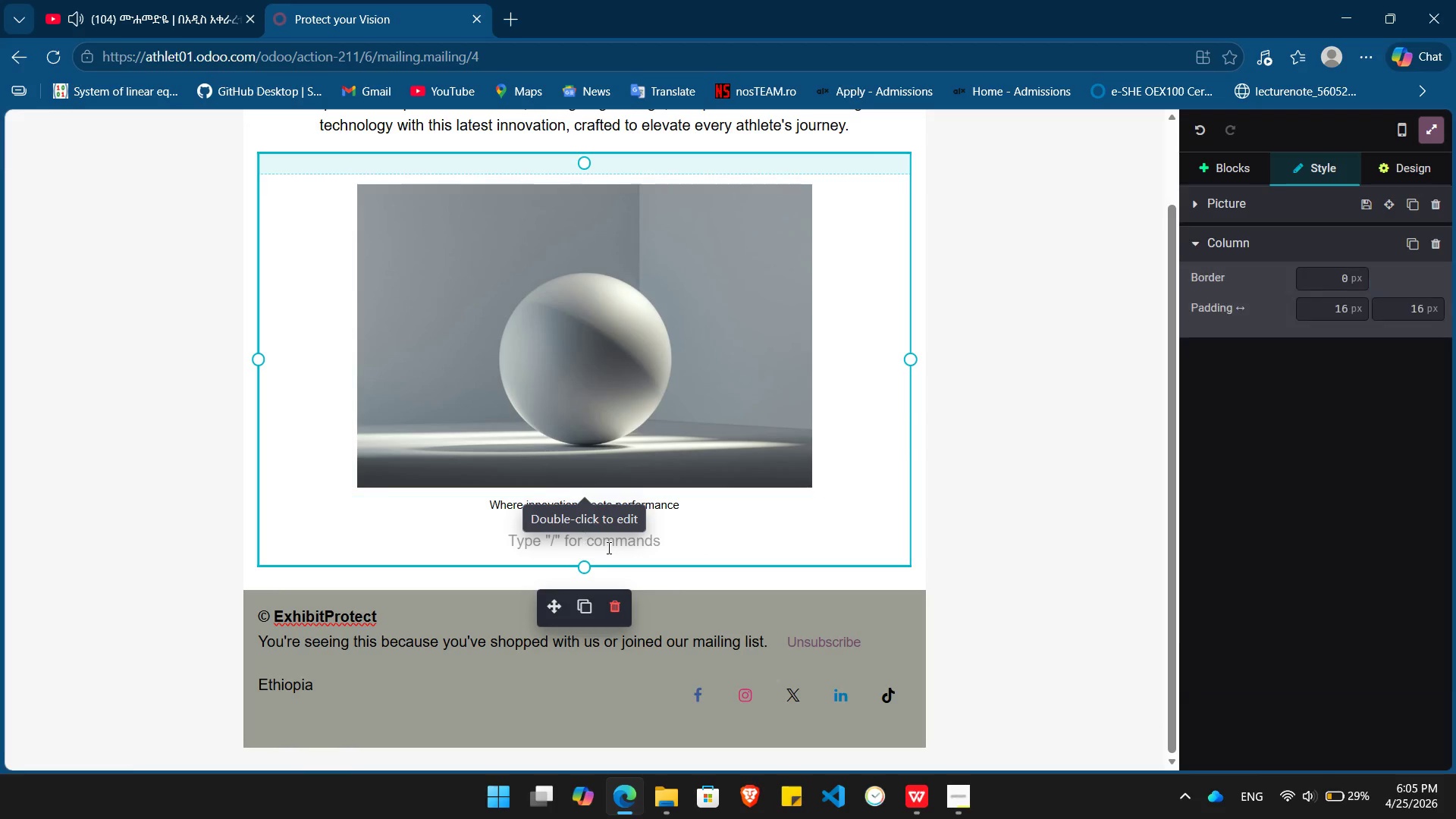 
key(Backspace)
 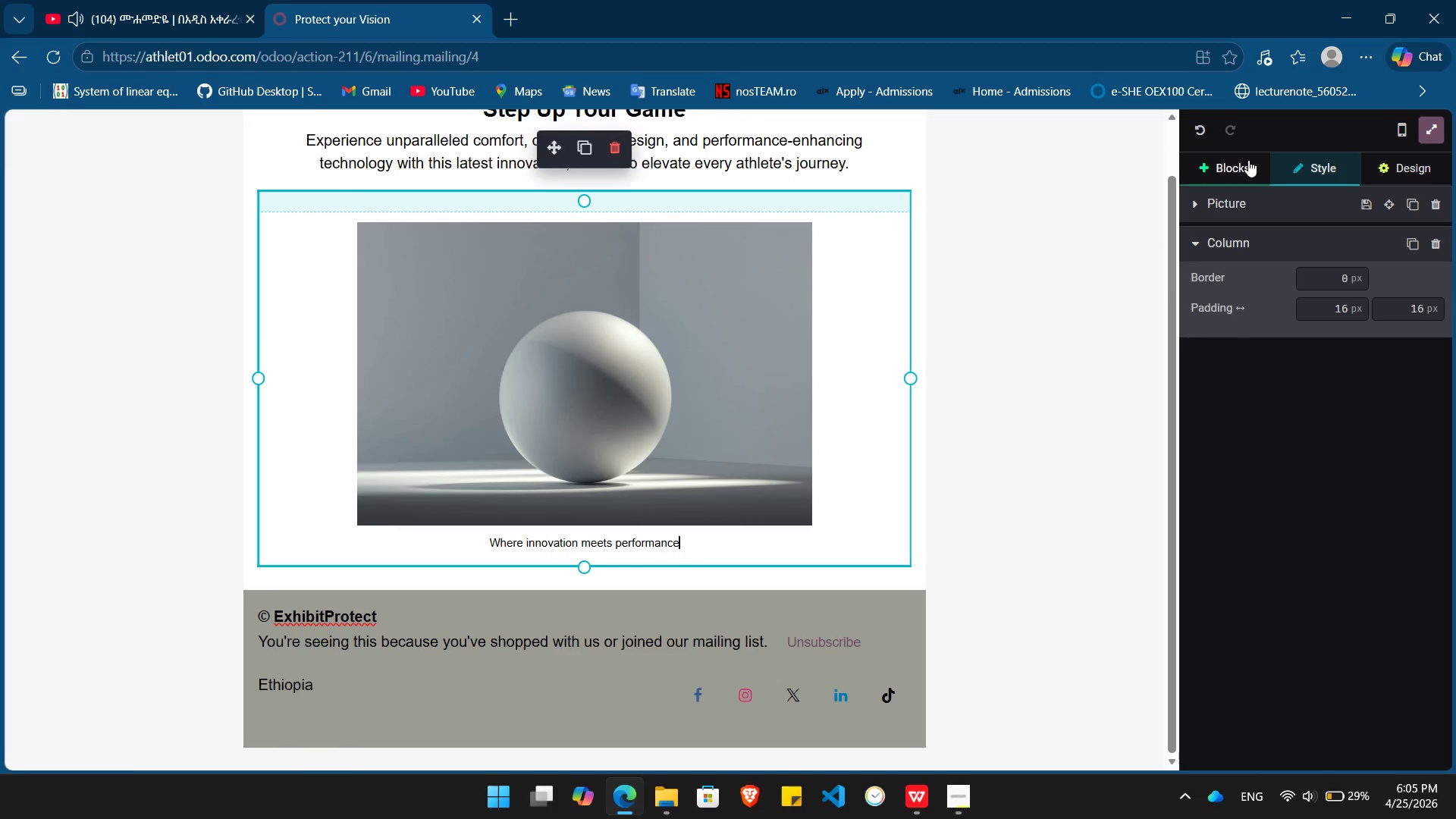 
left_click([1236, 160])
 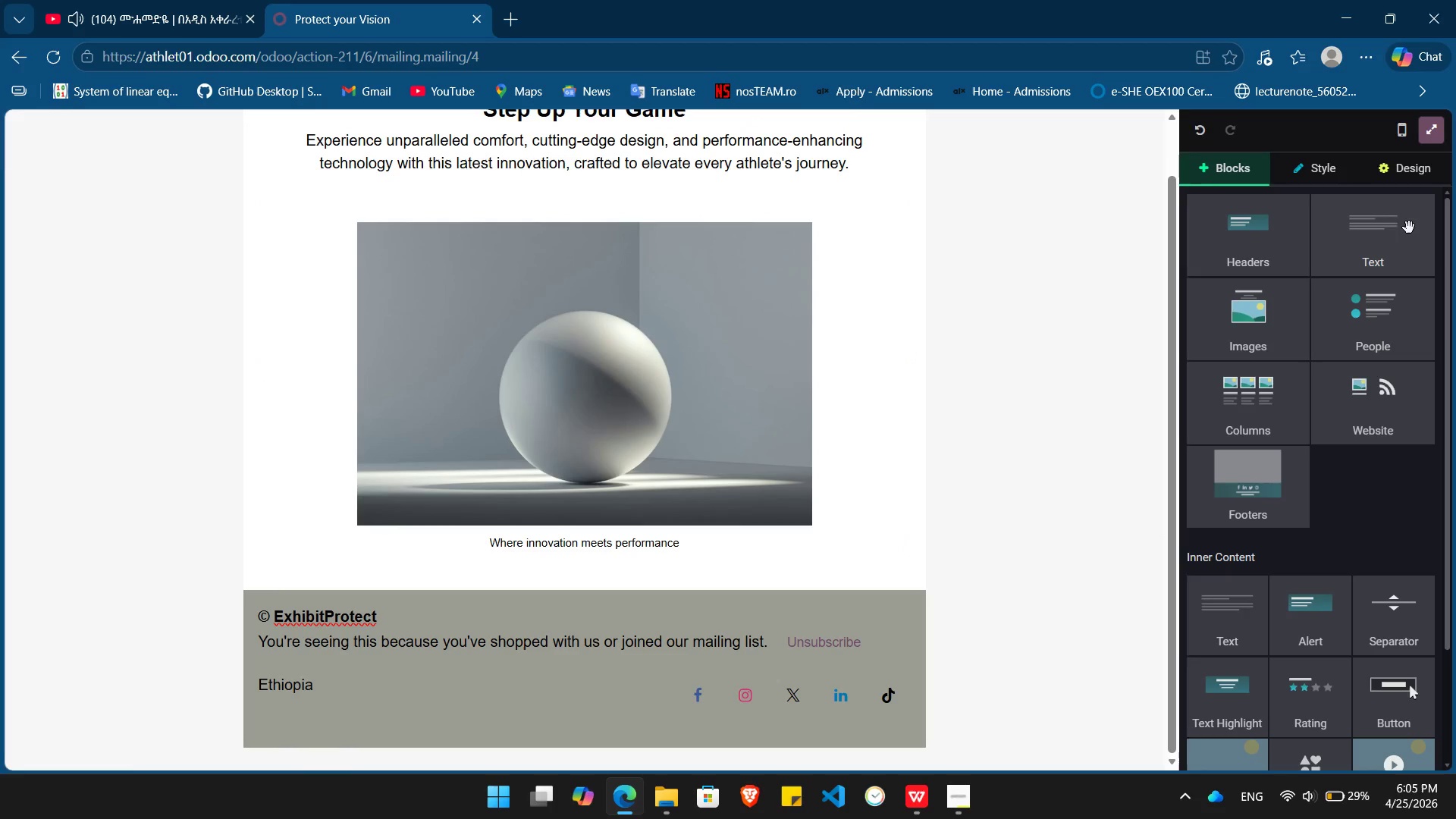 
left_click_drag(start_coordinate=[1410, 227], to_coordinate=[576, 585])
 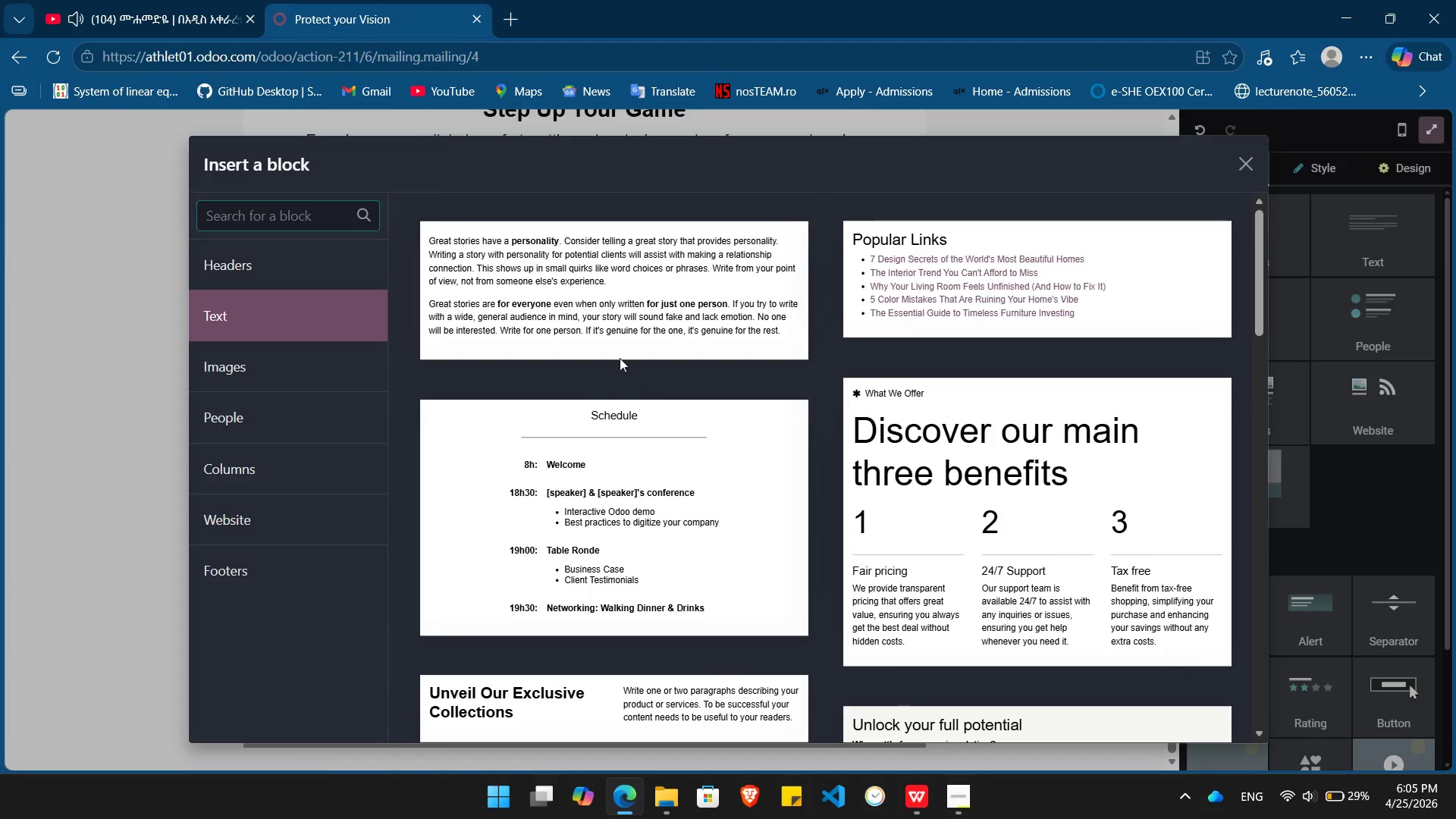 
left_click([617, 352])
 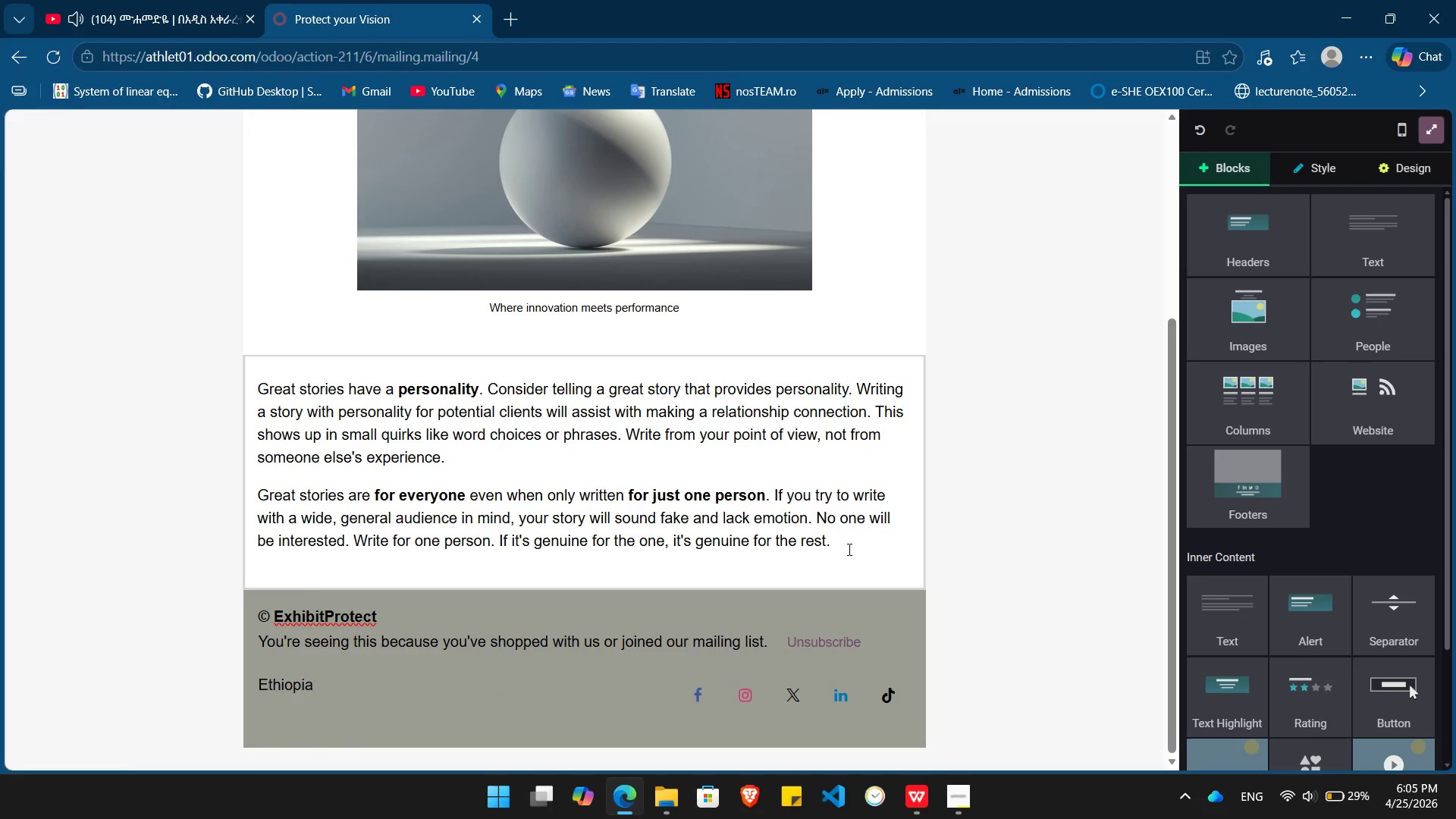 
left_click([848, 549])
 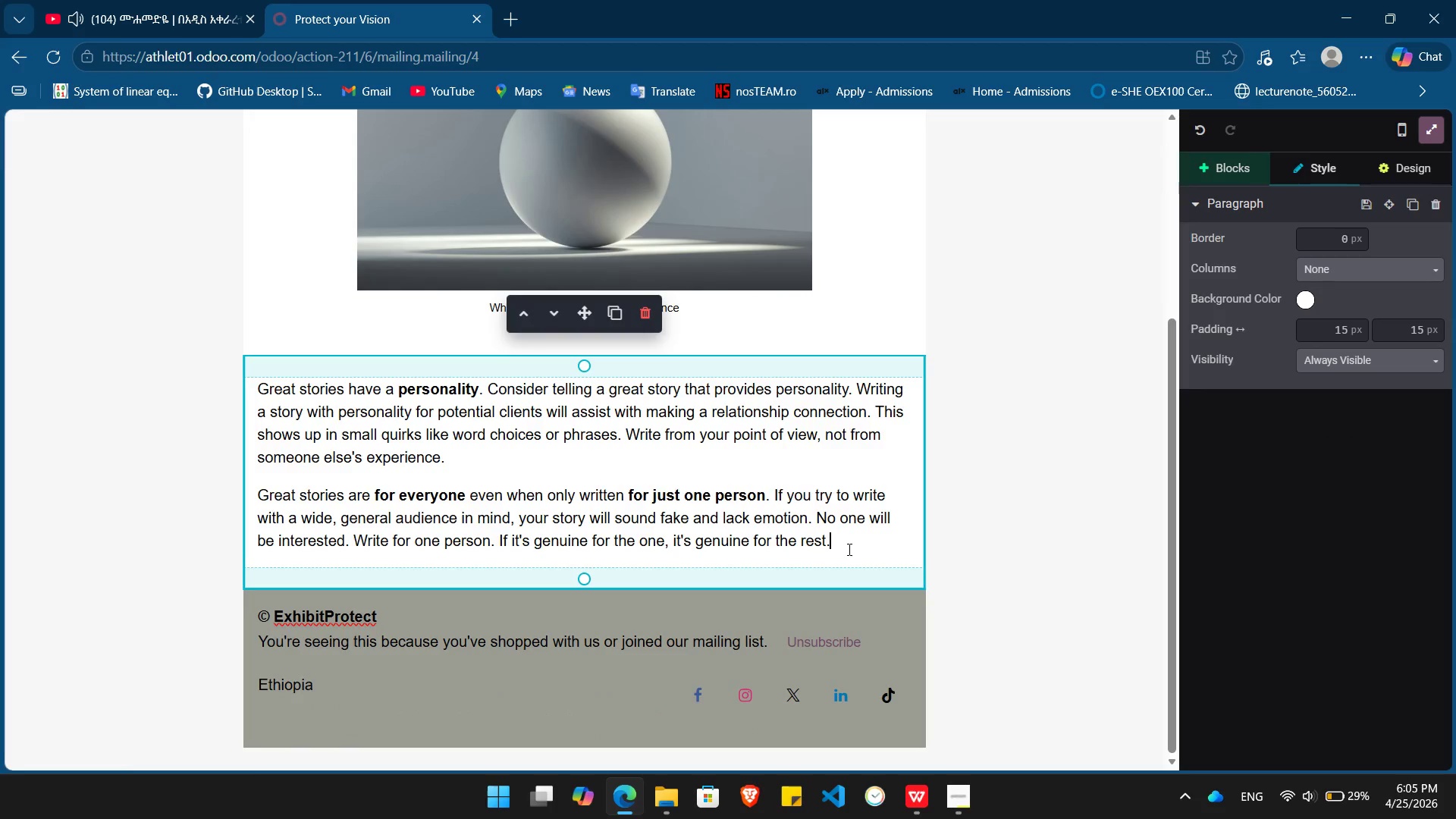 
key(Control+ControlLeft)
 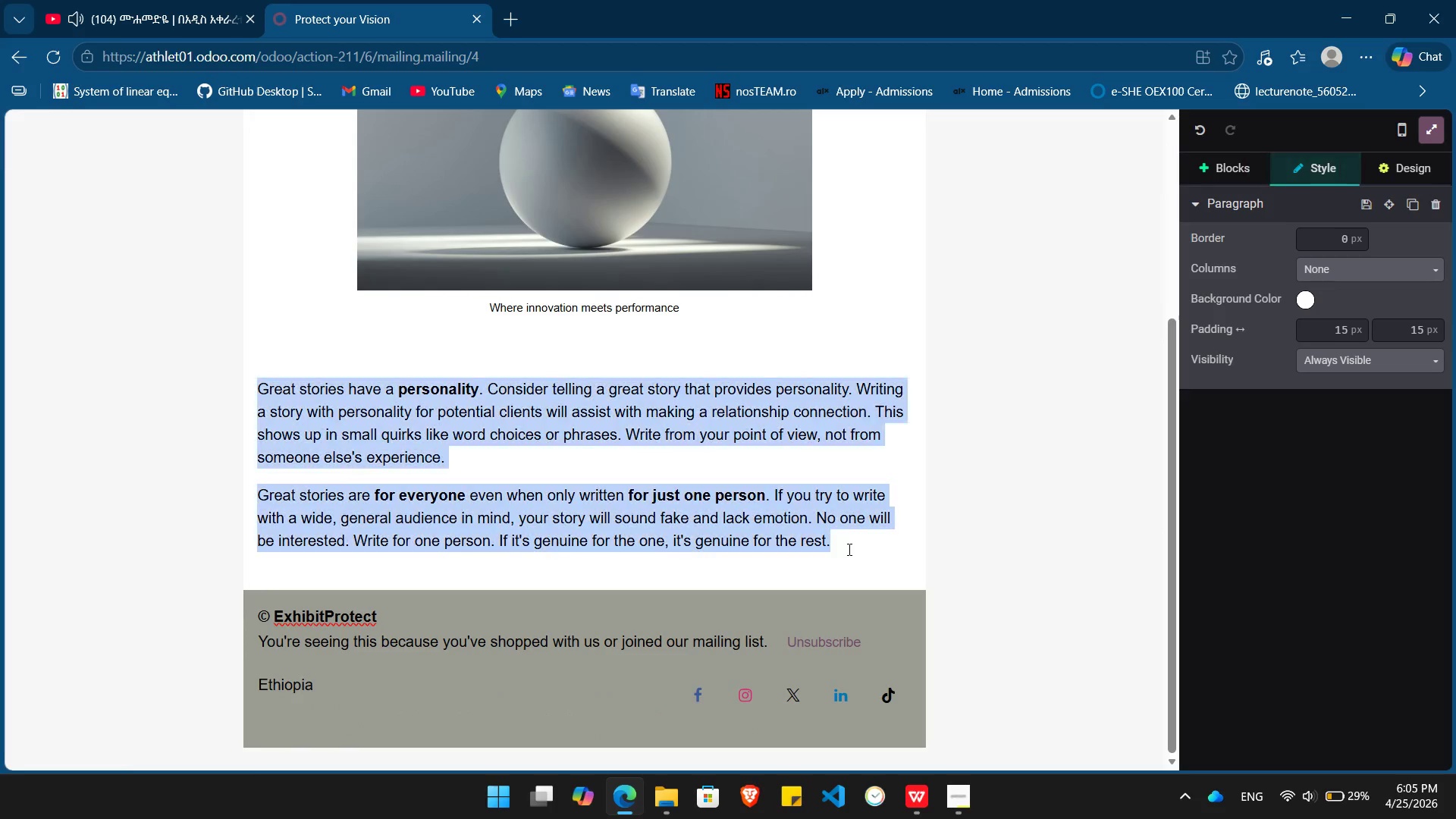 
key(Control+A)
 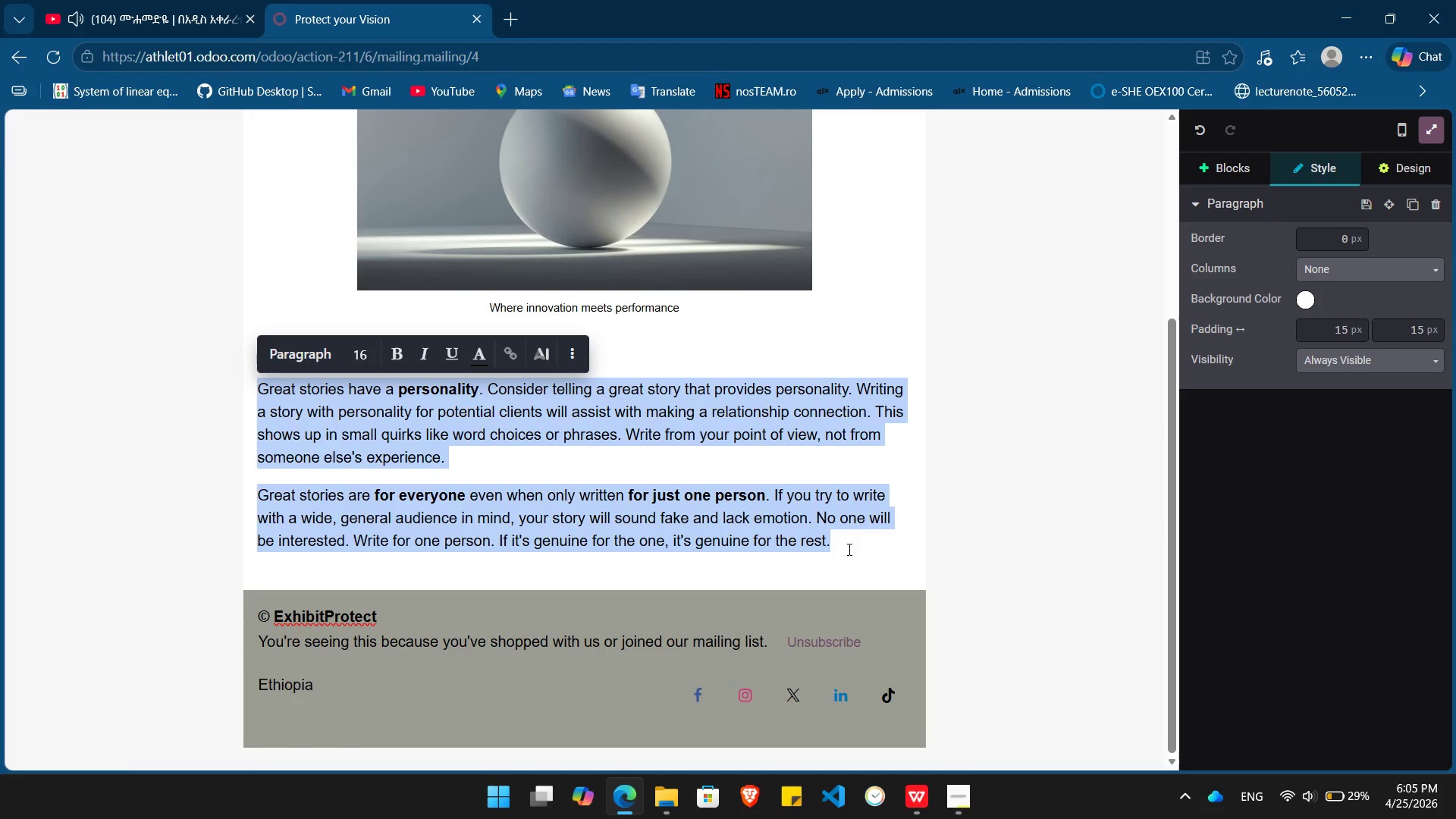 
key(Control+V)
 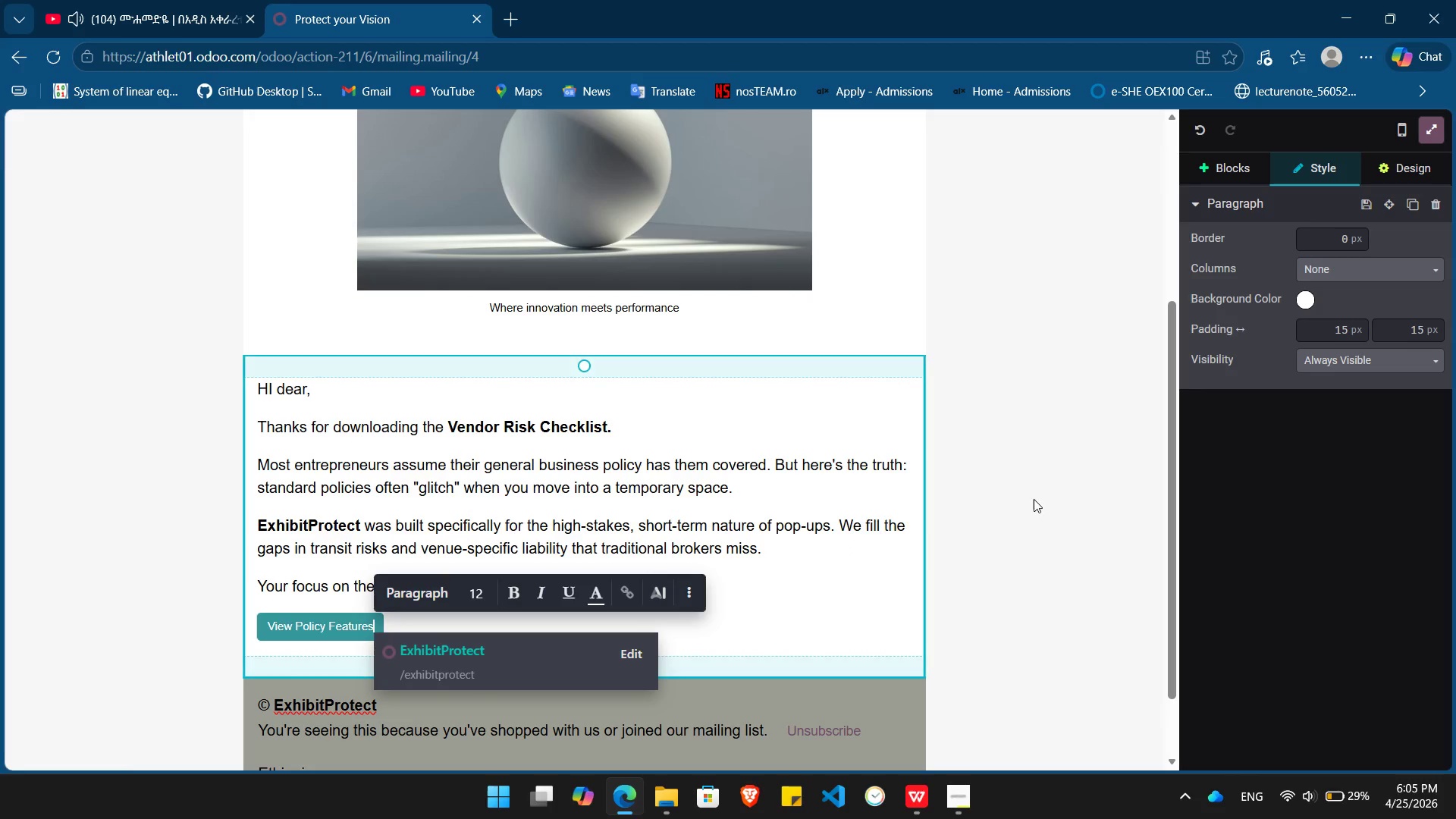 
left_click([1030, 497])
 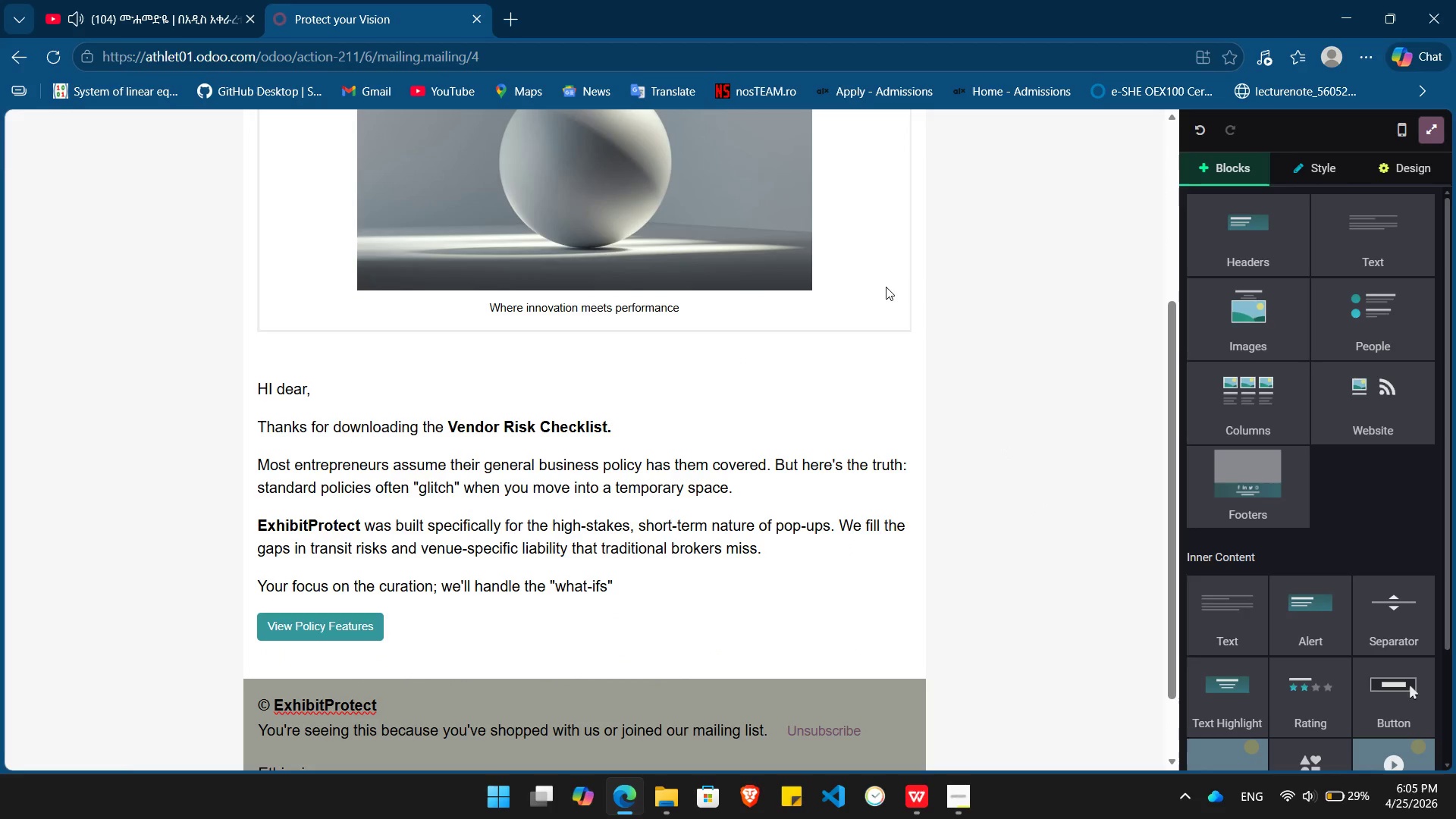 
left_click([886, 287])
 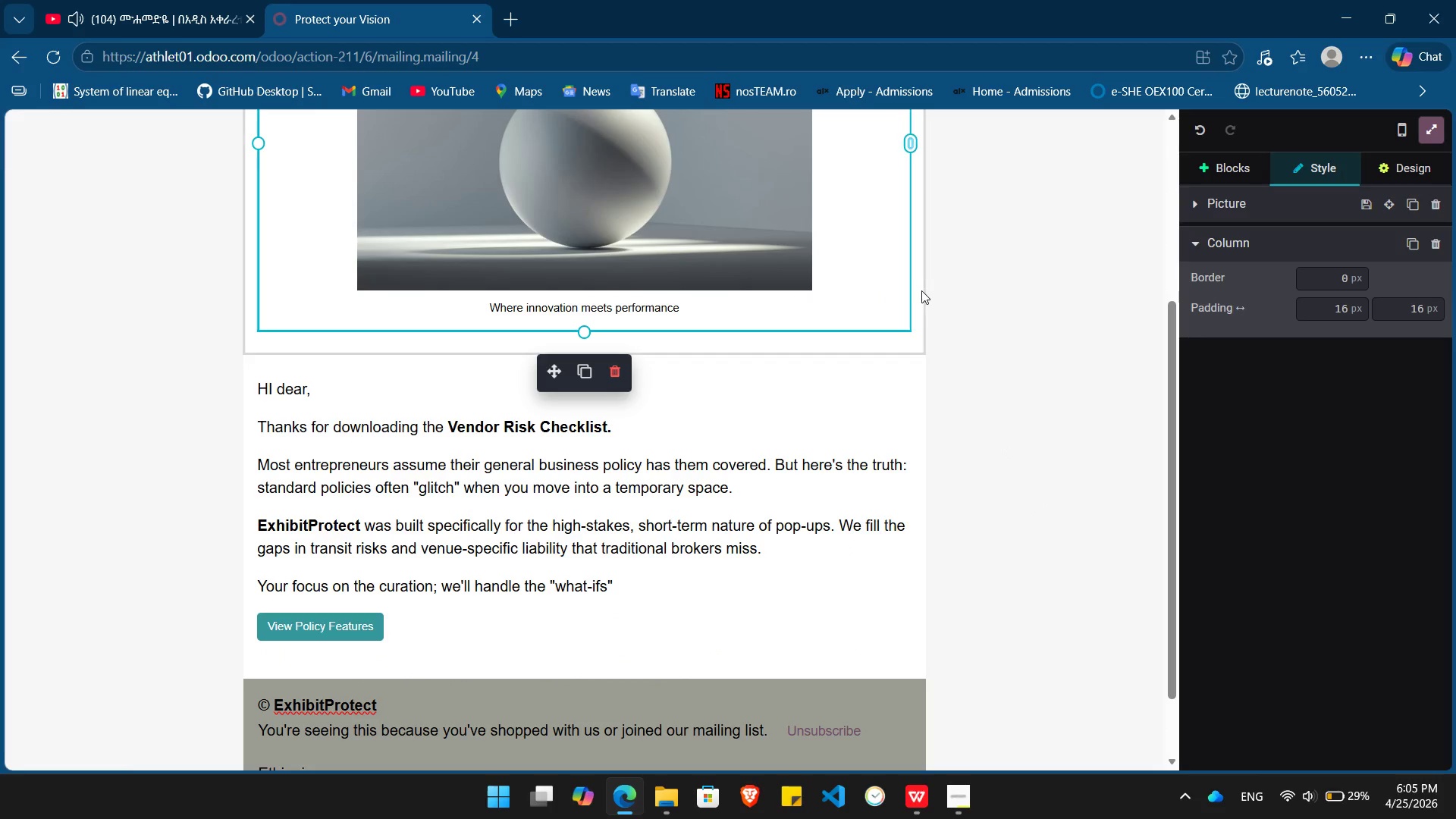 
left_click([922, 291])
 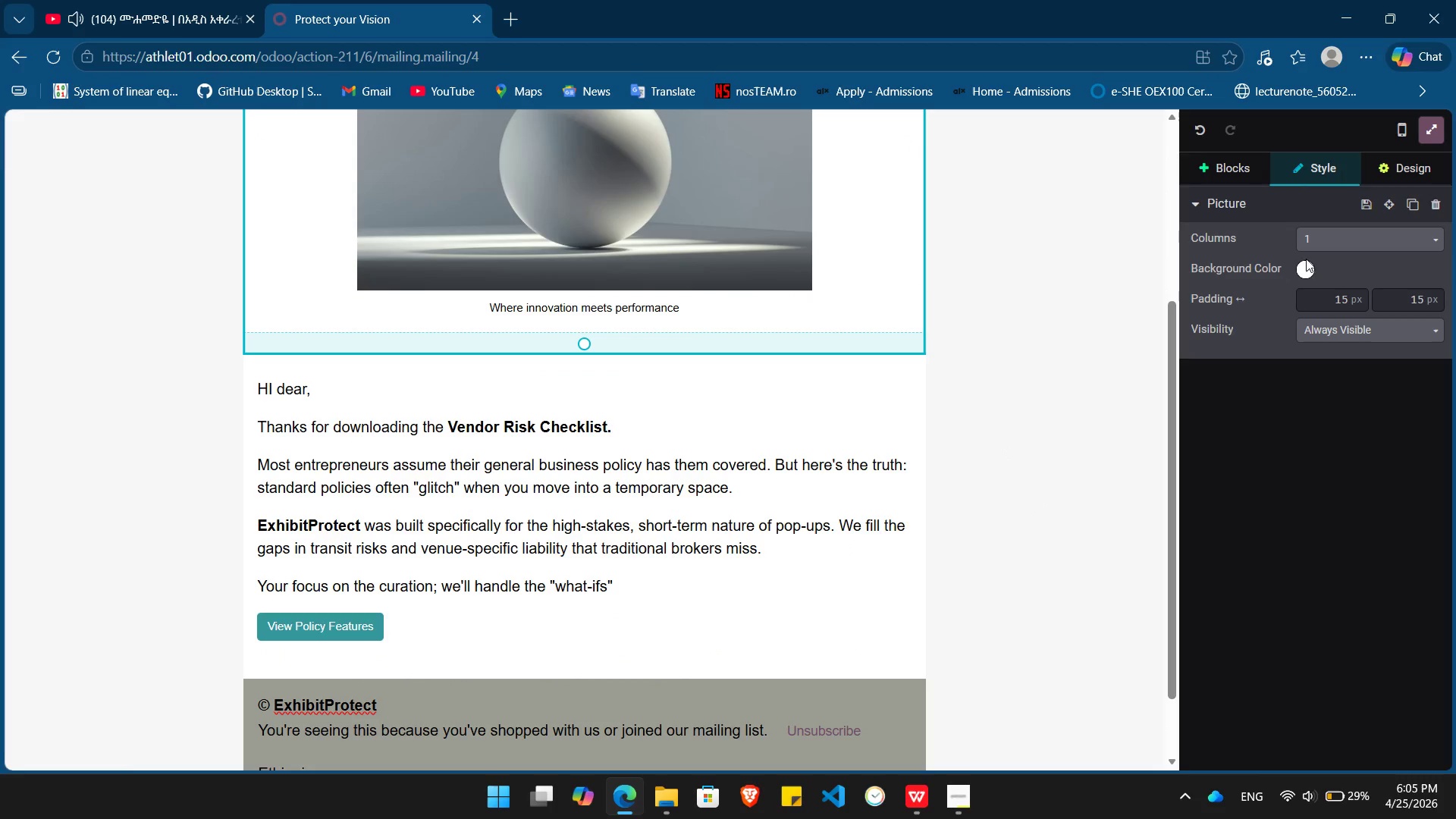 
left_click([1306, 269])
 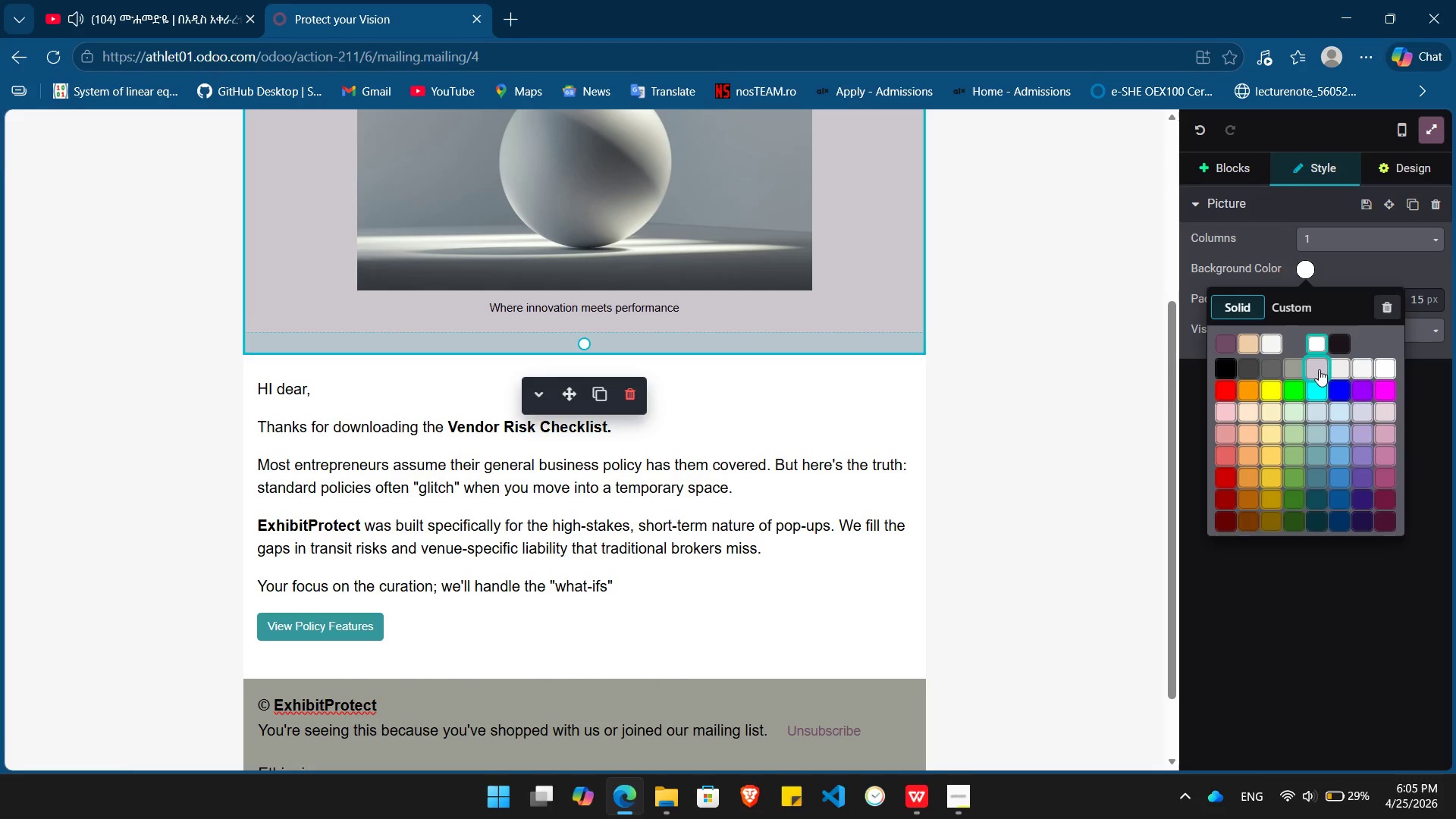 
left_click([1319, 369])
 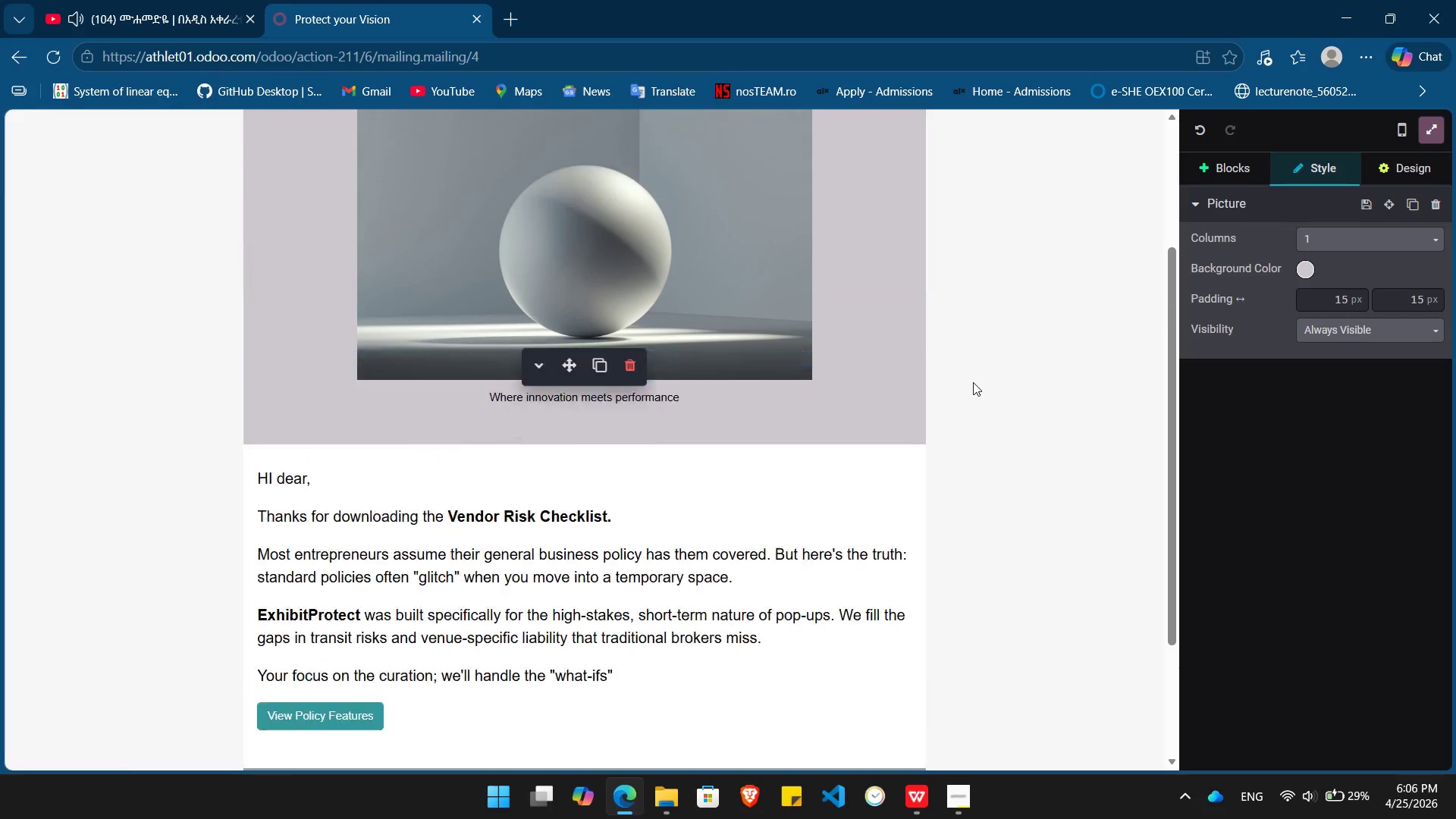 
wait(51.8)
 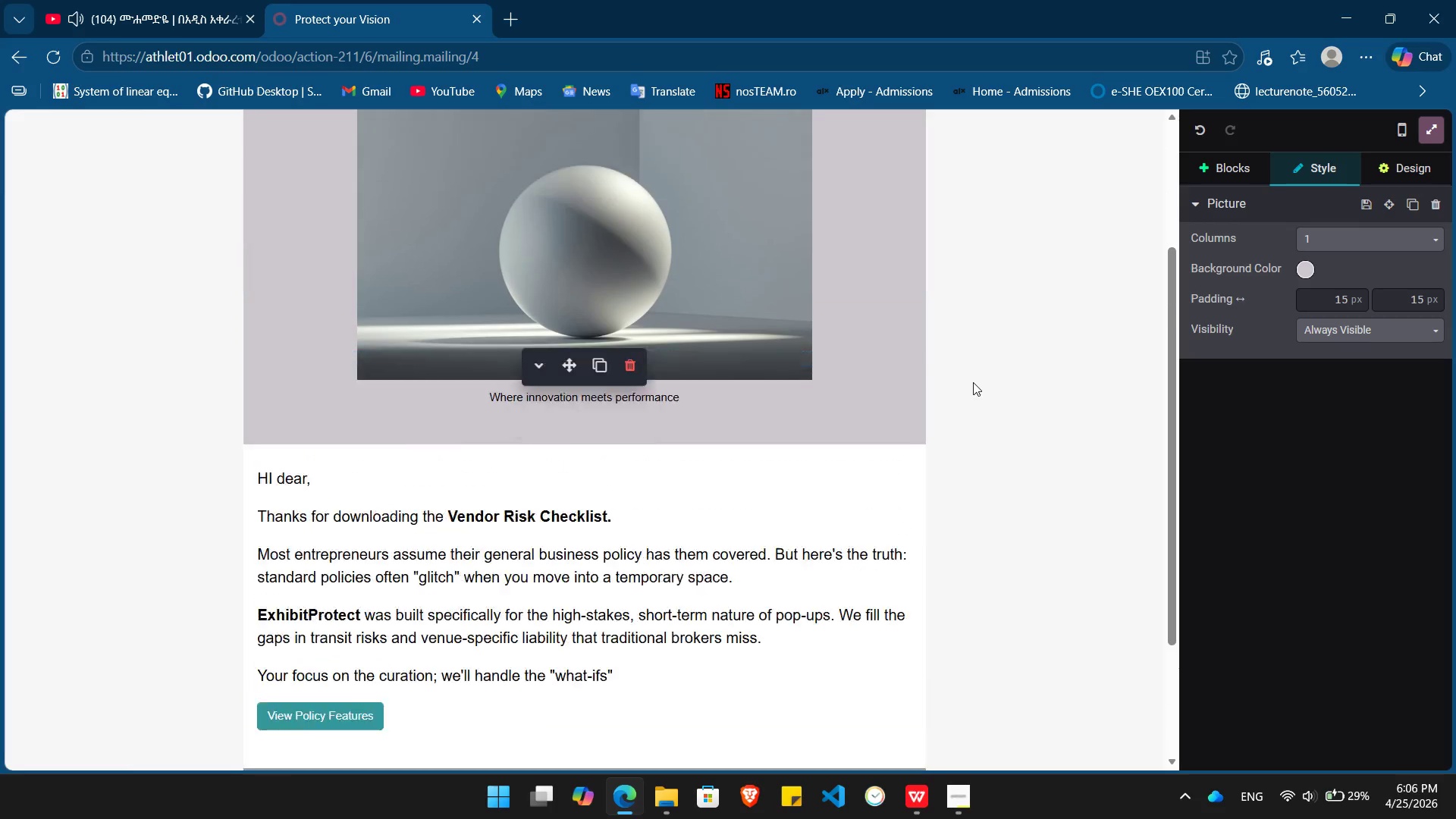 
double_click([753, 383])
 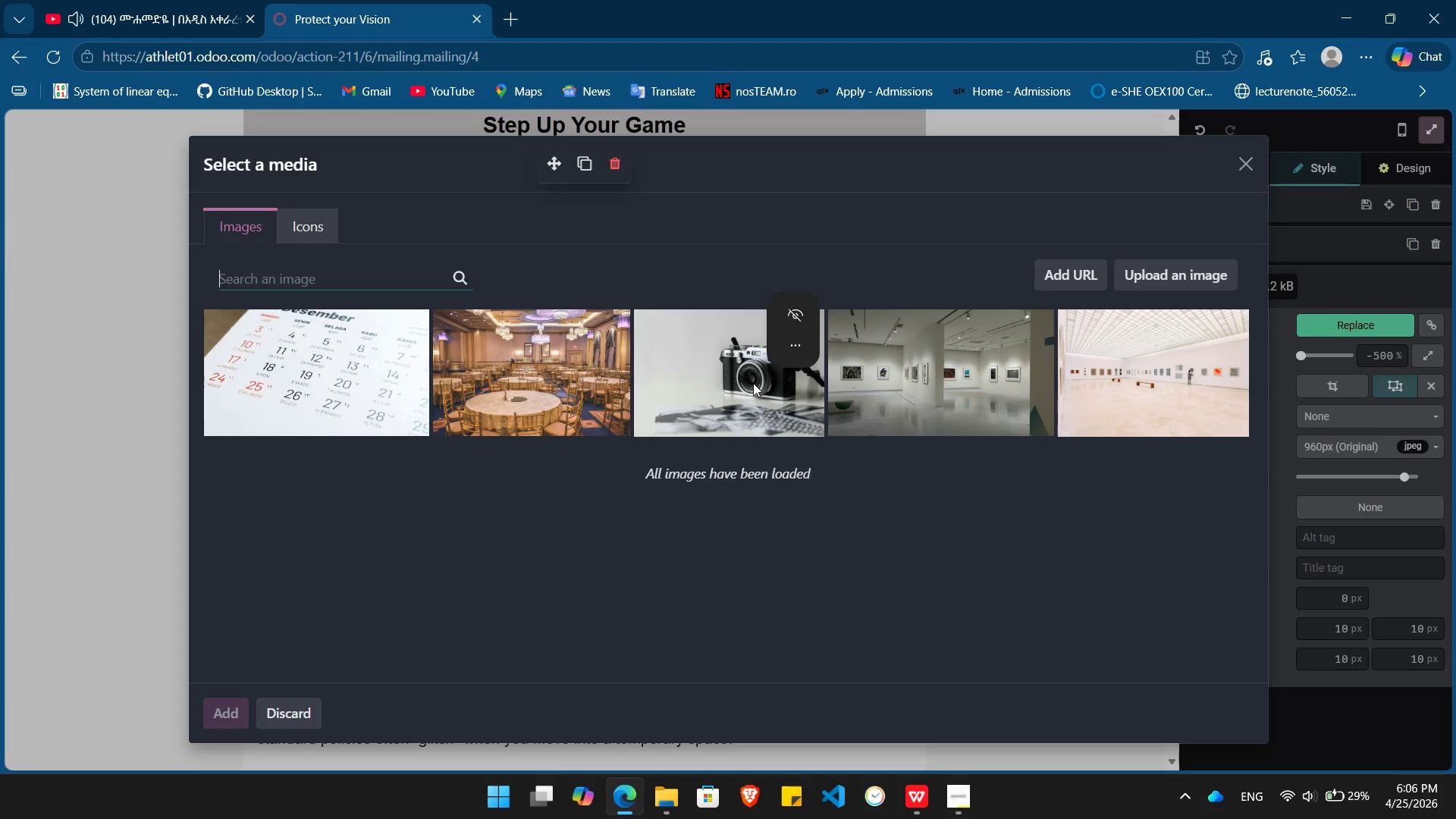 
wait(6.56)
 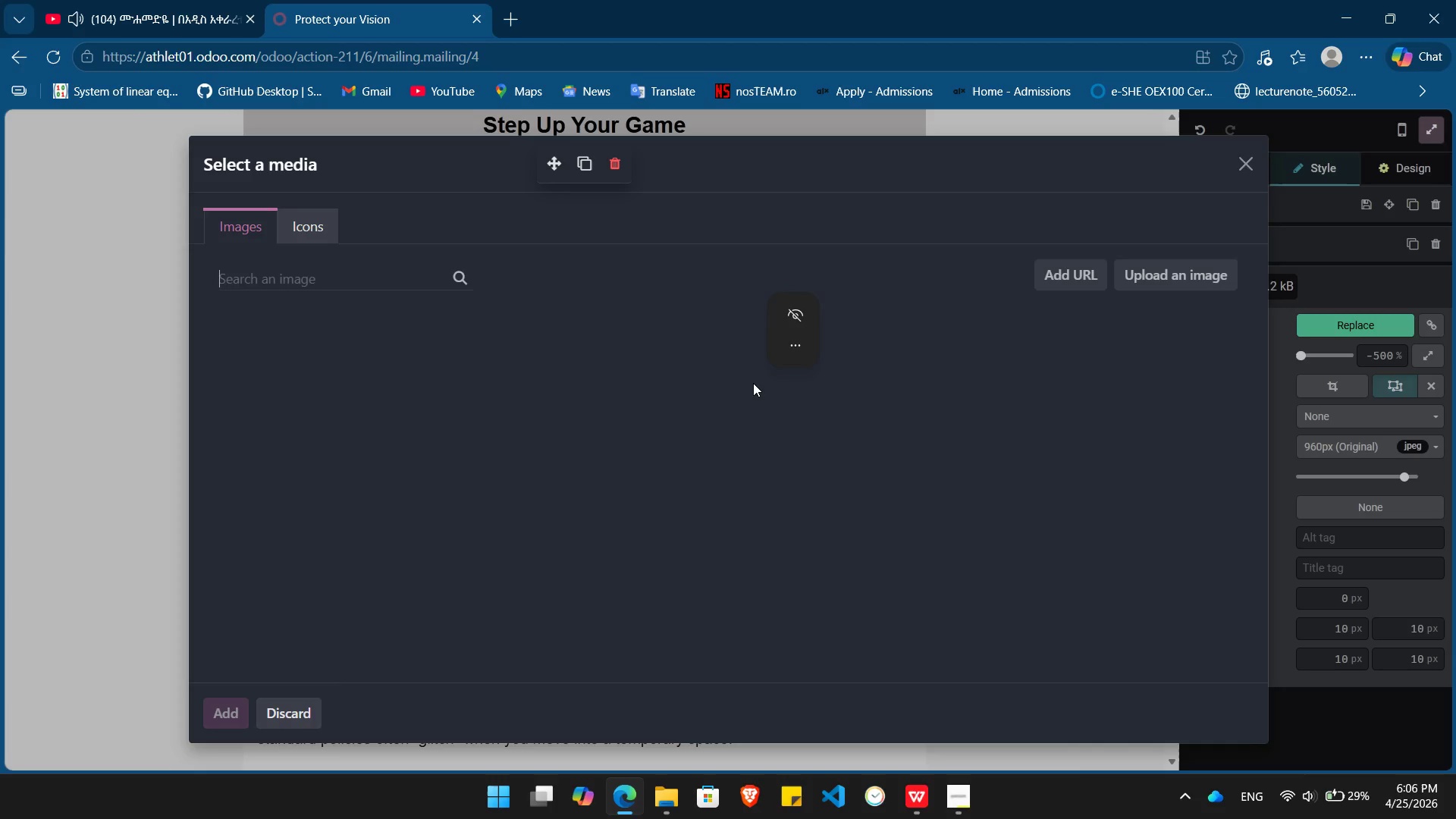 
left_click([926, 372])
 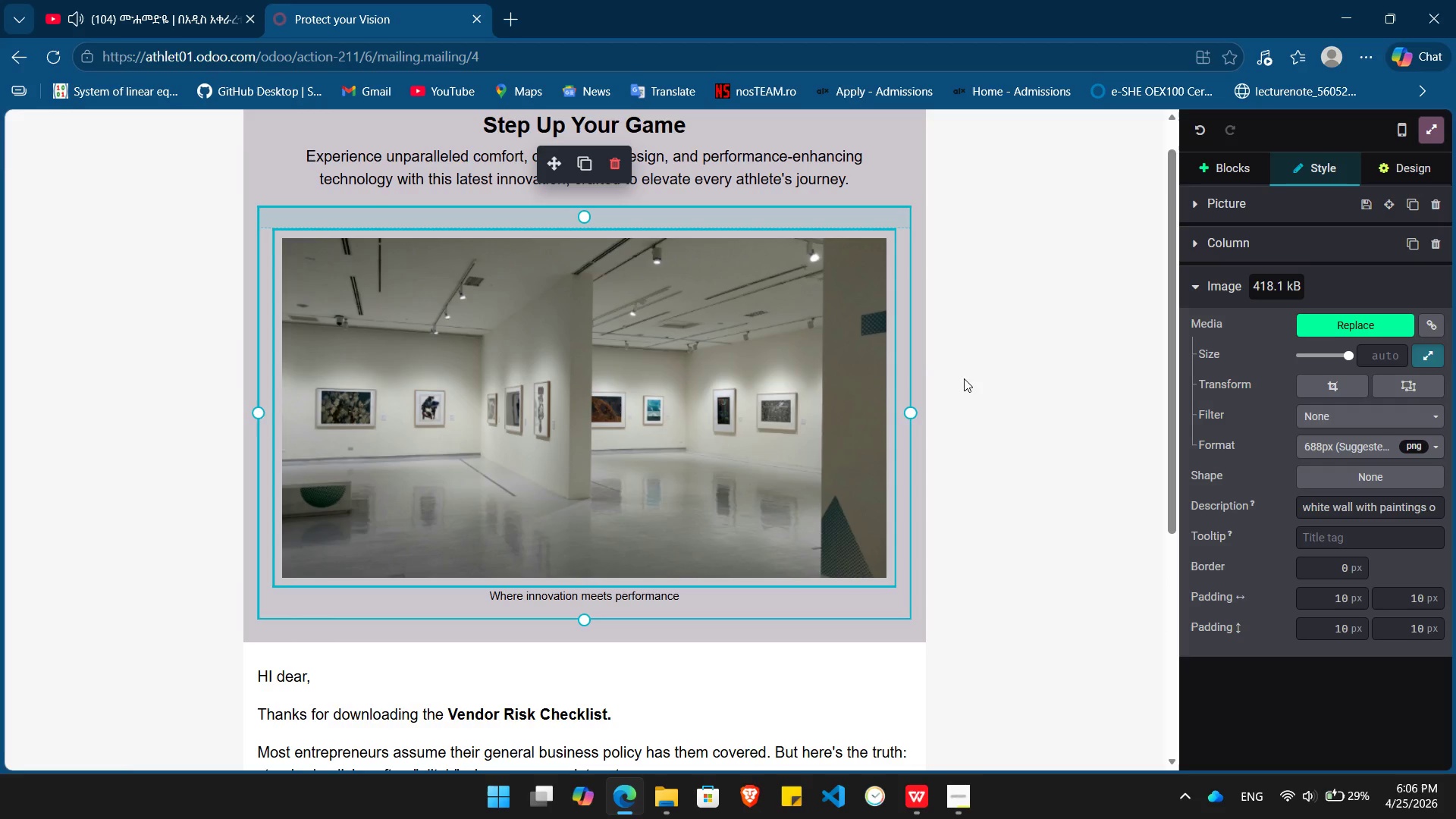 
wait(29.5)
 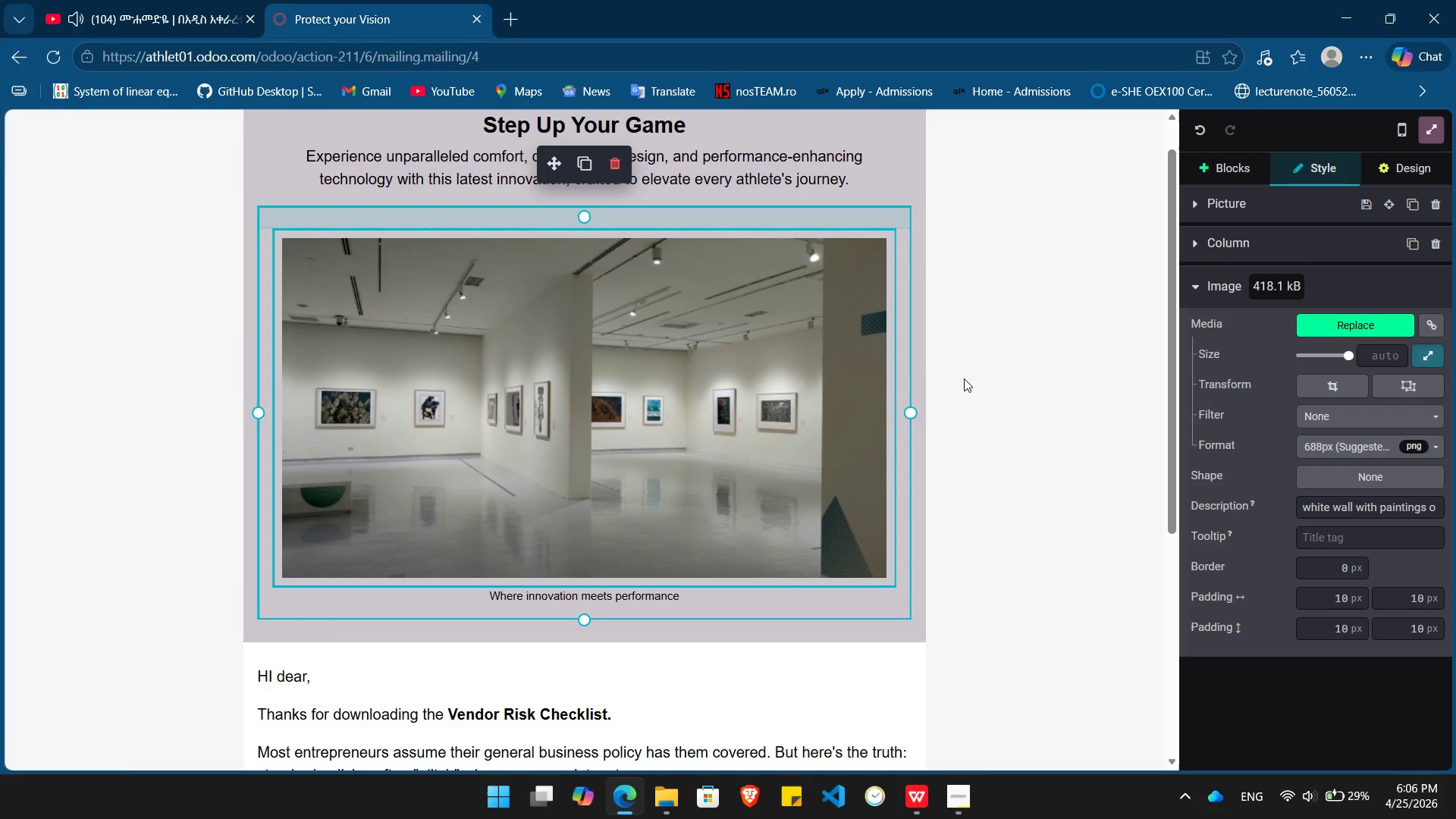 
left_click([699, 162])
 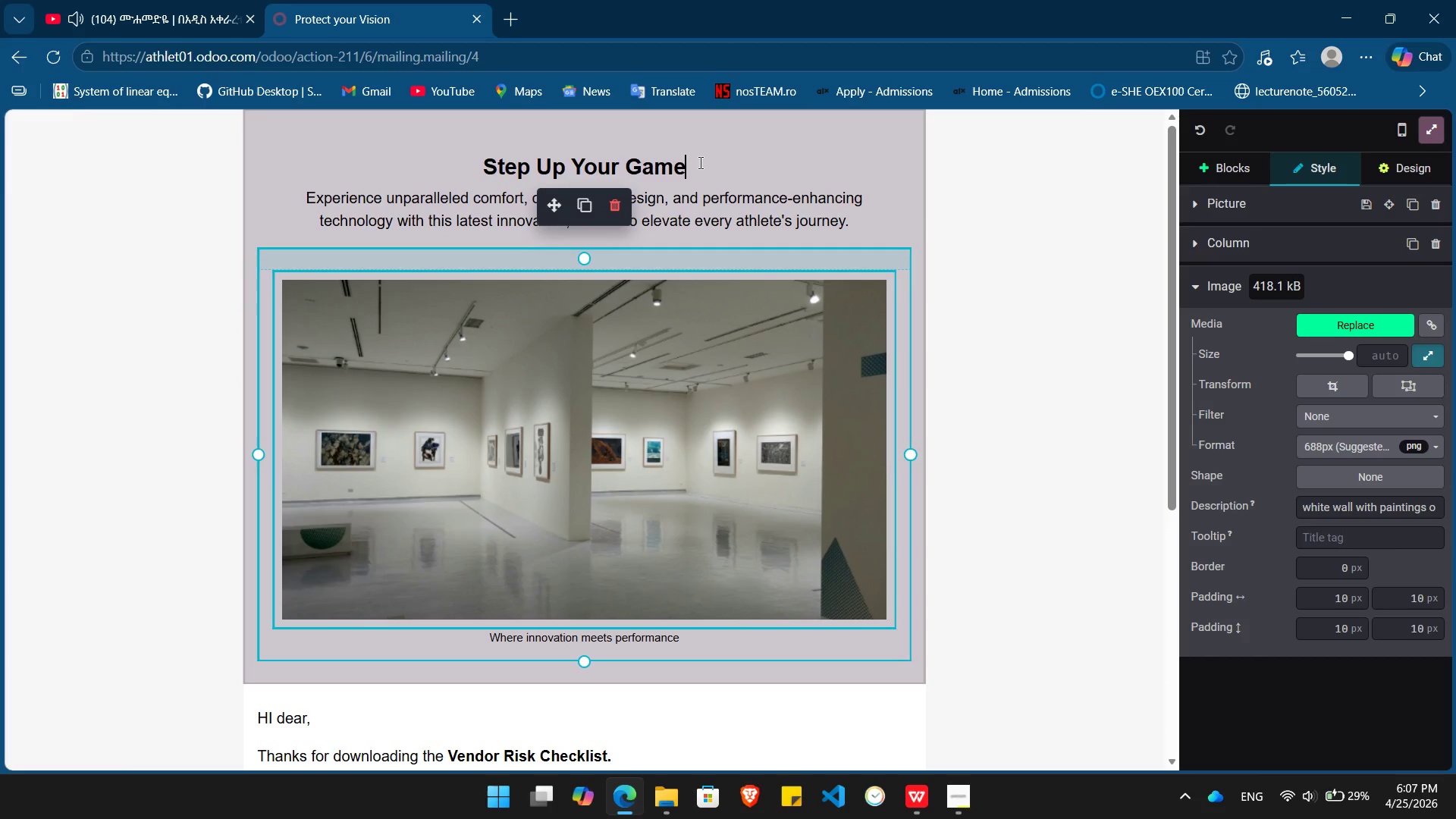 
hold_key(key=Backspace, duration=0.56)
 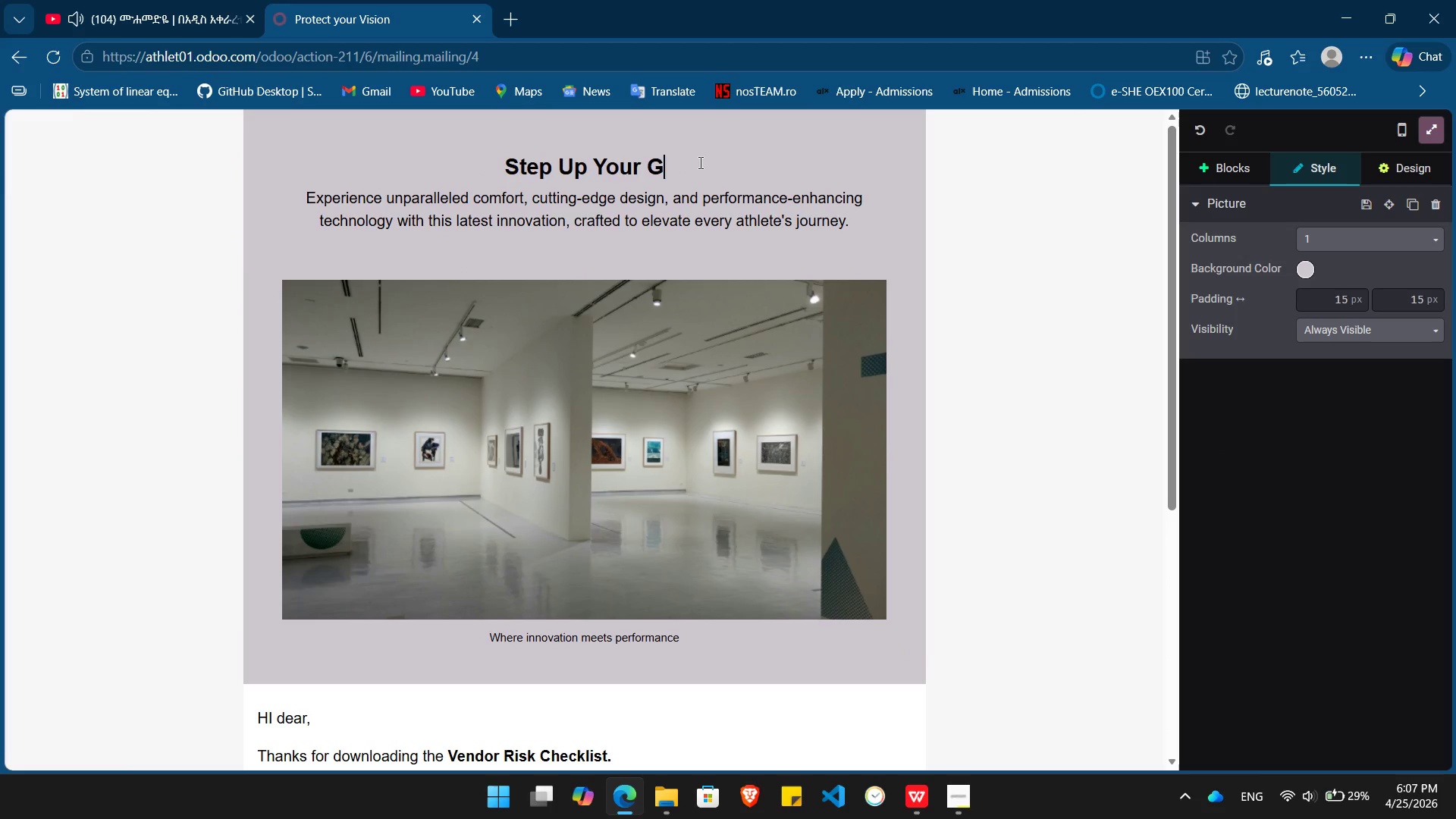 
key(Backspace)
key(Backspace)
key(Backspace)
key(Backspace)
key(Backspace)
key(Backspace)
key(Backspace)
key(Backspace)
key(Backspace)
key(Backspace)
key(Backspace)
key(Backspace)
key(Backspace)
key(Backspace)
key(Backspace)
type(Establish Auto)
key(Backspace)
type(hority and Brand Identity)
 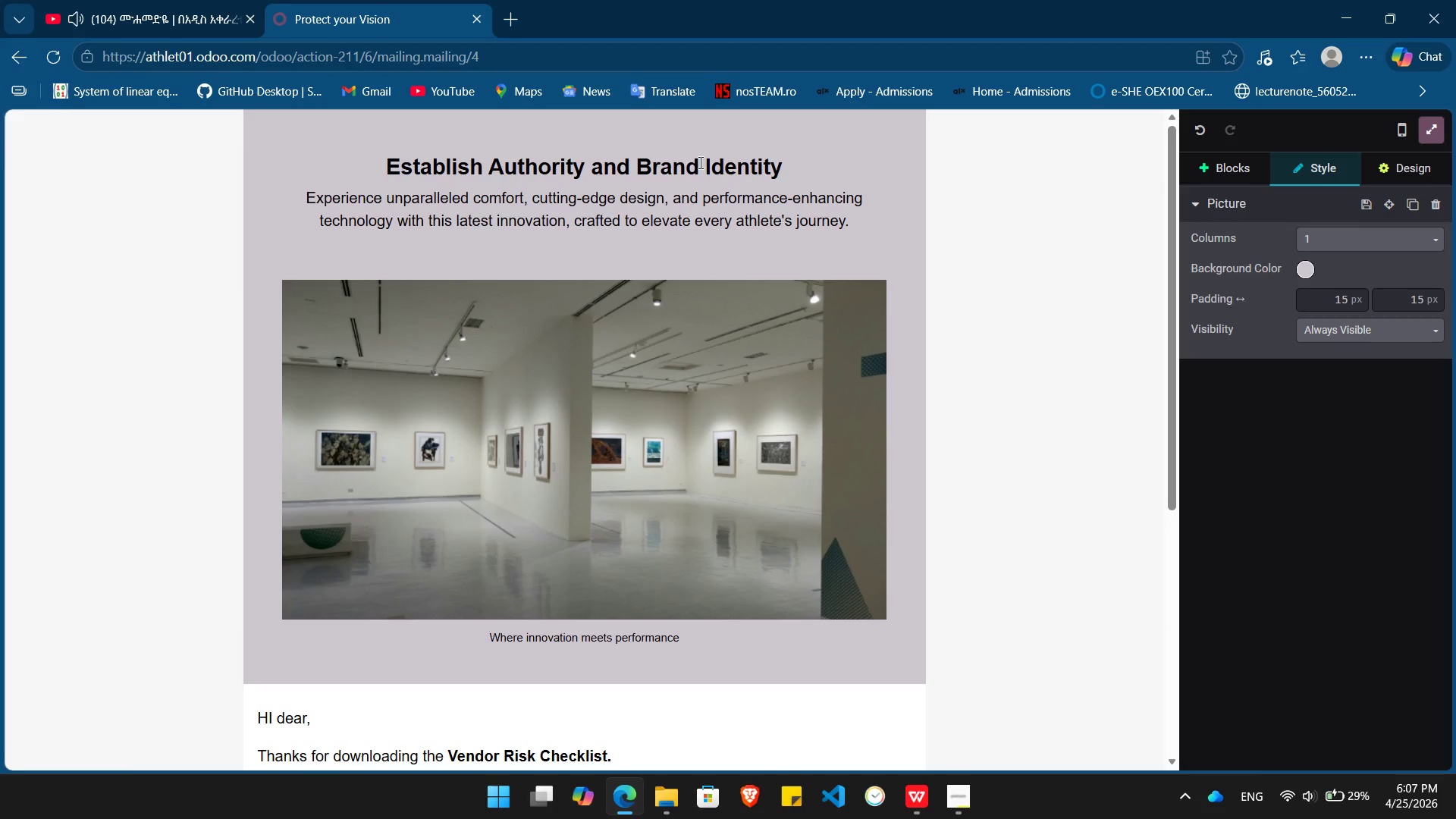 
left_click_drag(start_coordinate=[866, 221], to_coordinate=[827, 168])
 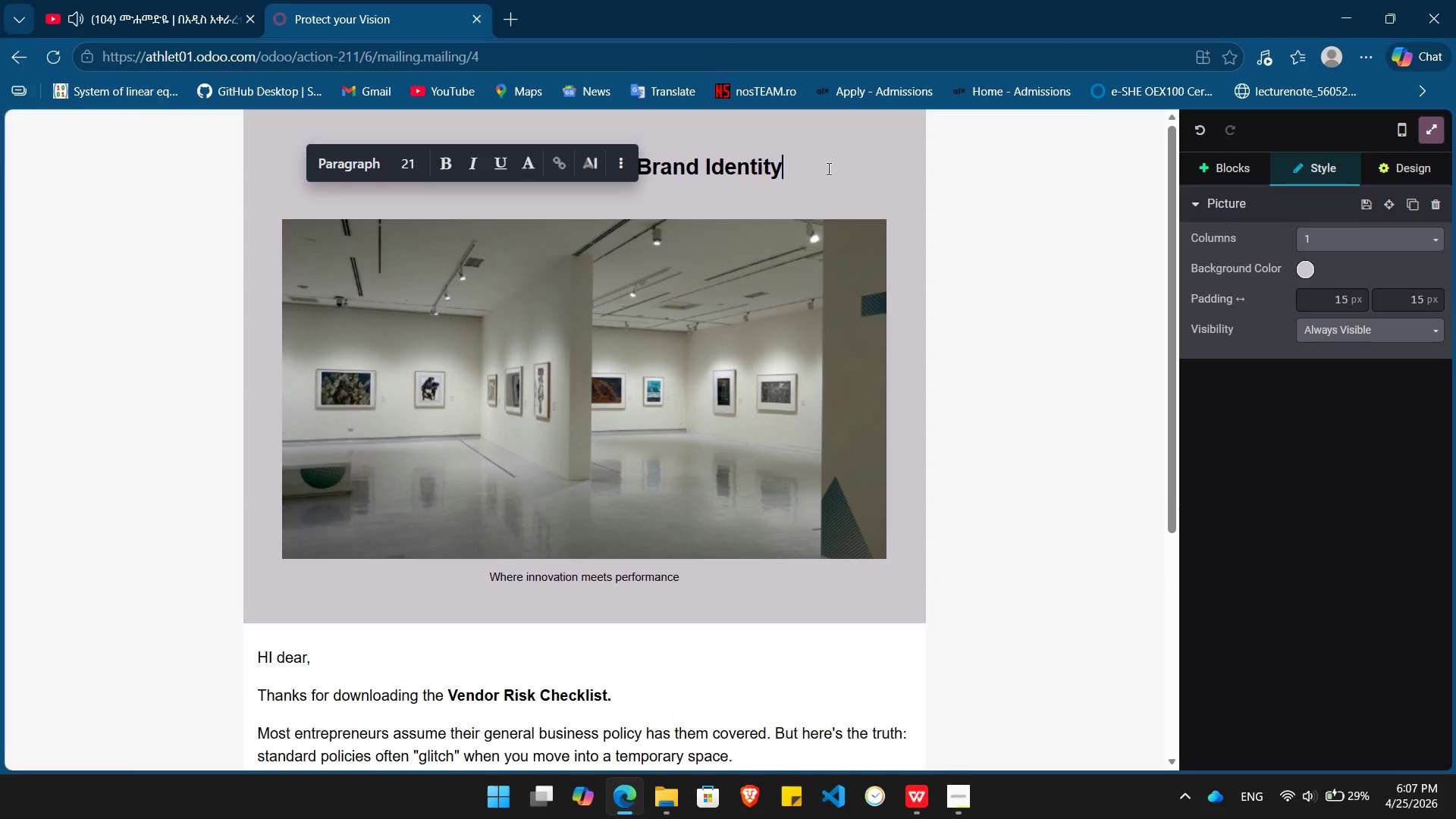 
key(Backspace)
 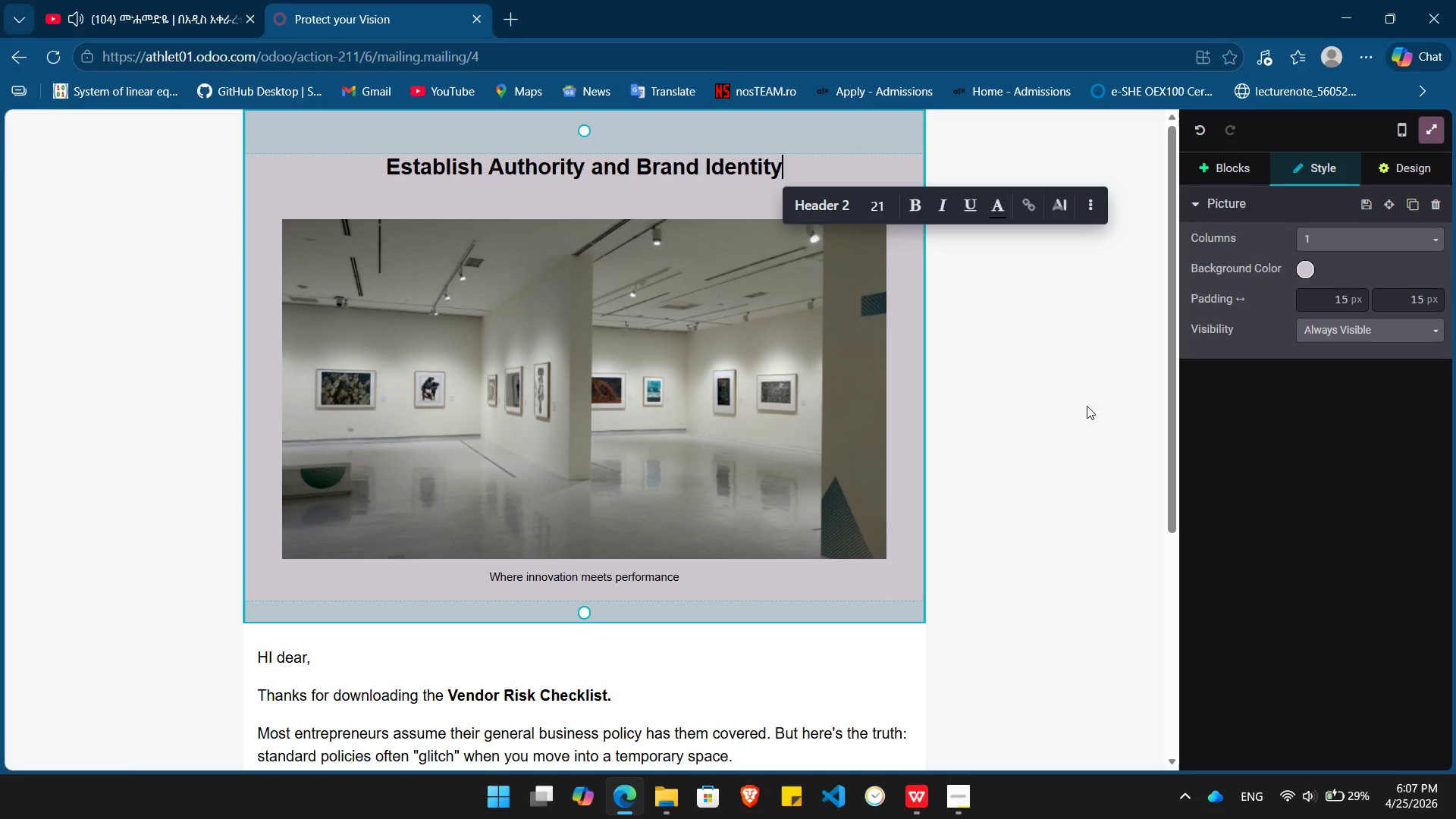 
left_click([1029, 450])
 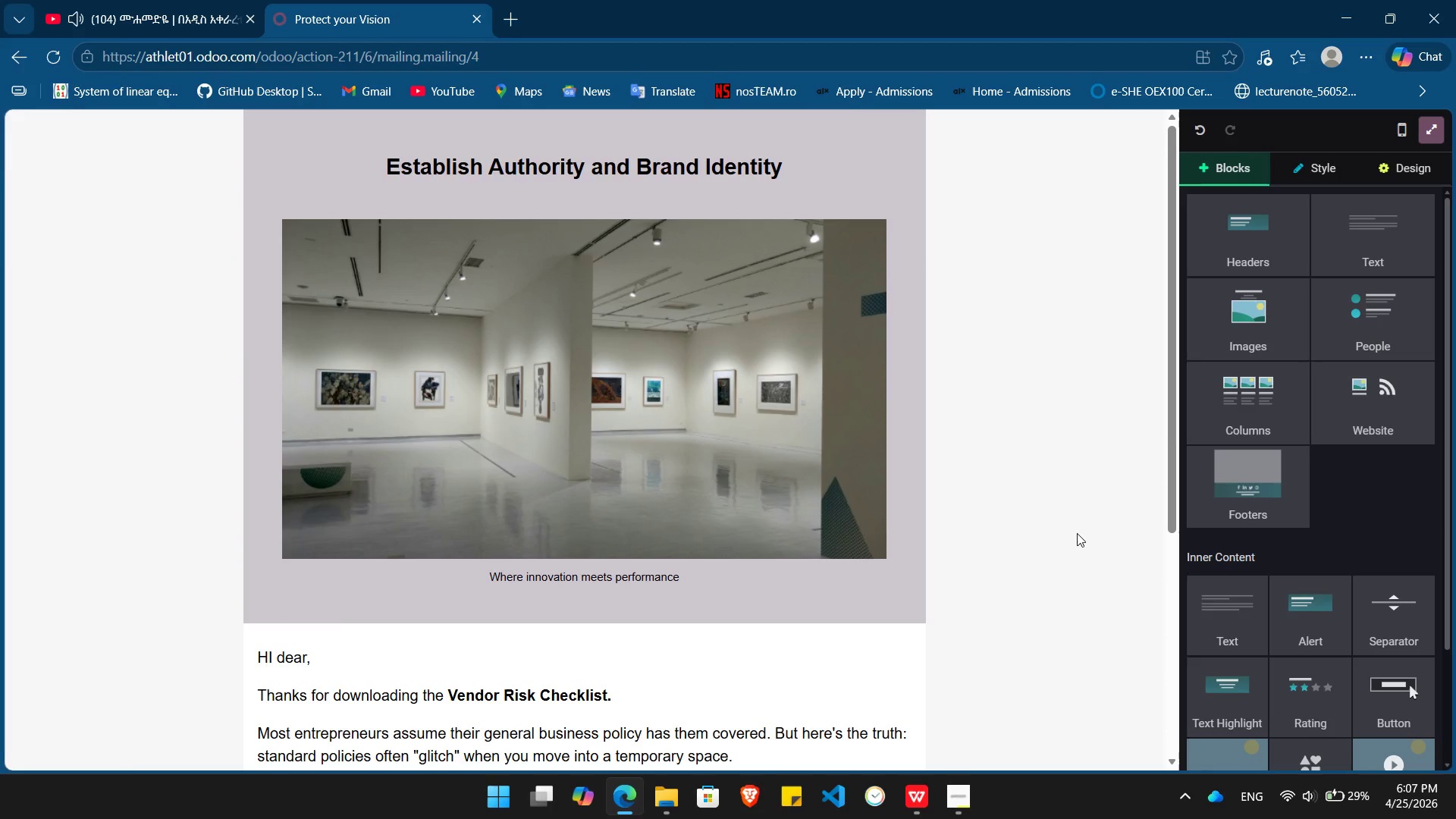 
key(PrintScreen)
 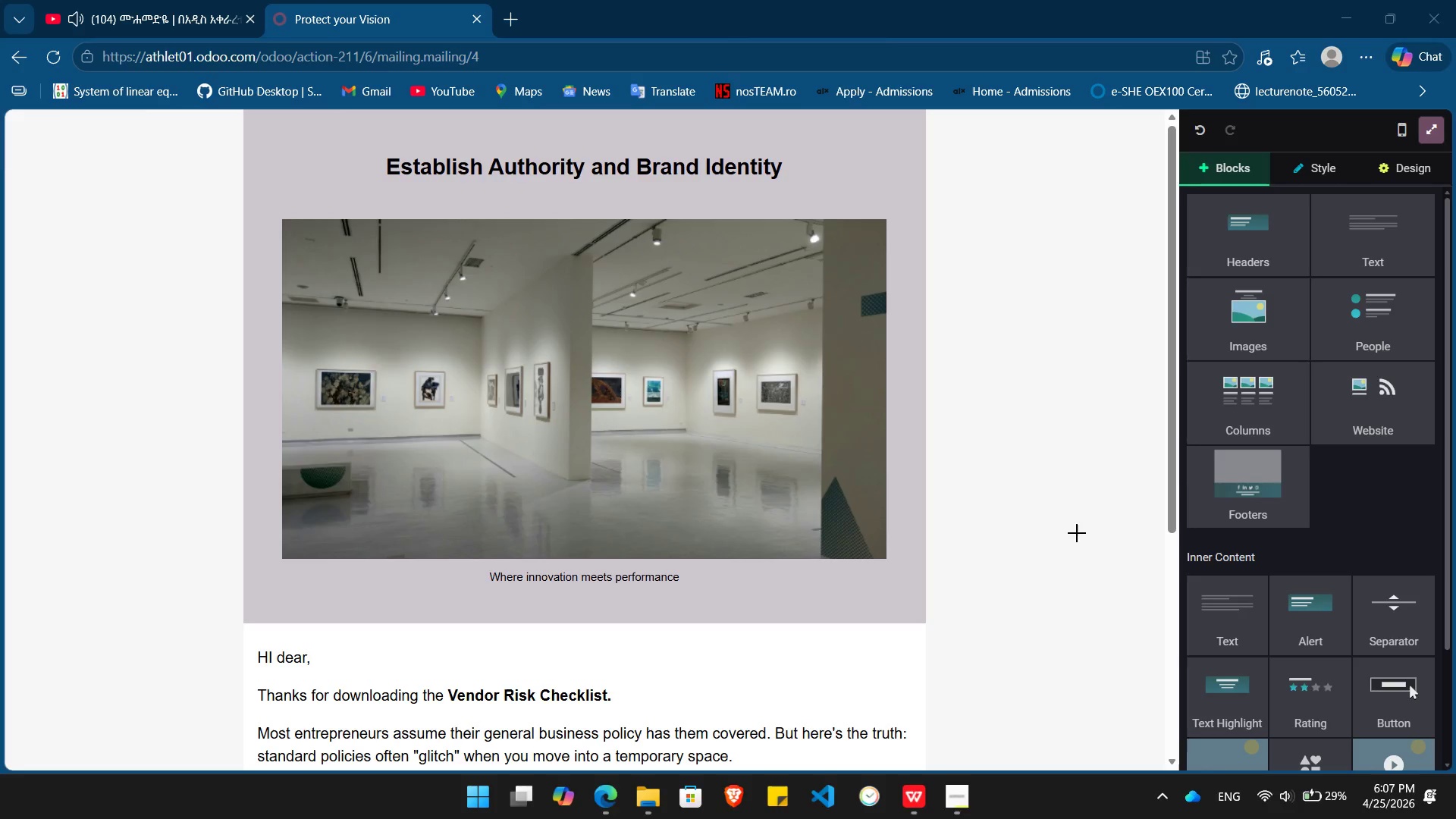 
left_click([1077, 533])
 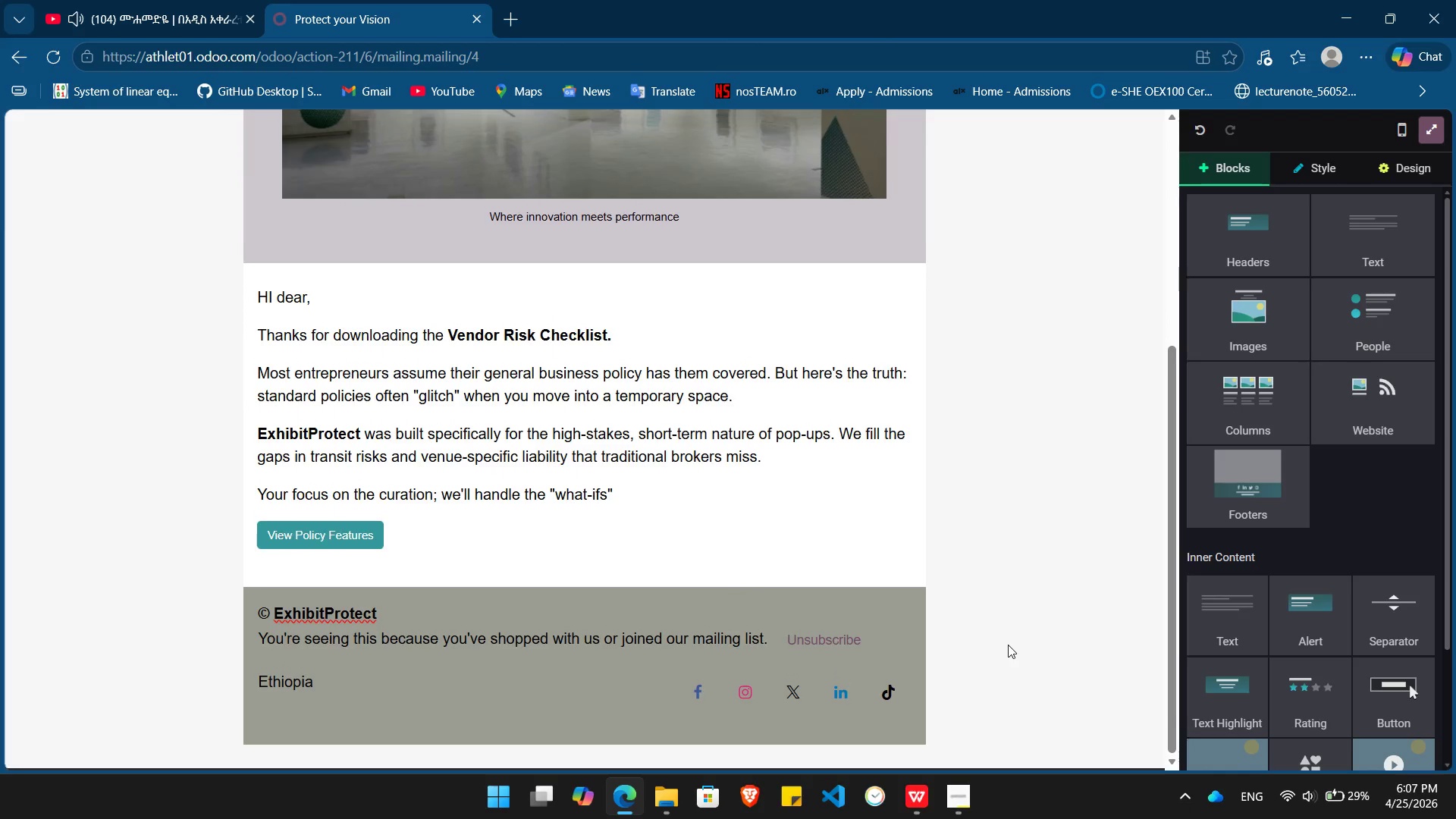 
key(PrintScreen)
 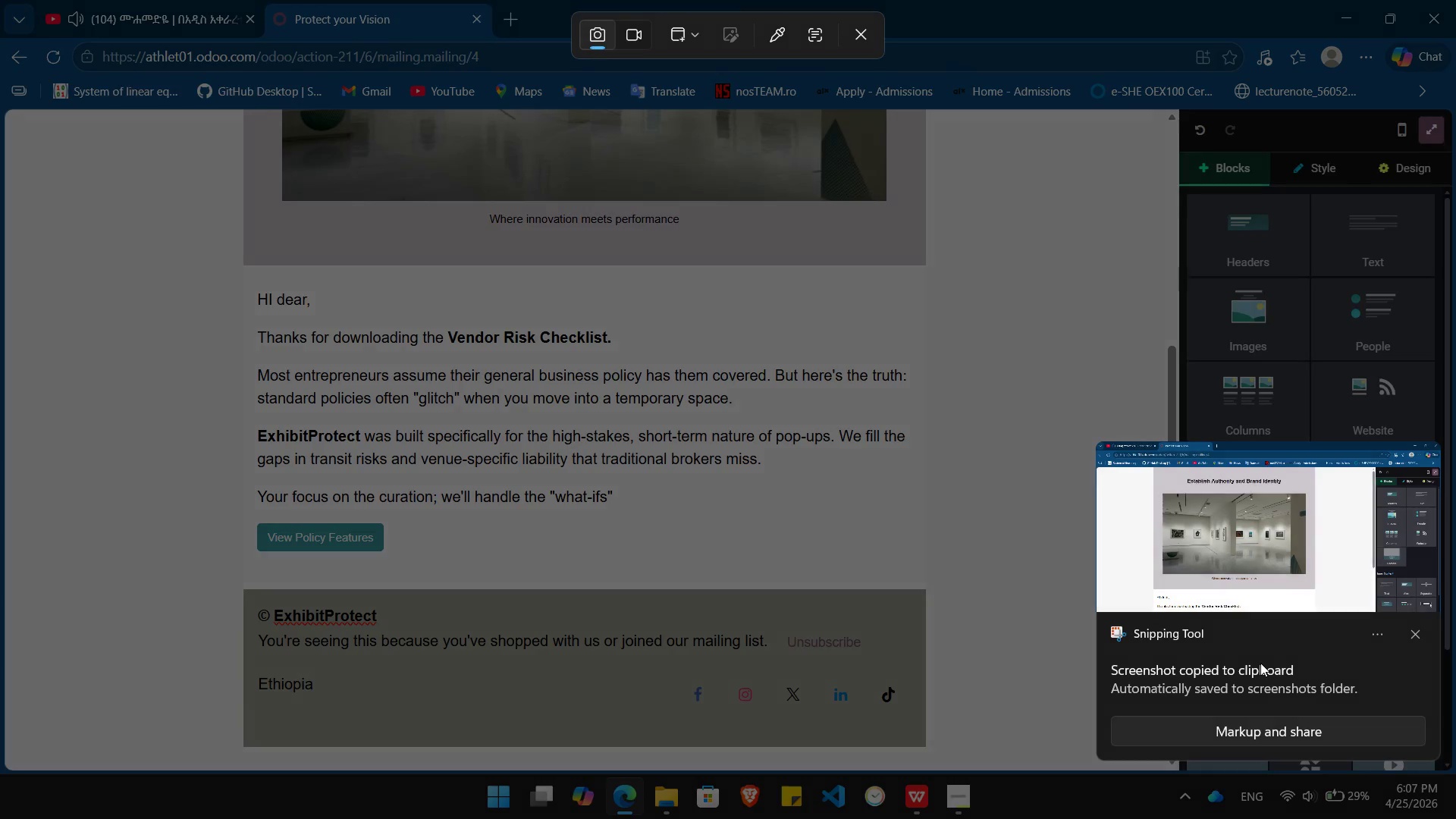 
key(Escape)
 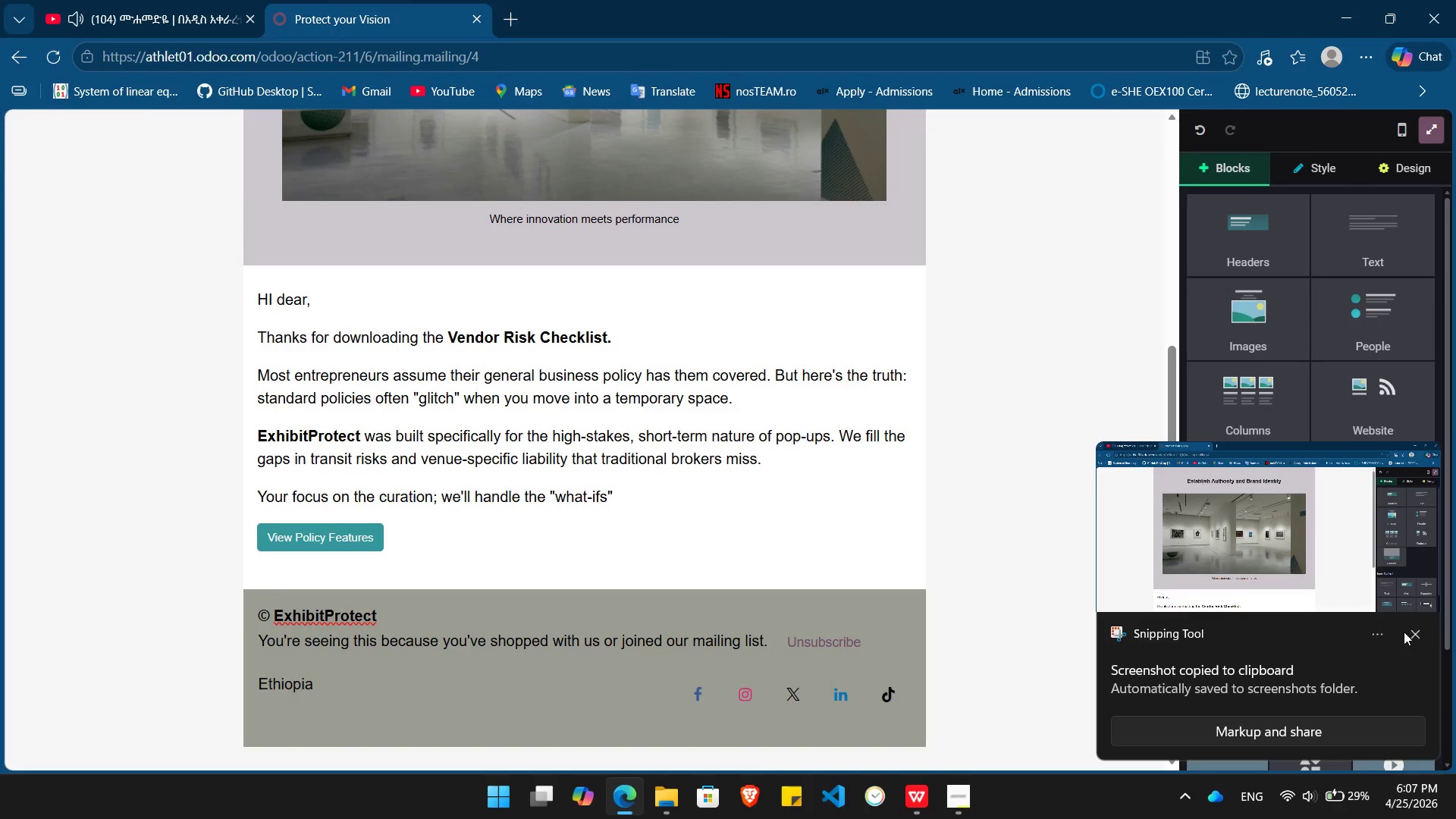 
left_click([1413, 635])
 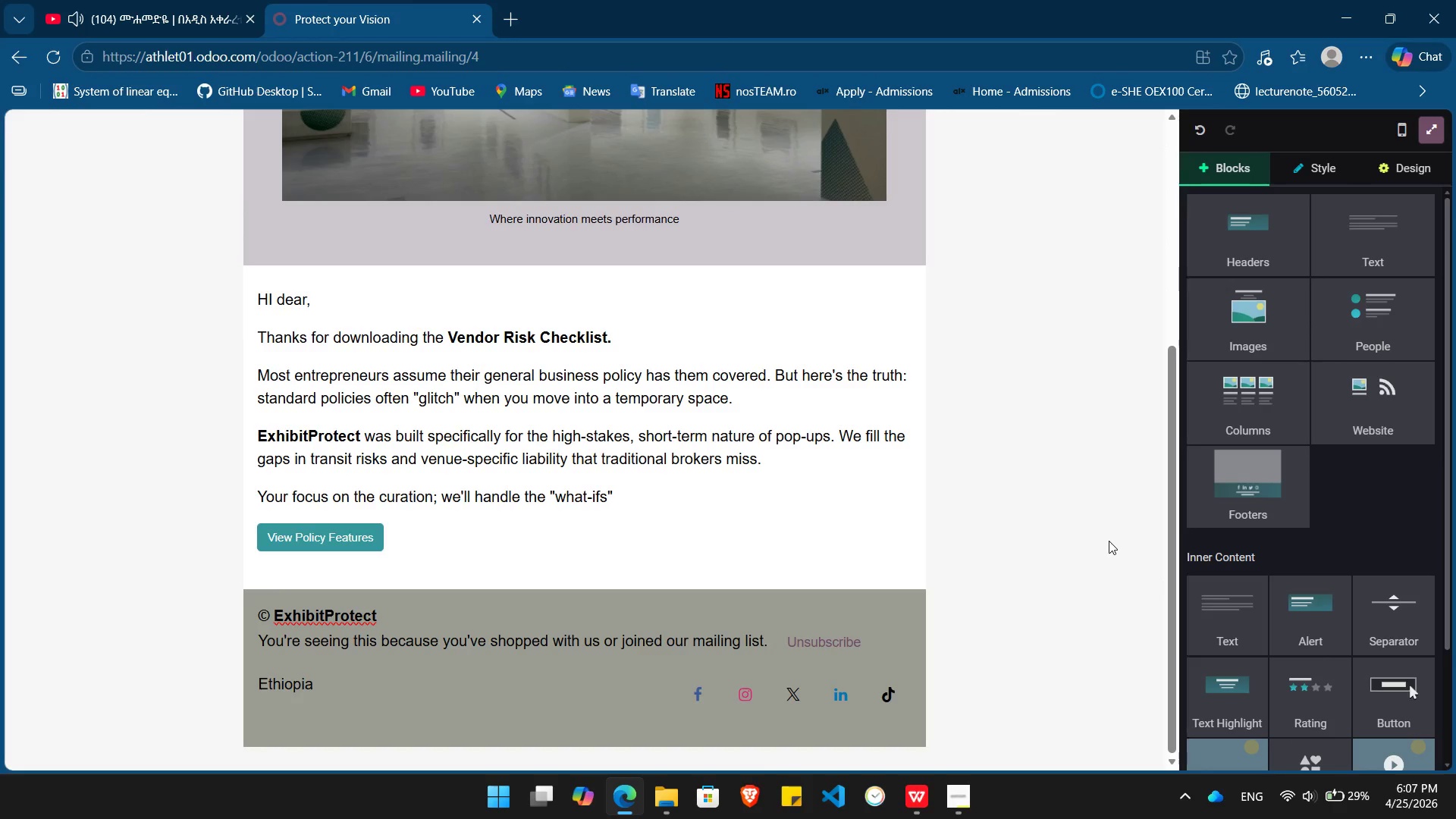 
key(PrintScreen)
 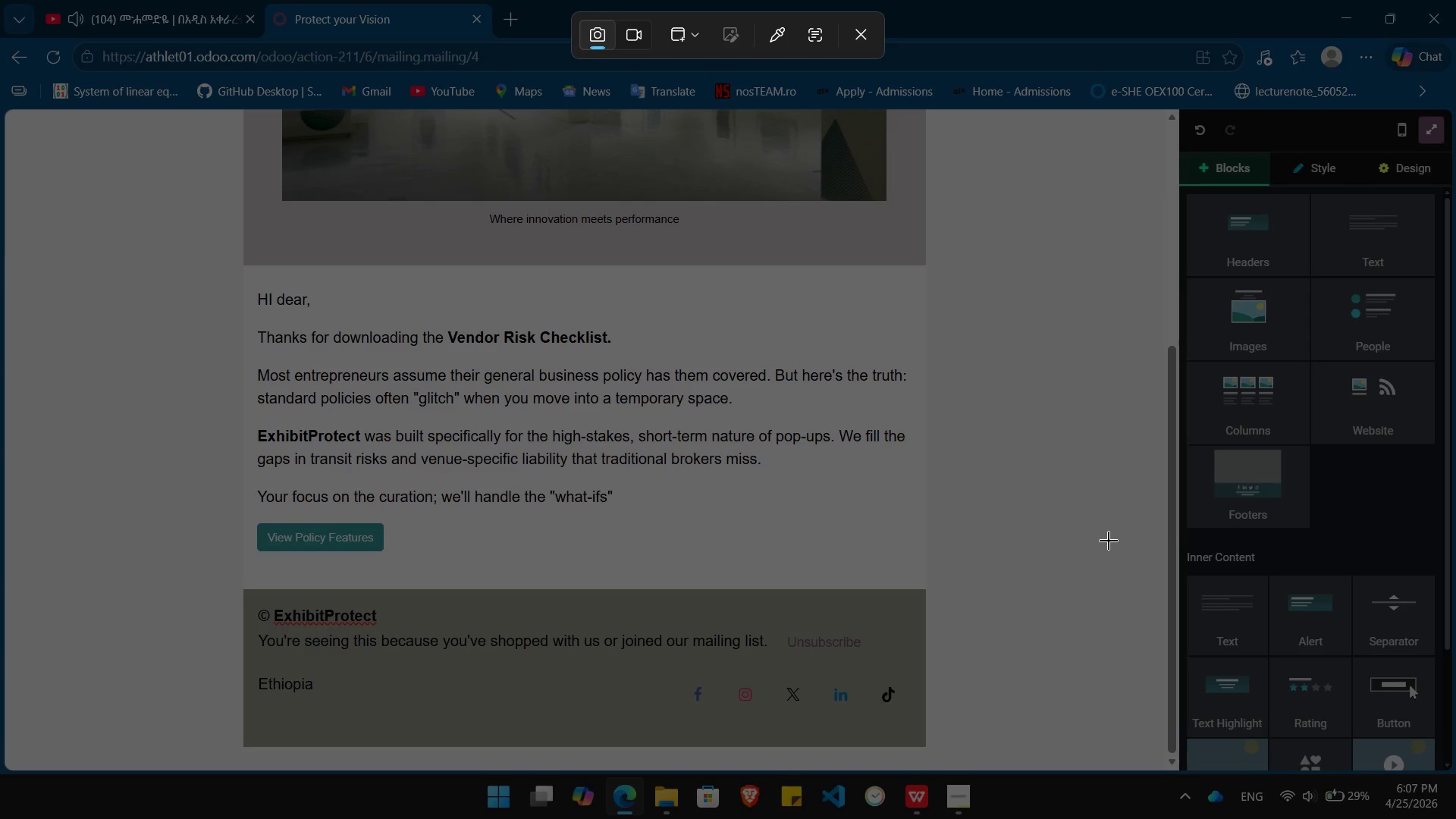 
left_click([1109, 541])
 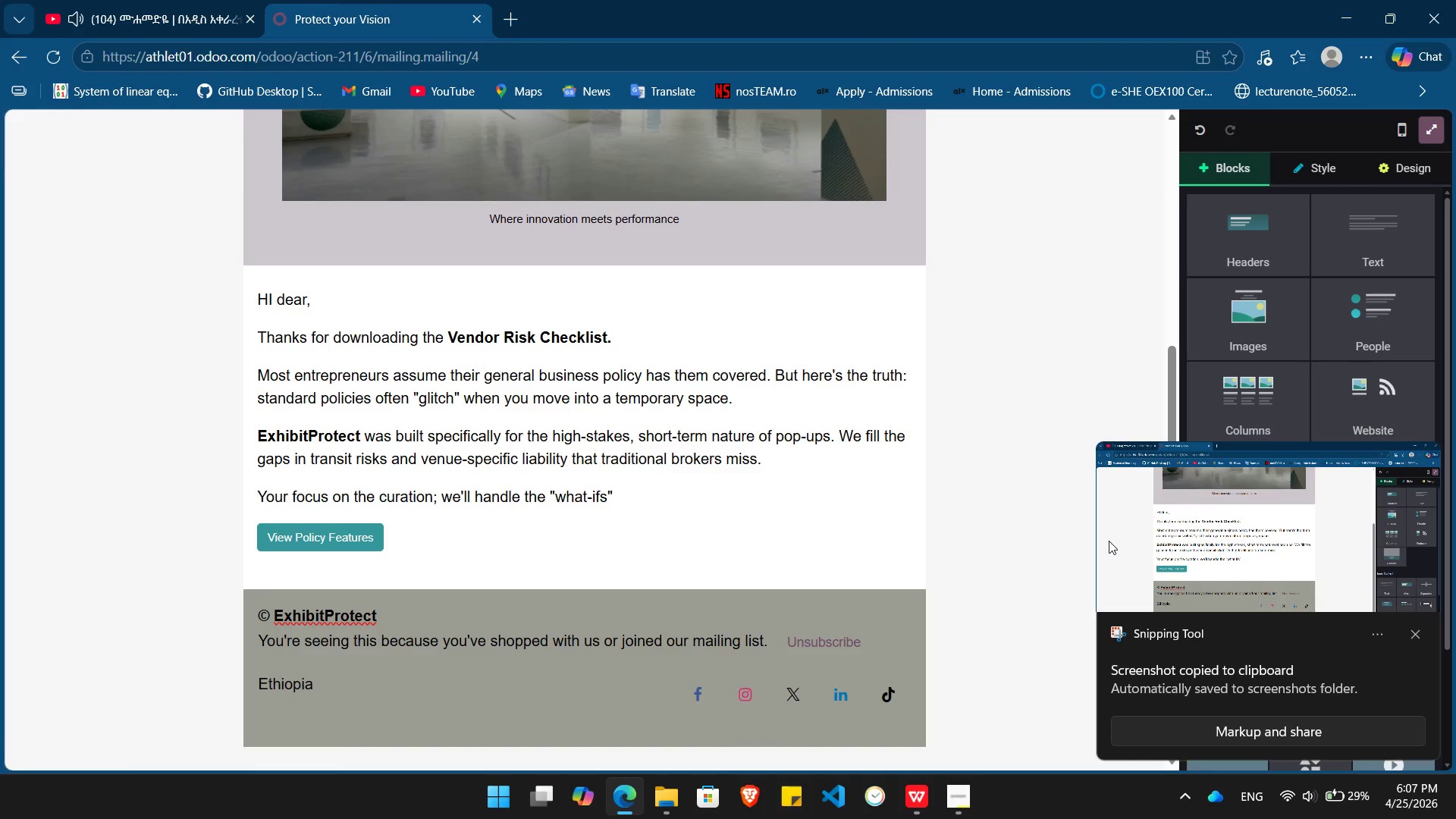 
wait(8.98)
 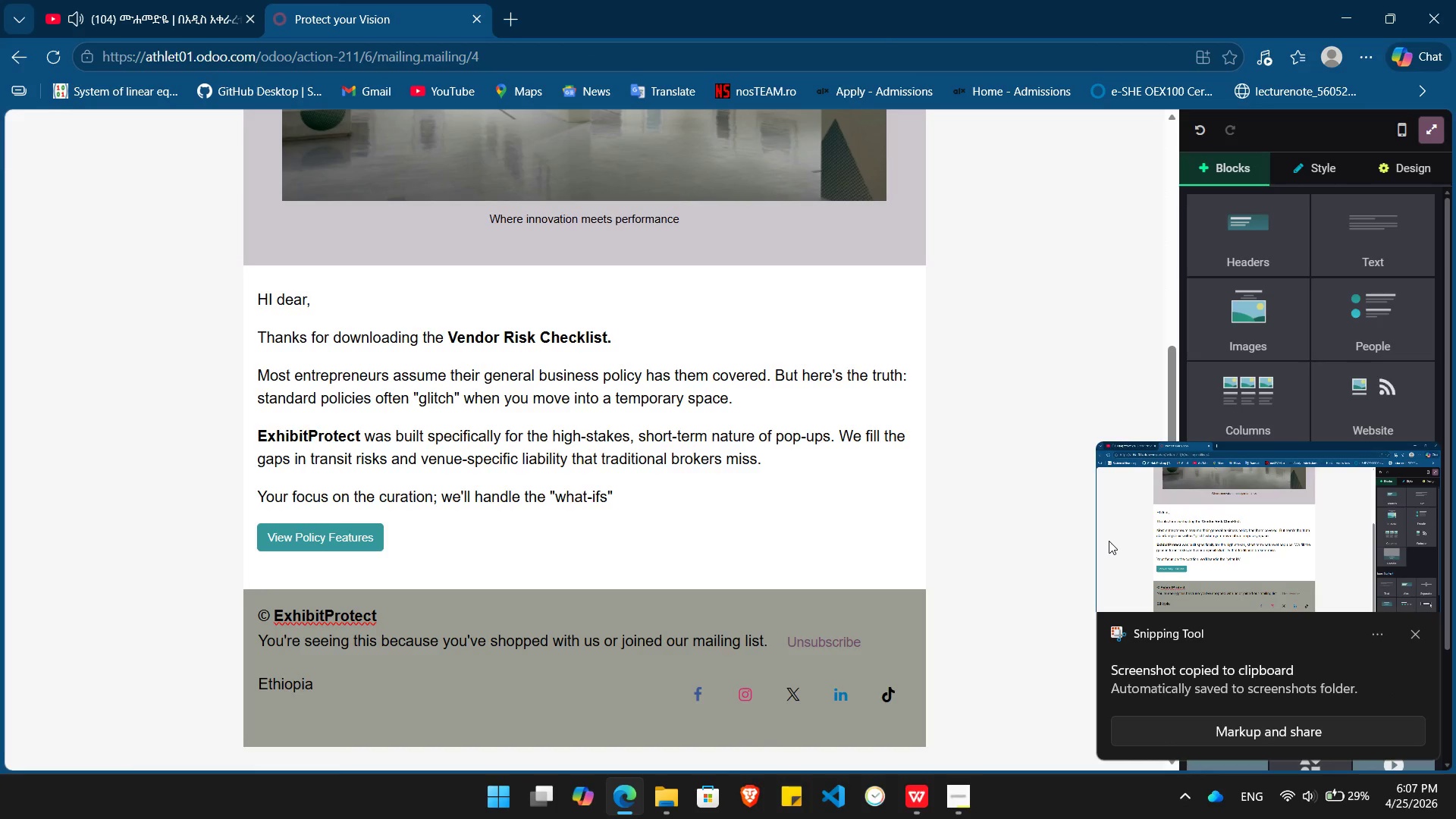 
left_click([1427, 133])
 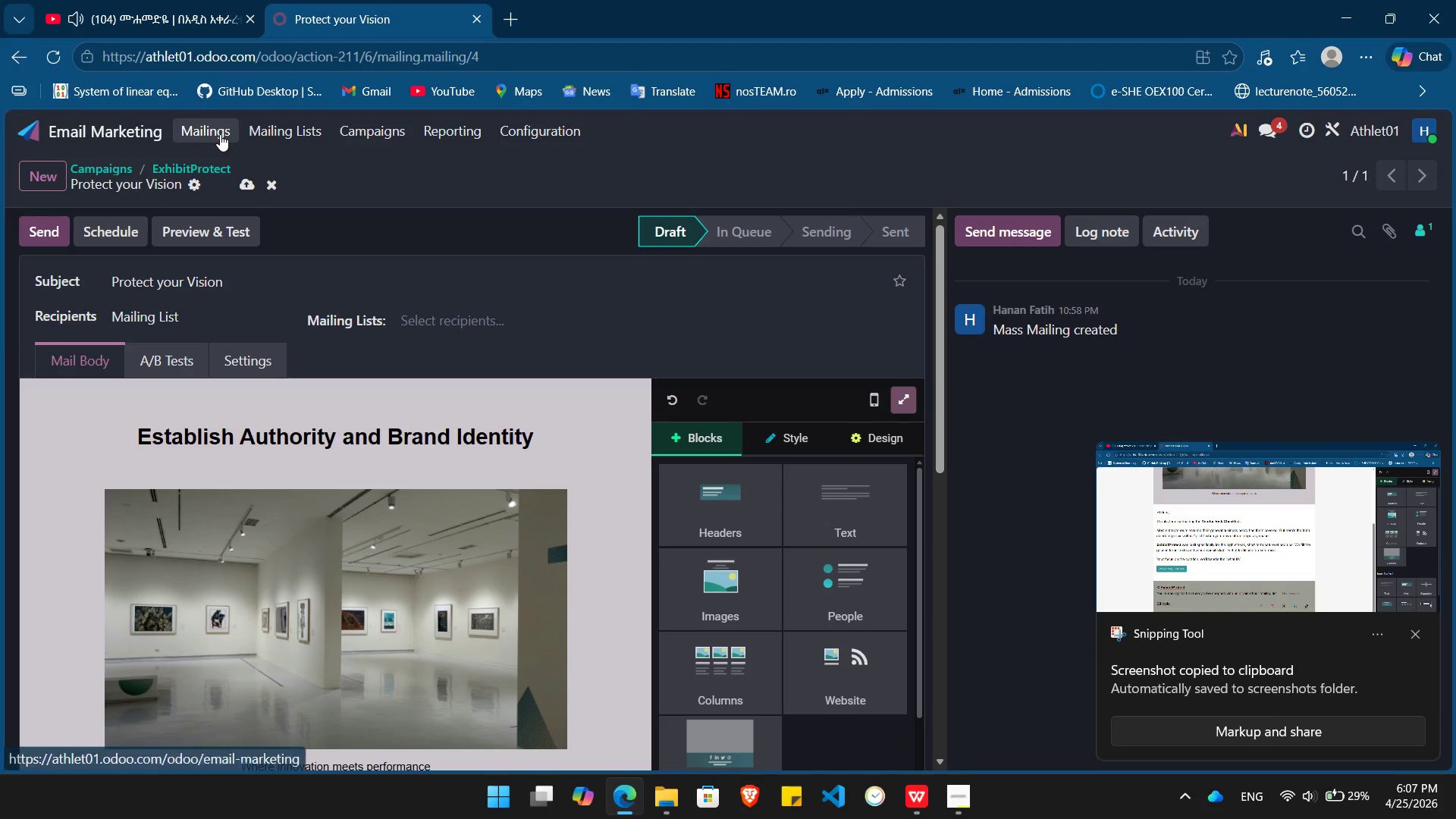 
left_click([378, 124])
 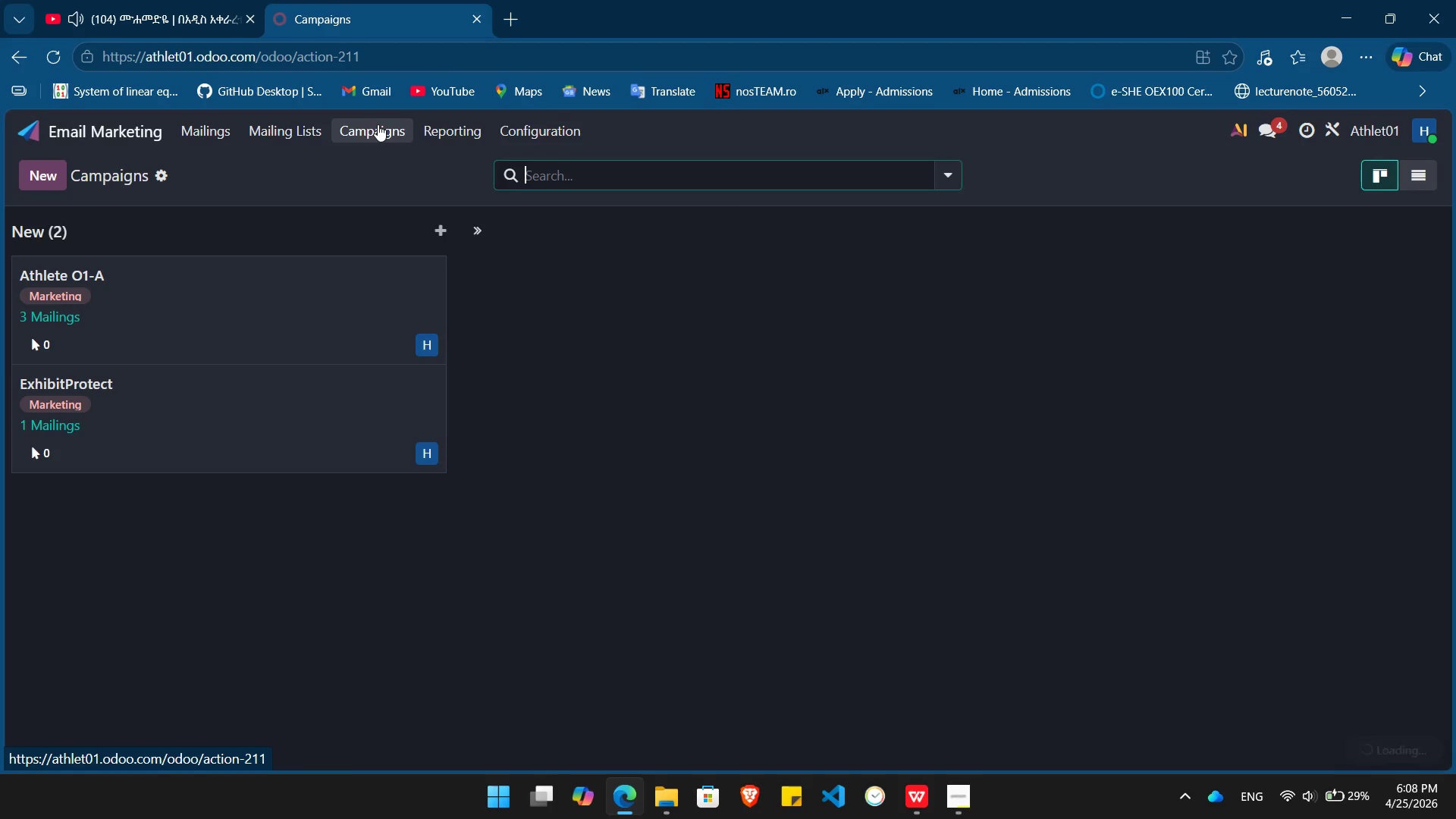 
left_click([121, 412])
 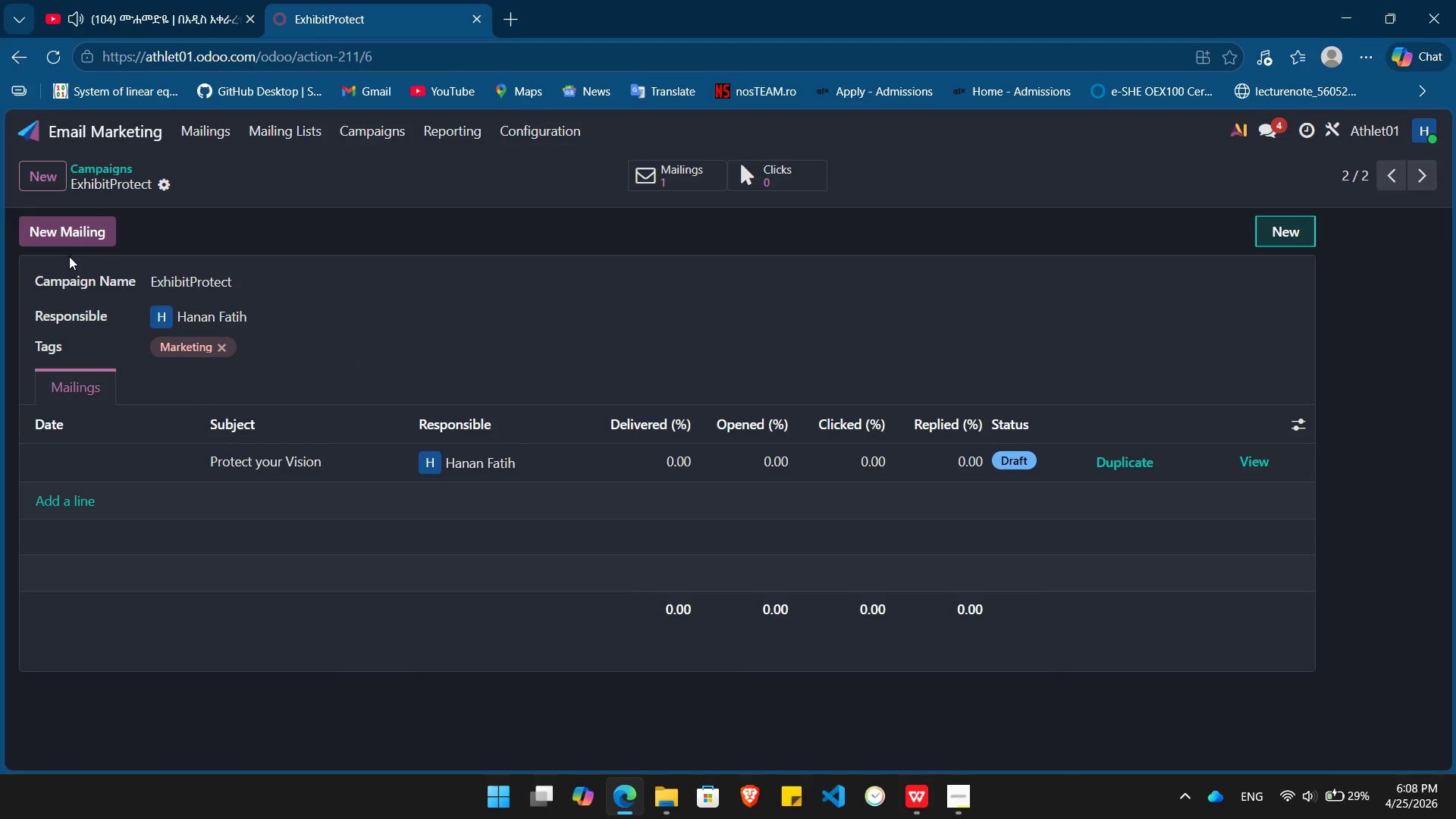 
left_click([63, 242])
 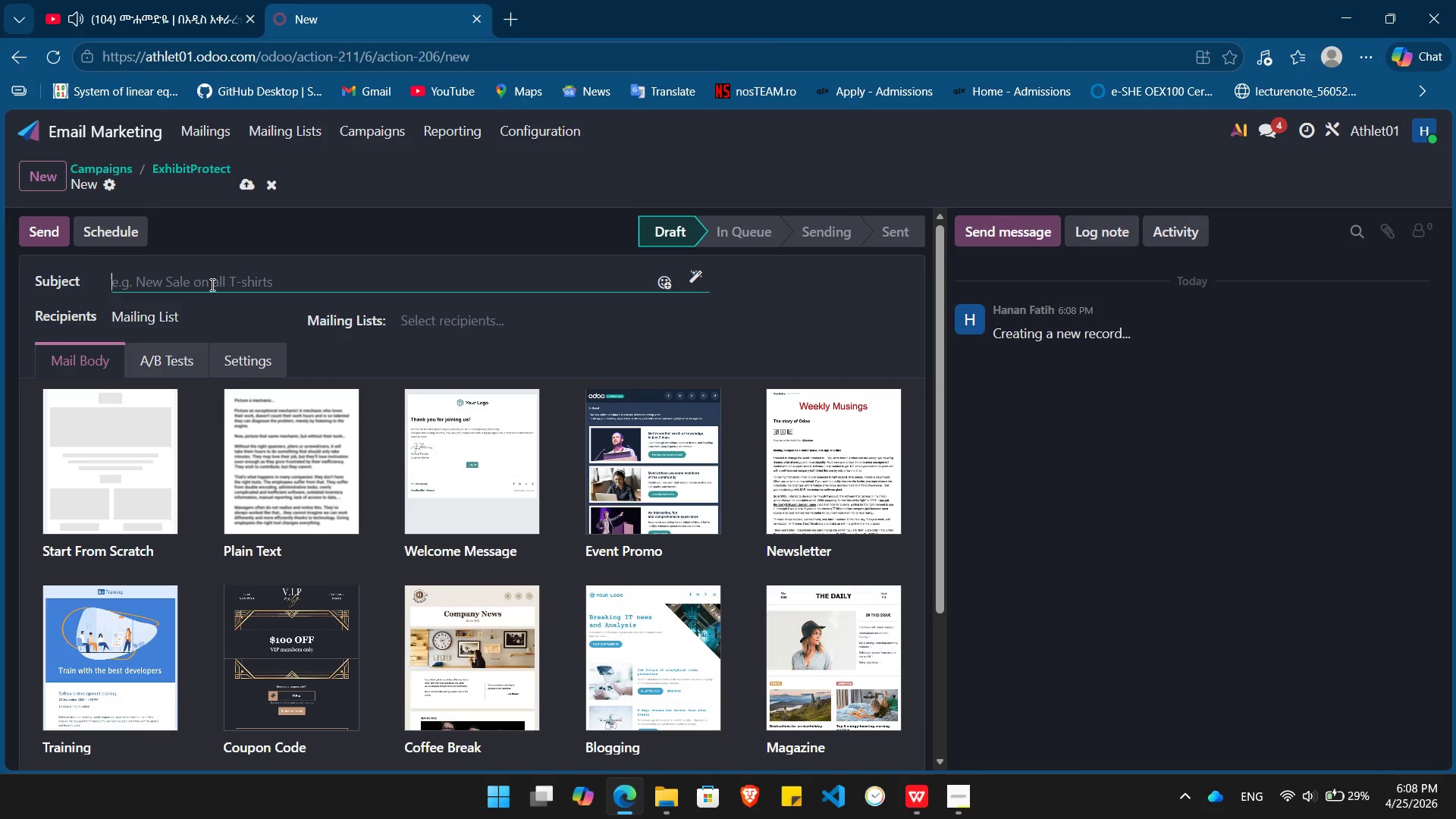 
type(When the pipses)
key(Backspace)
key(Backspace)
key(Backspace)
type(es burst at the sense of )
 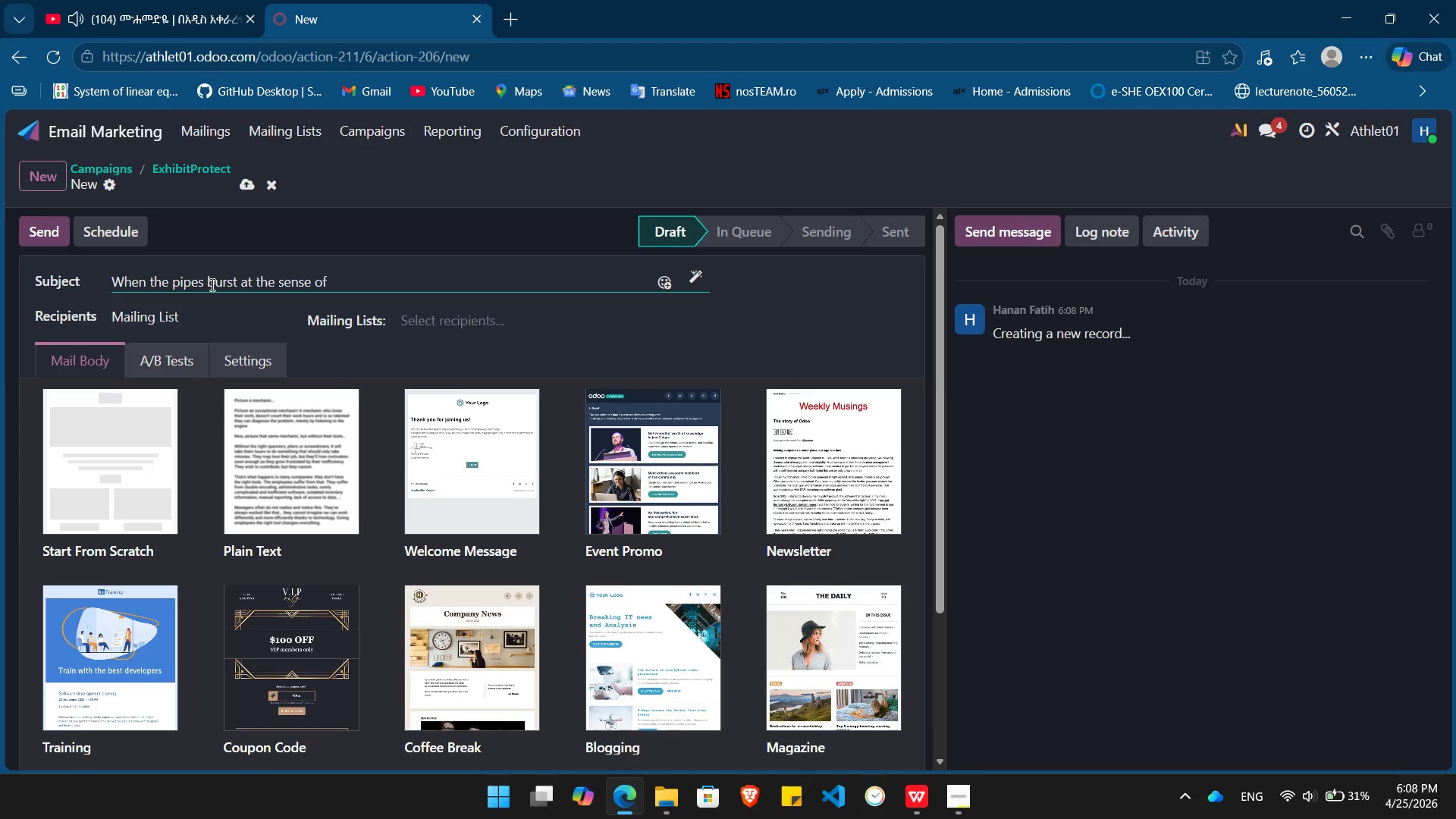 
wait(6.2)
 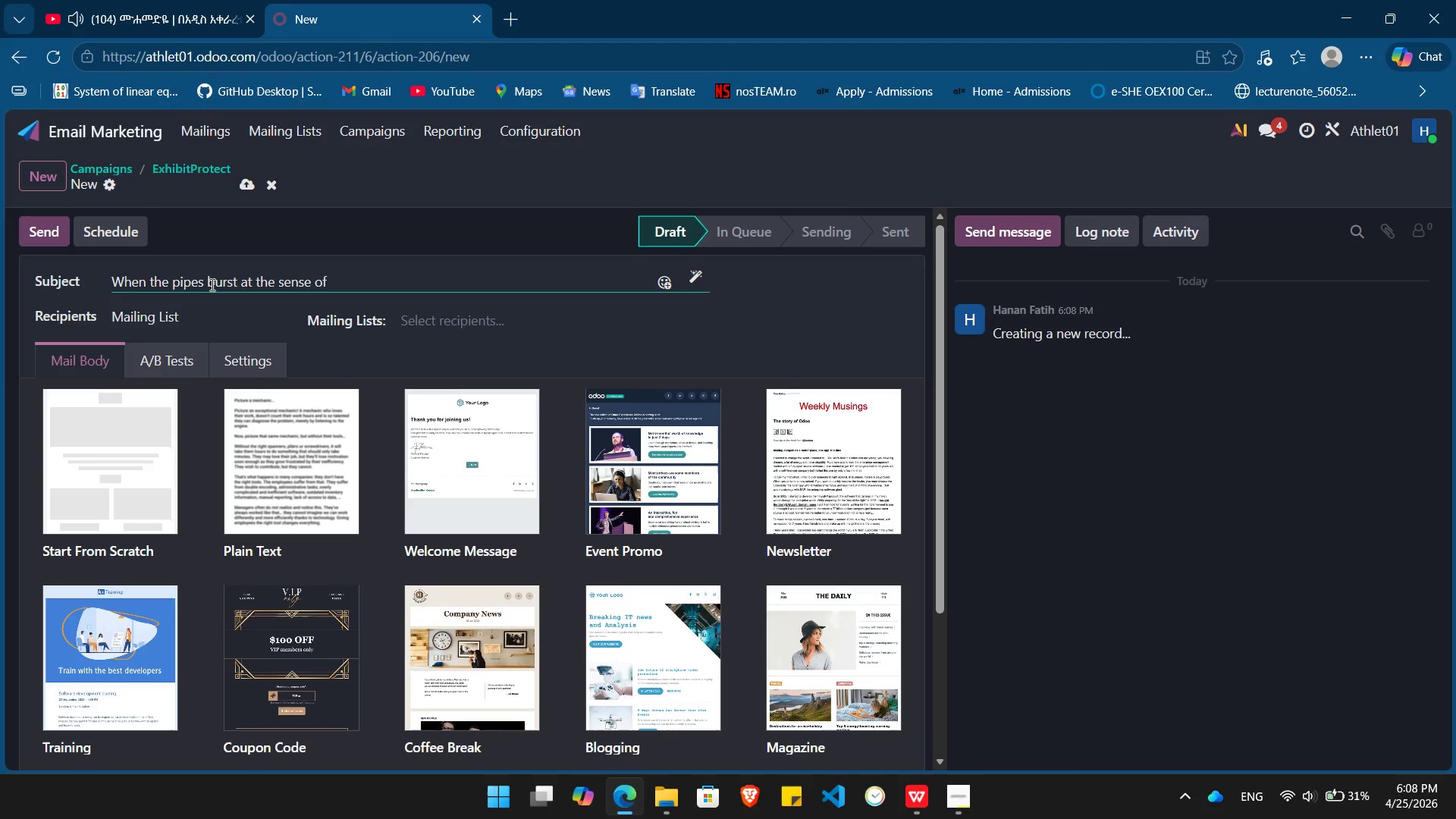 
hold_key(key=Backspace, duration=0.58)
 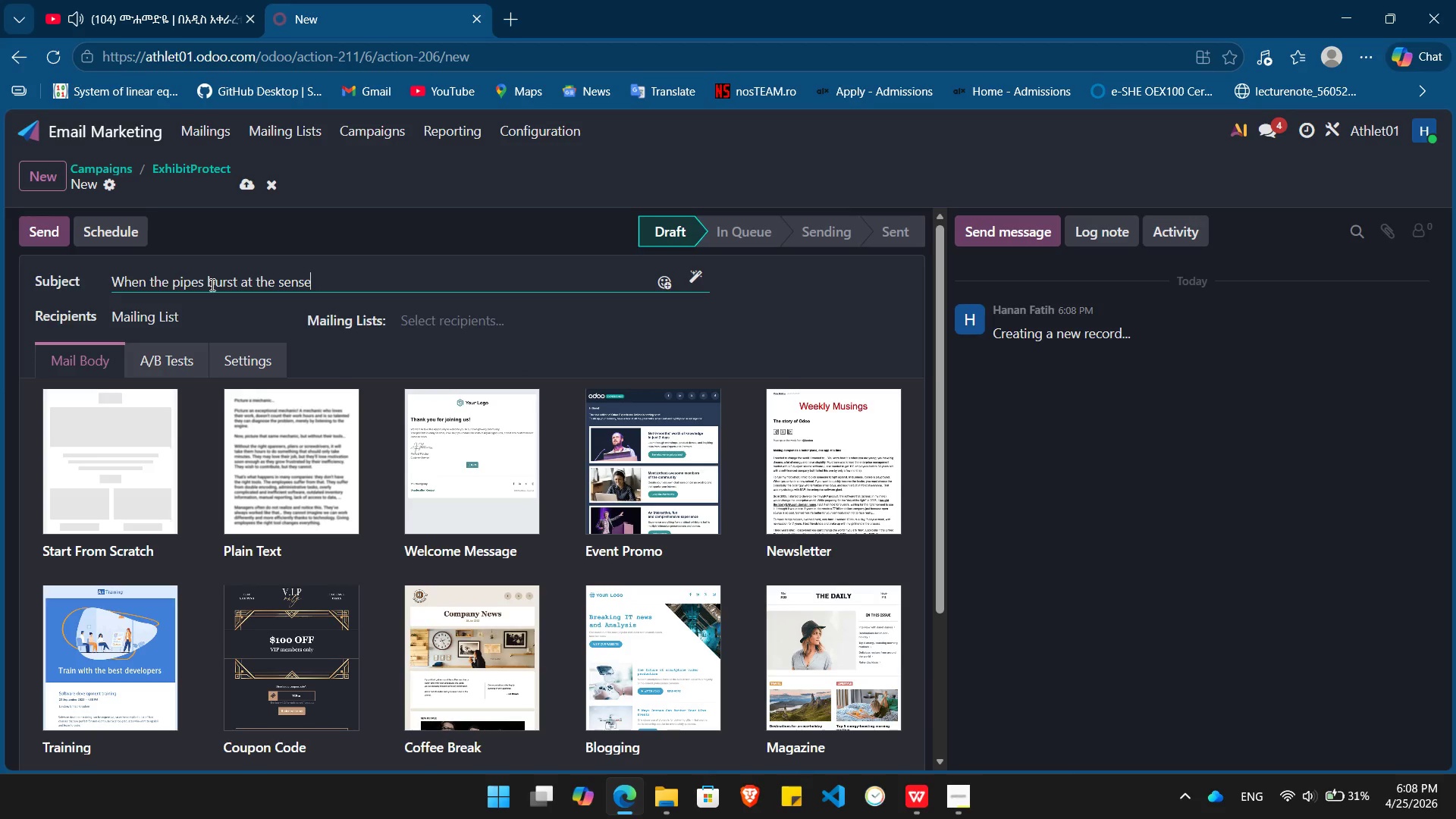 
key(Backspace)
key(Backspace)
key(Backspace)
key(Backspace)
key(Backspace)
key(Backspace)
key(Backspace)
key(Backspace)
key(Backspace)
type(h)
key(Backspace)
type(the Gallery)
 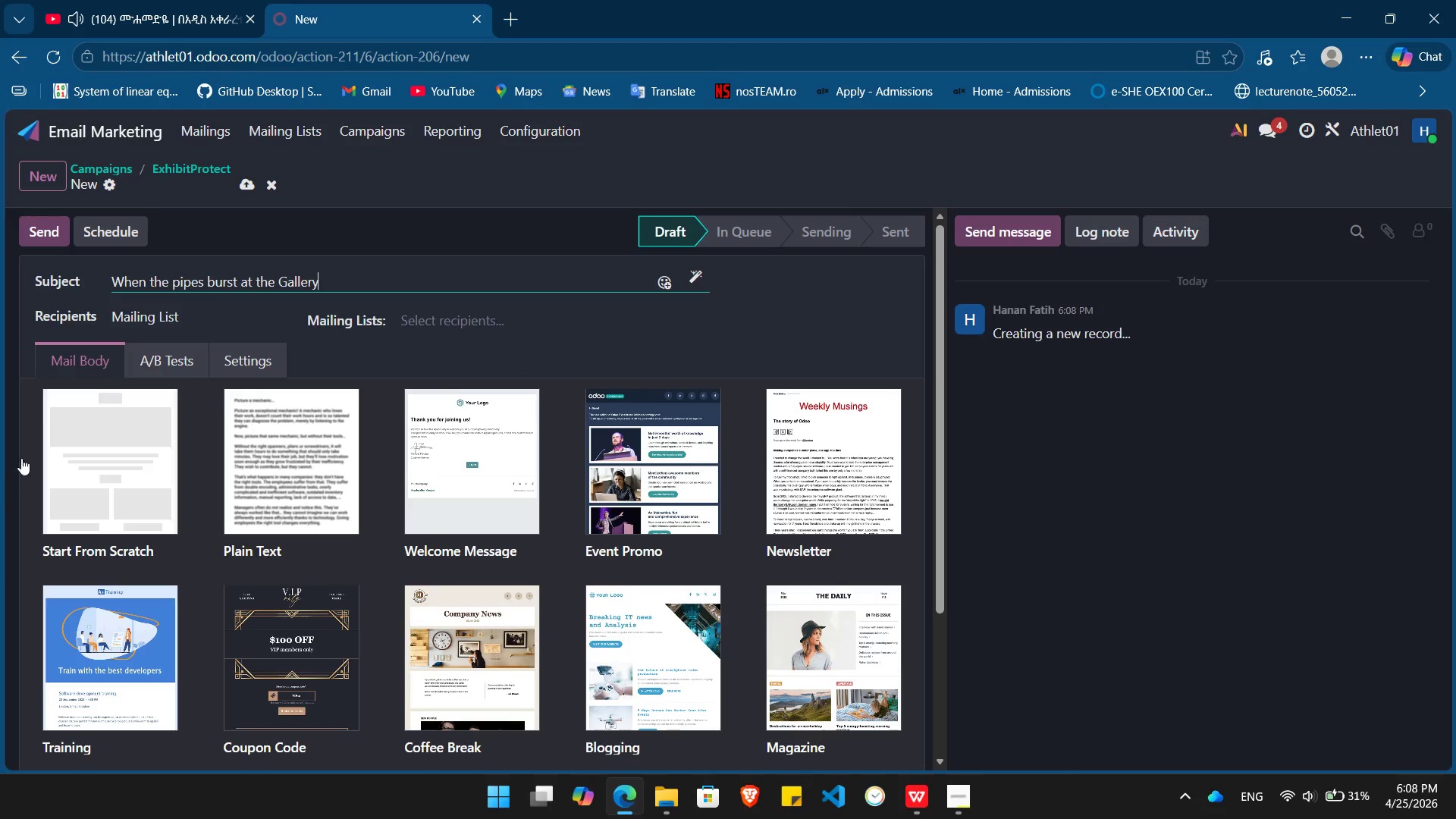 
left_click([122, 457])
 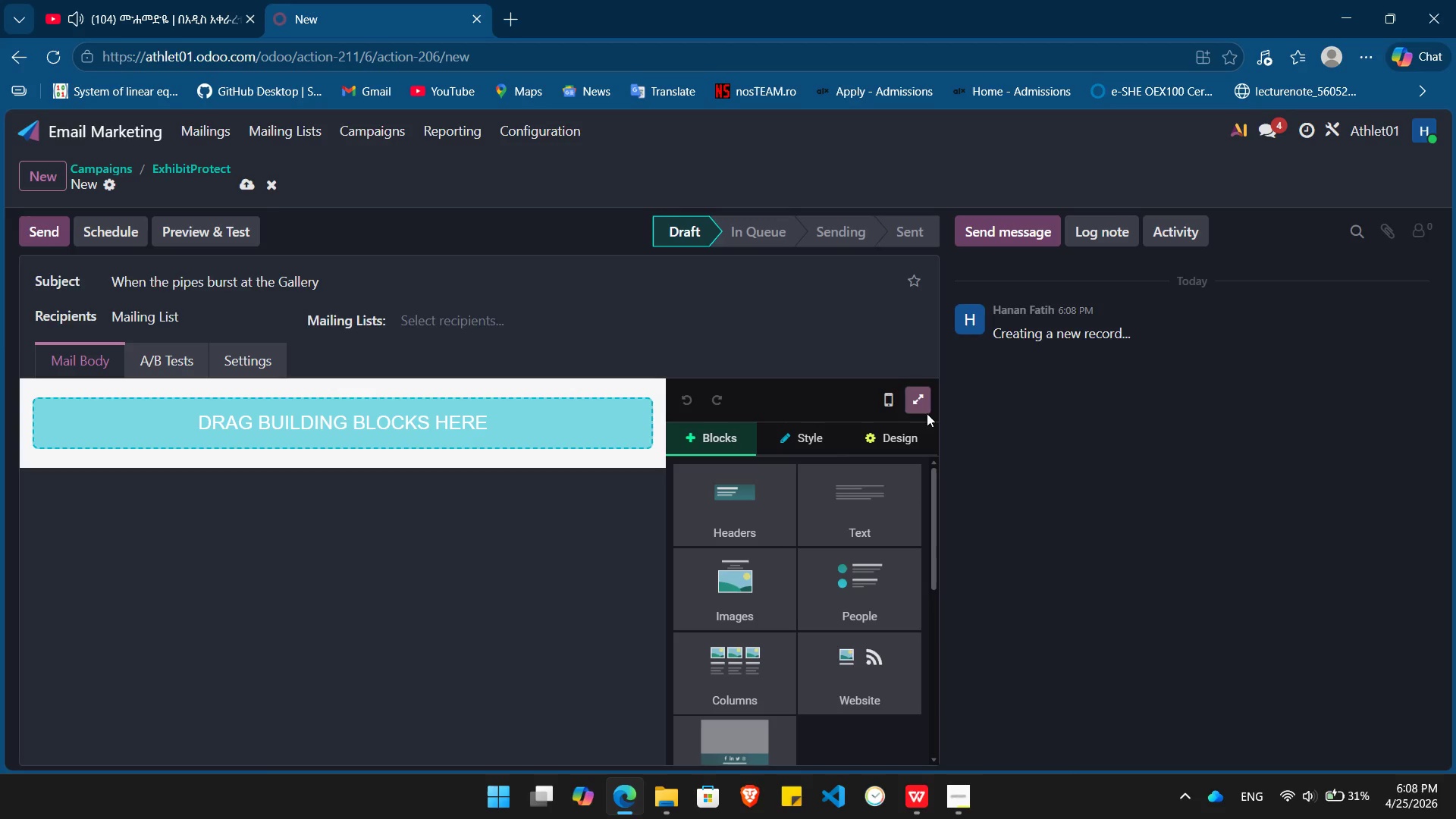 
left_click([915, 407])
 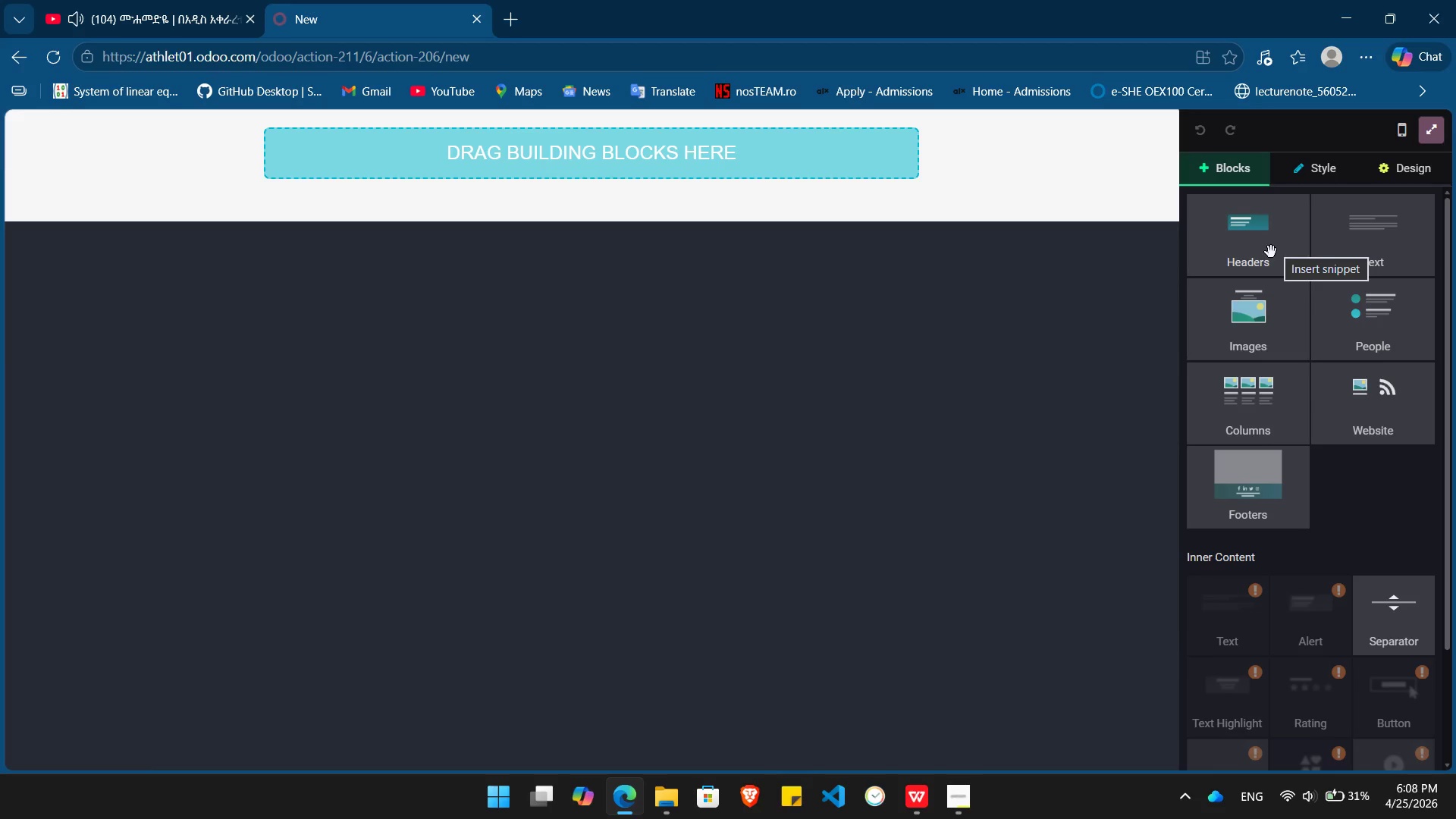 
wait(6.14)
 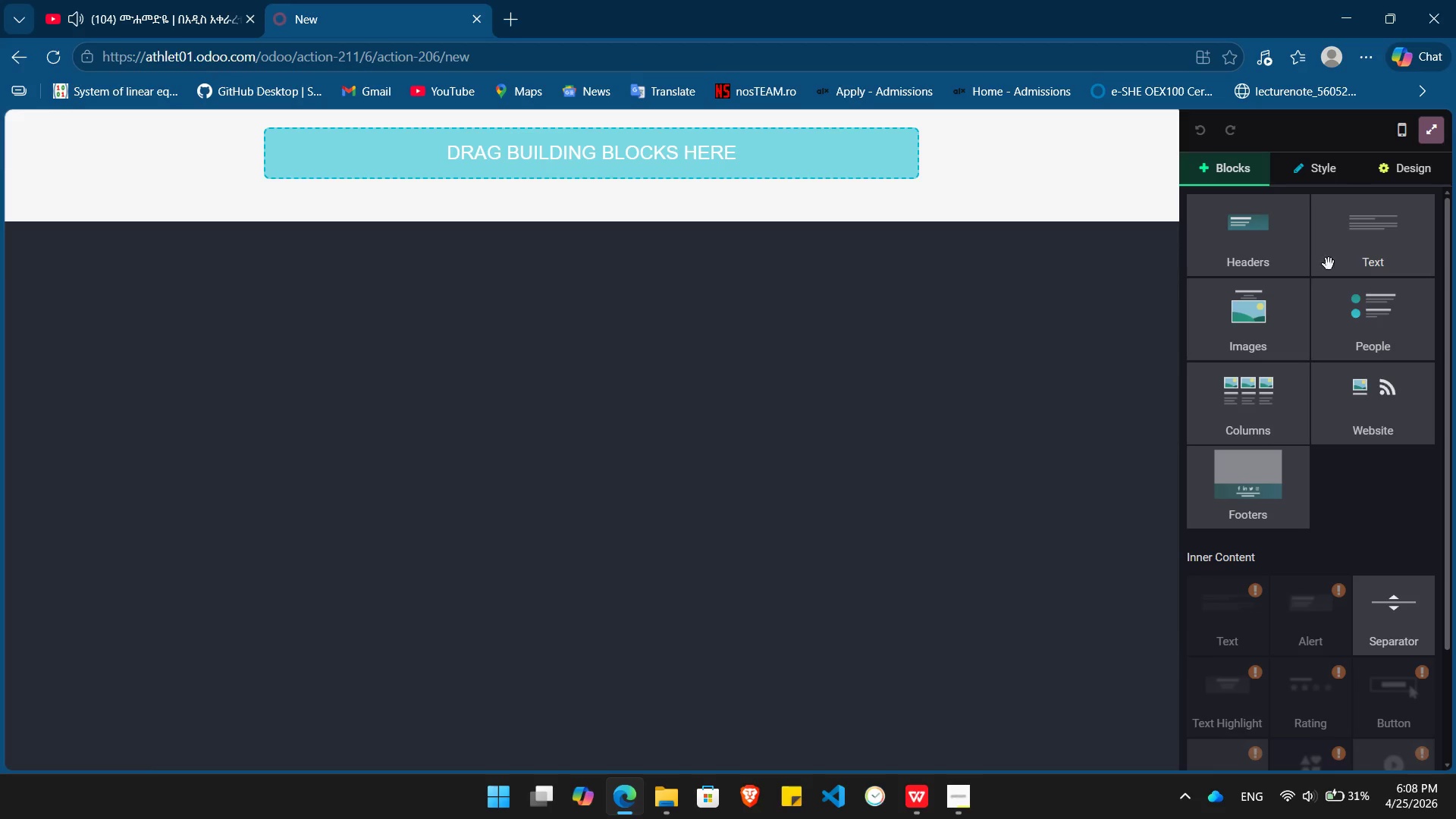 
left_click_drag(start_coordinate=[1260, 345], to_coordinate=[586, 149])
 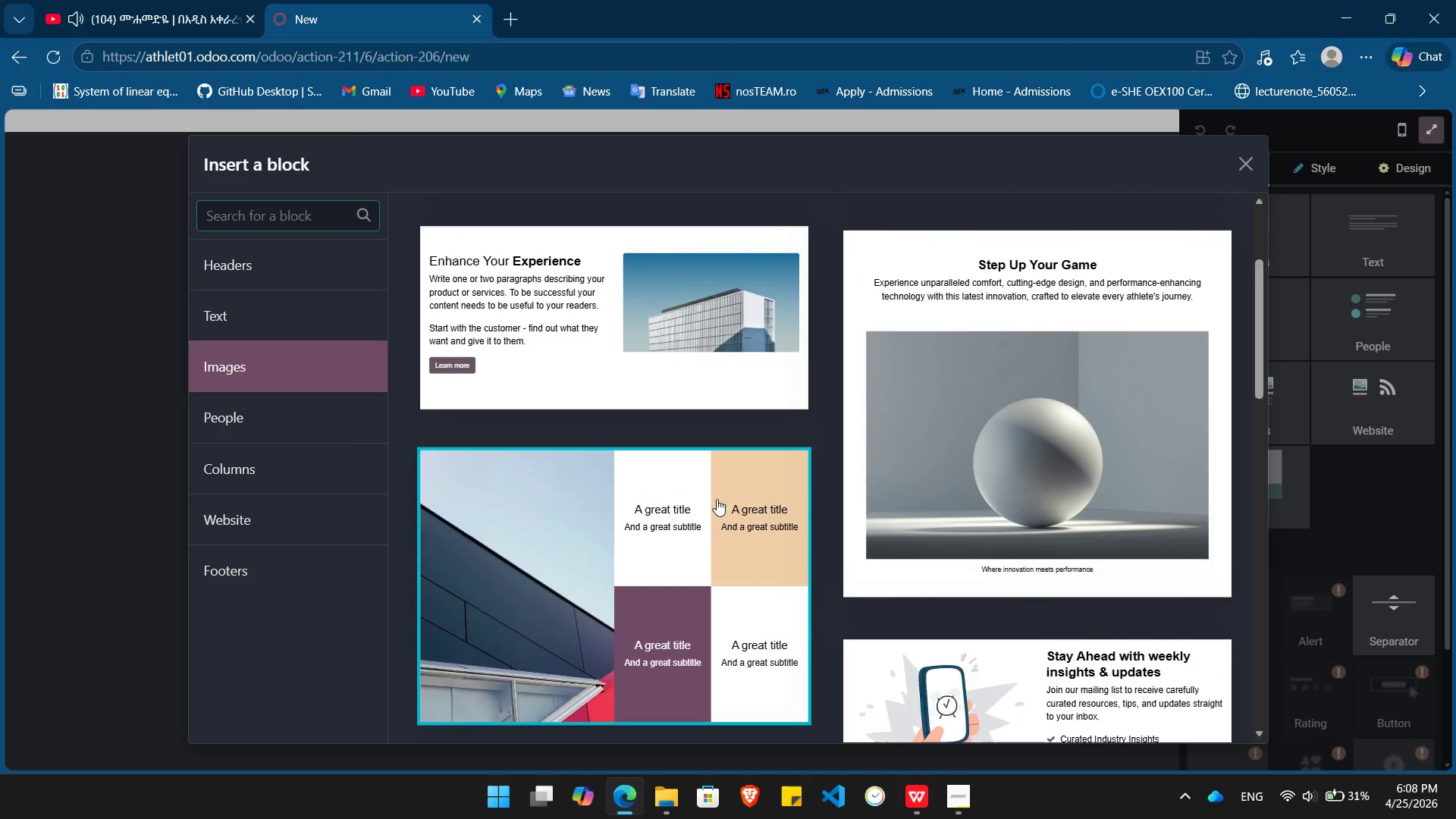 
wait(5.47)
 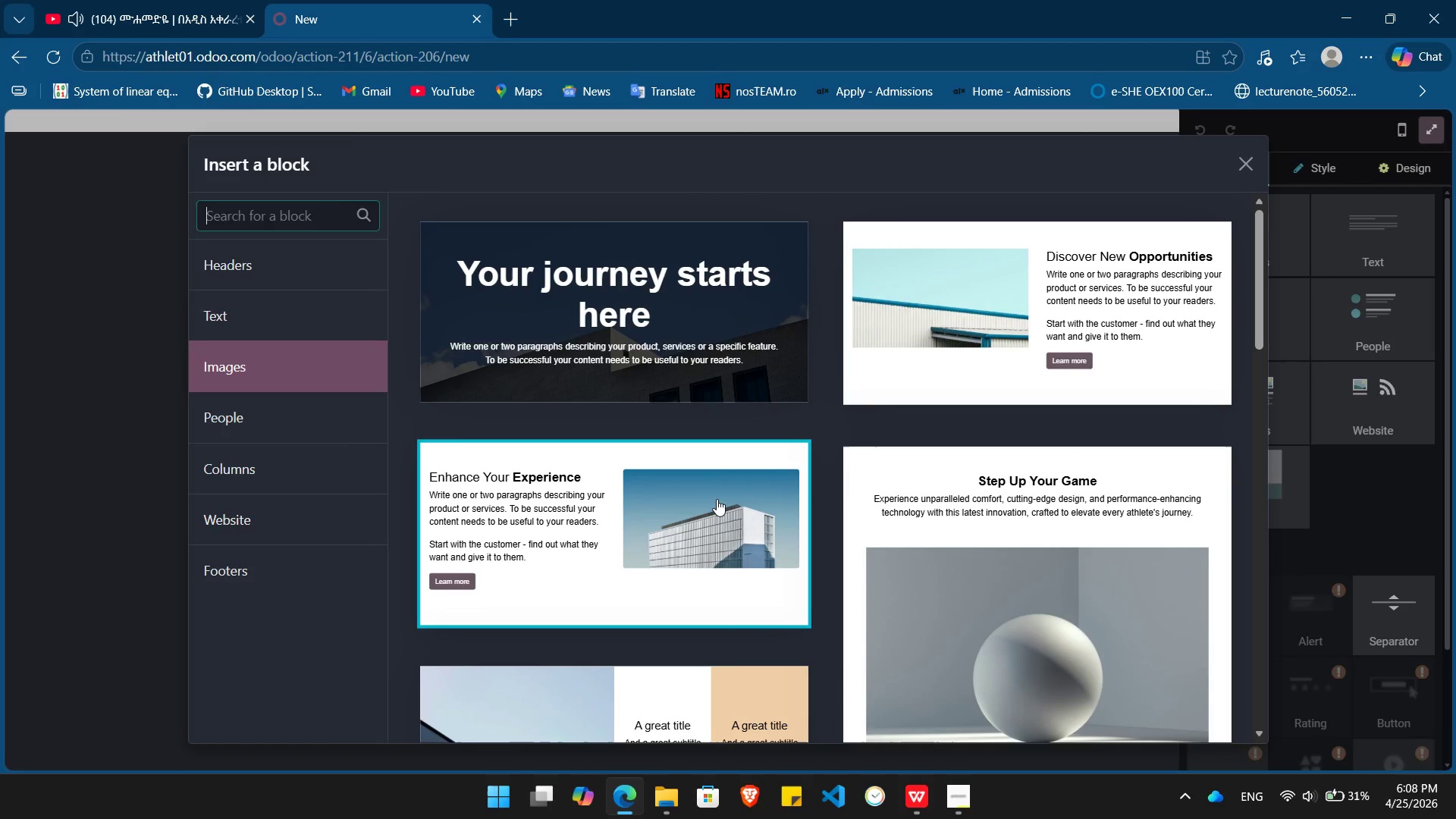 
left_click([1028, 569])
 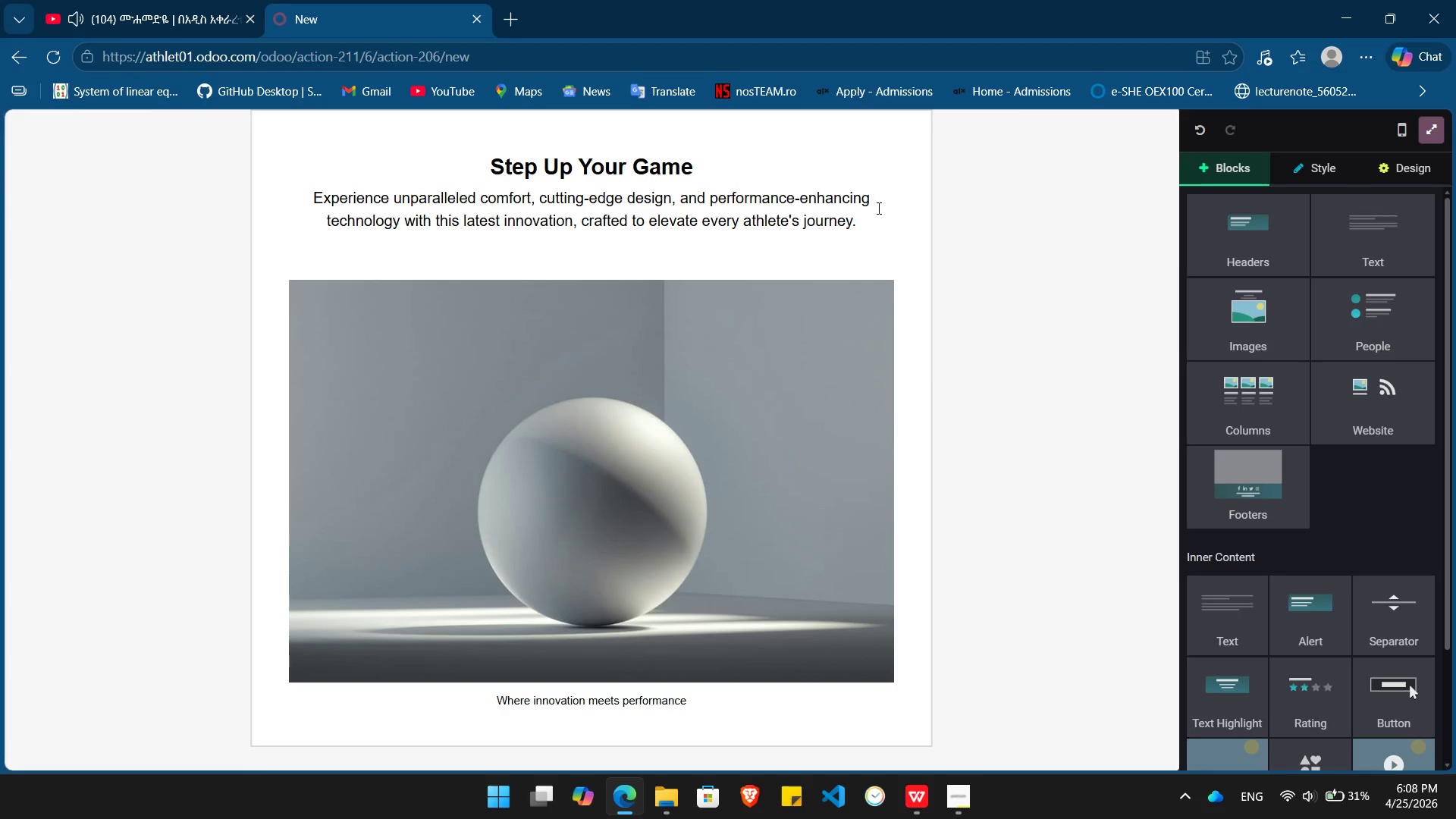 
left_click_drag(start_coordinate=[879, 207], to_coordinate=[373, 210])
 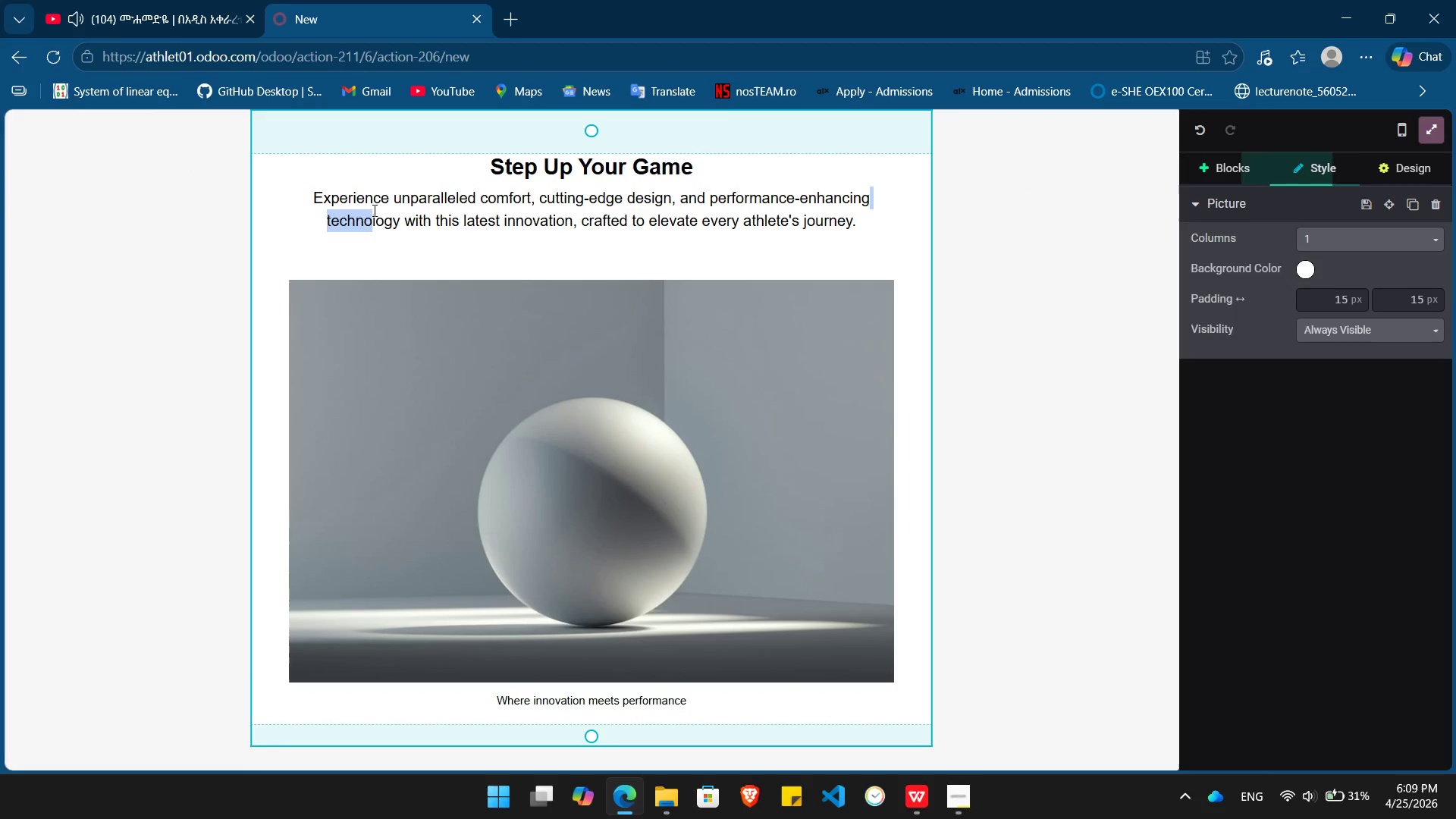 
key(Backspace)
 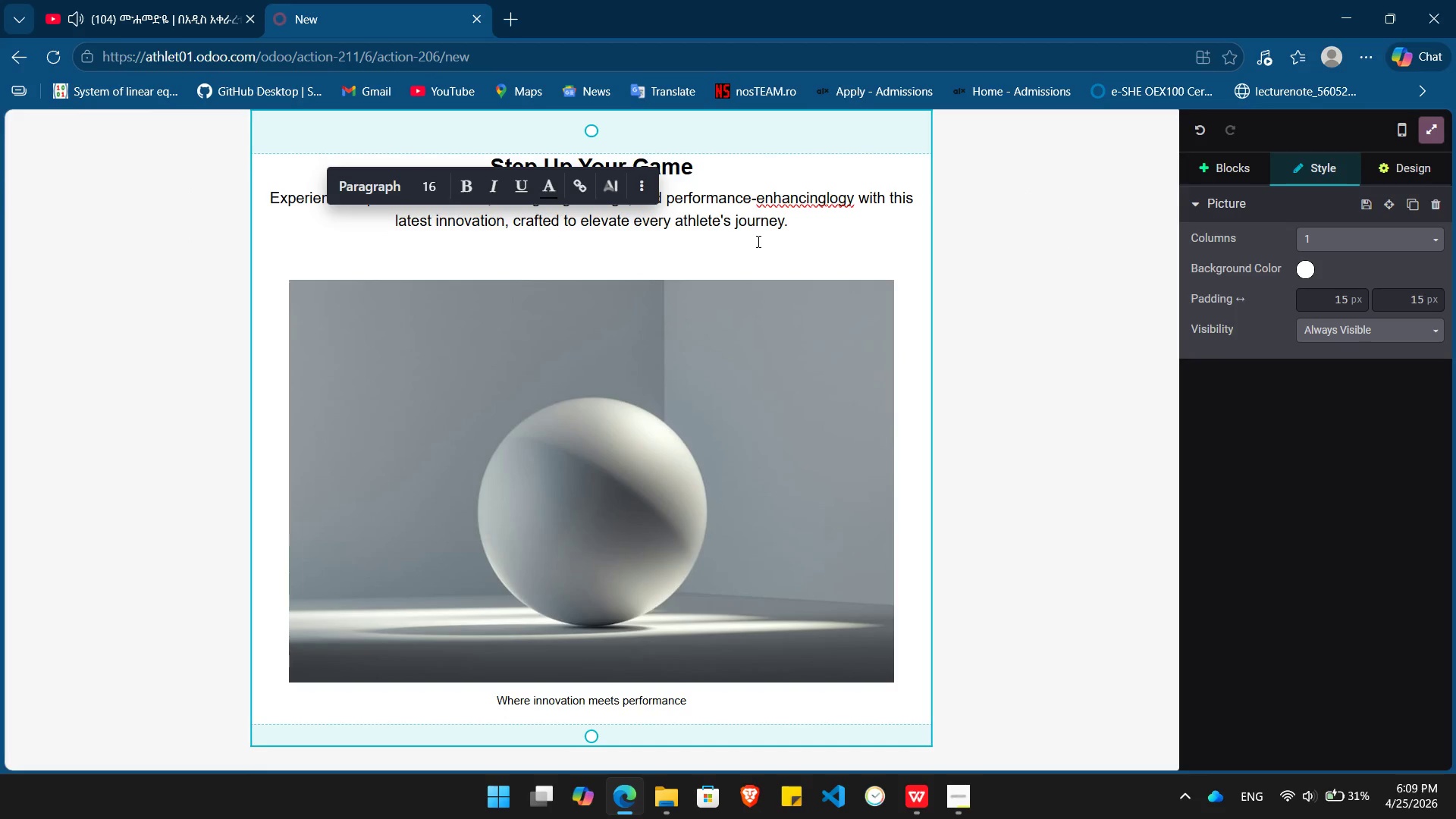 
left_click_drag(start_coordinate=[788, 240], to_coordinate=[265, 198])
 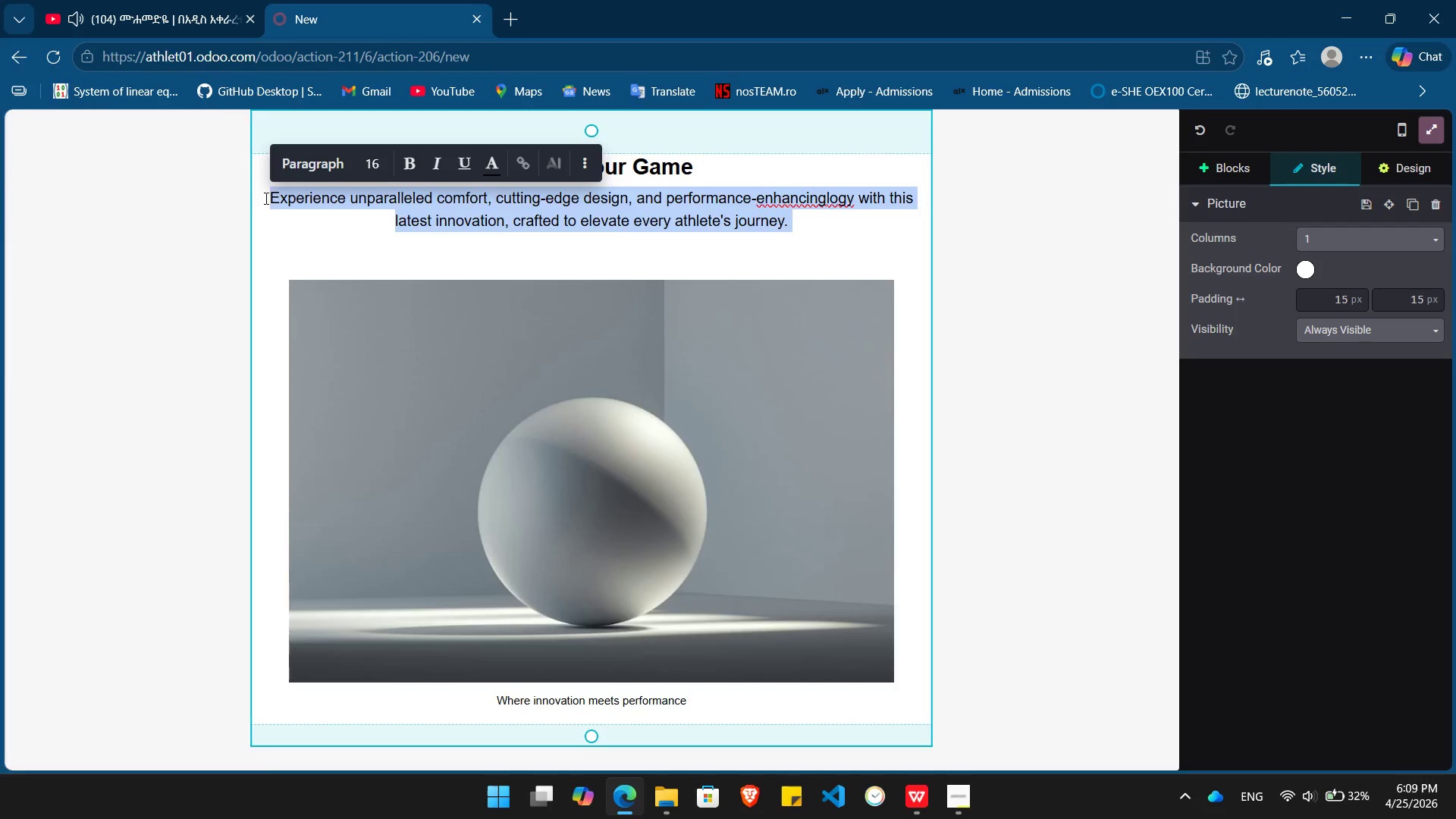 
key(Backspace)
 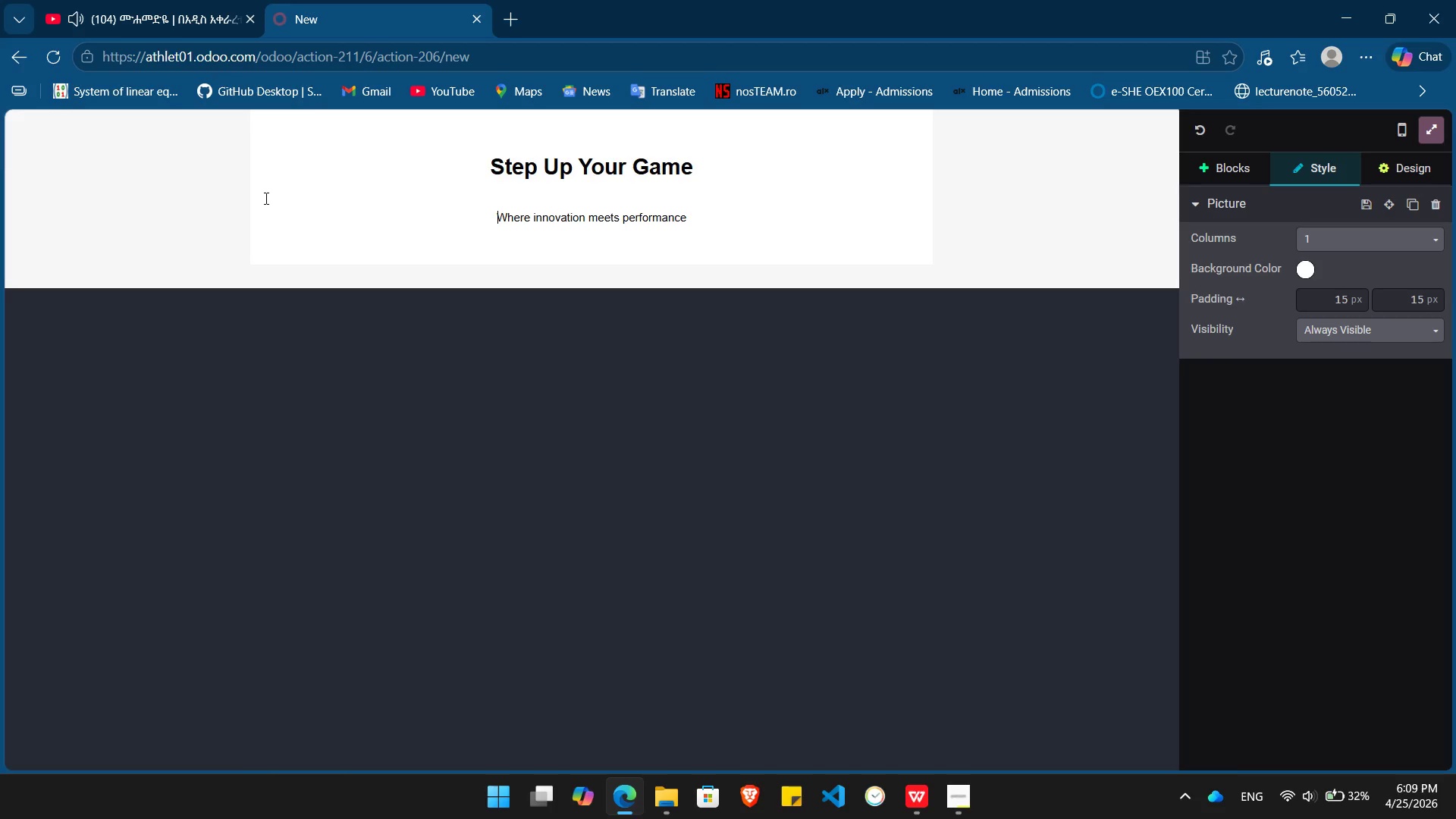 
key(Control+ControlLeft)
 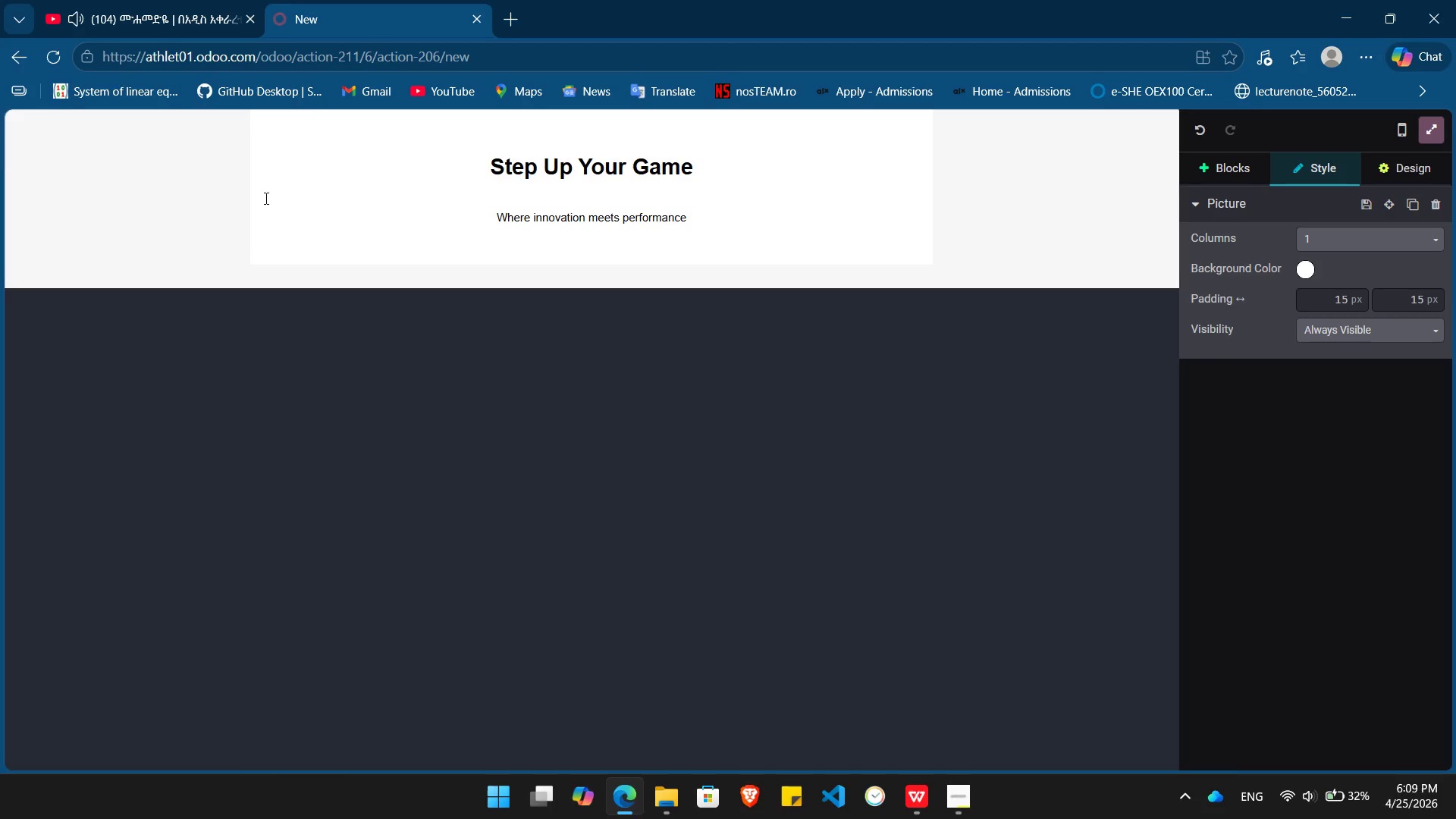 
key(Control+Z)
 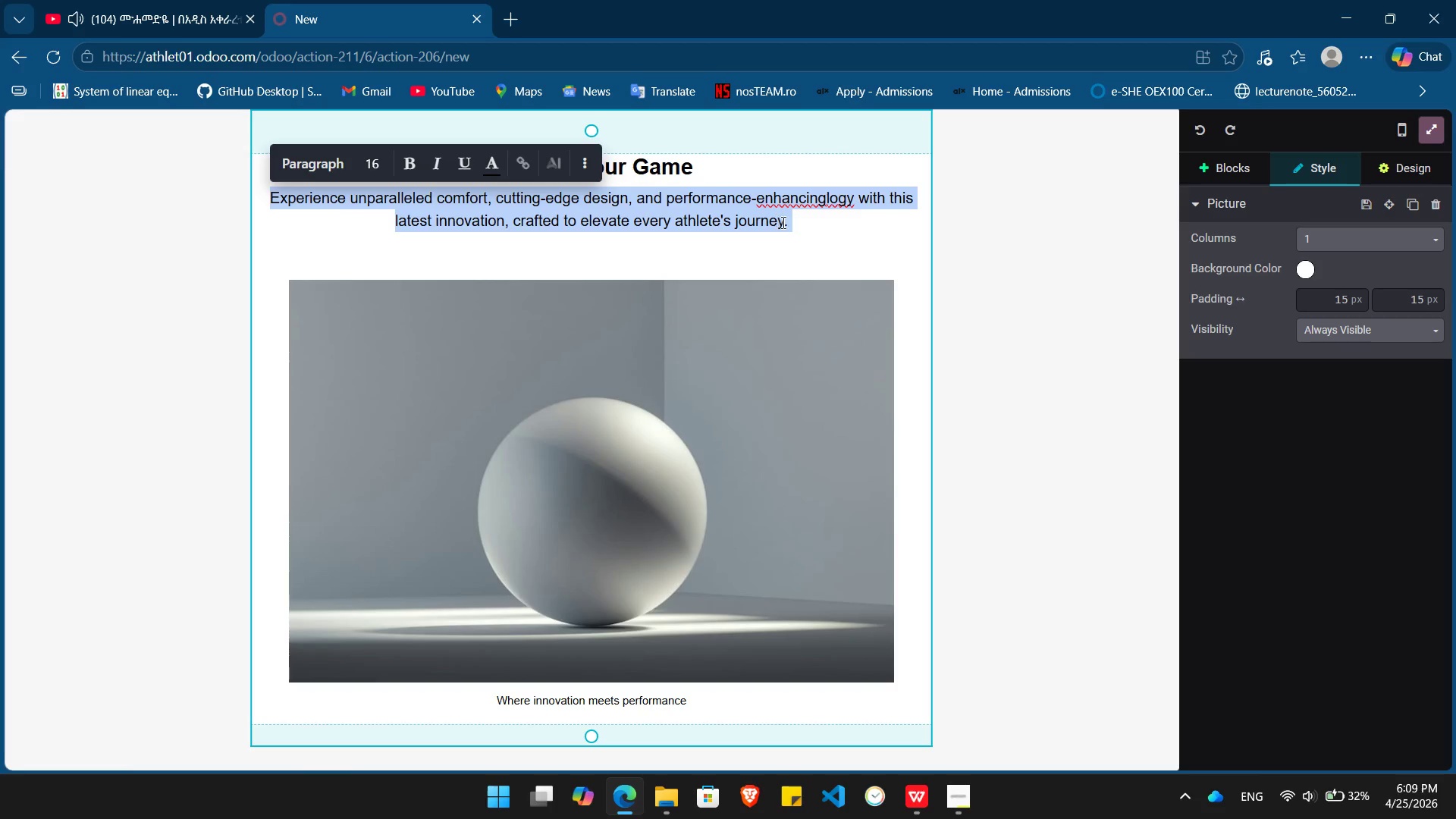 
left_click([789, 228])
 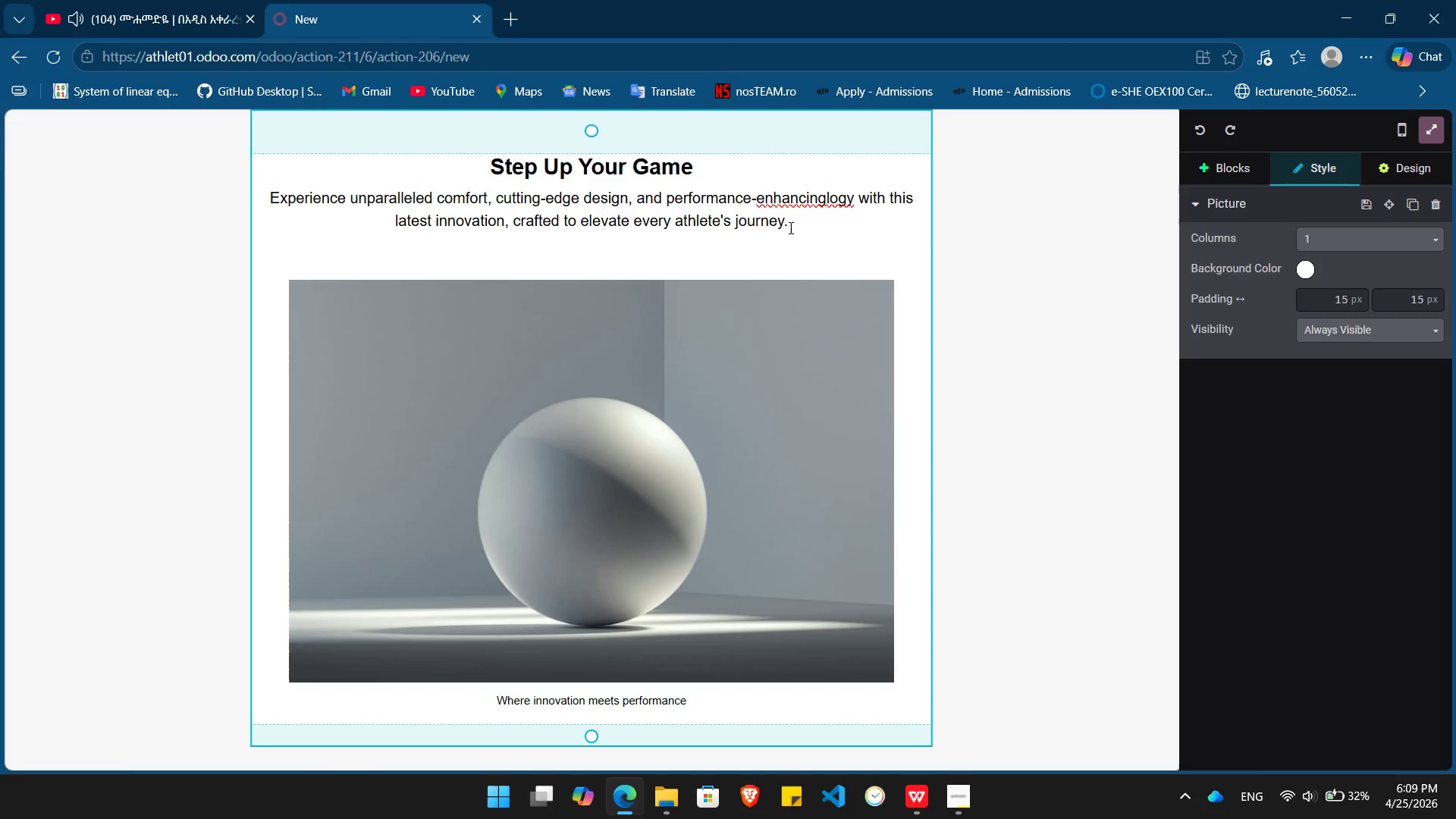 
key(ArrowLeft)
 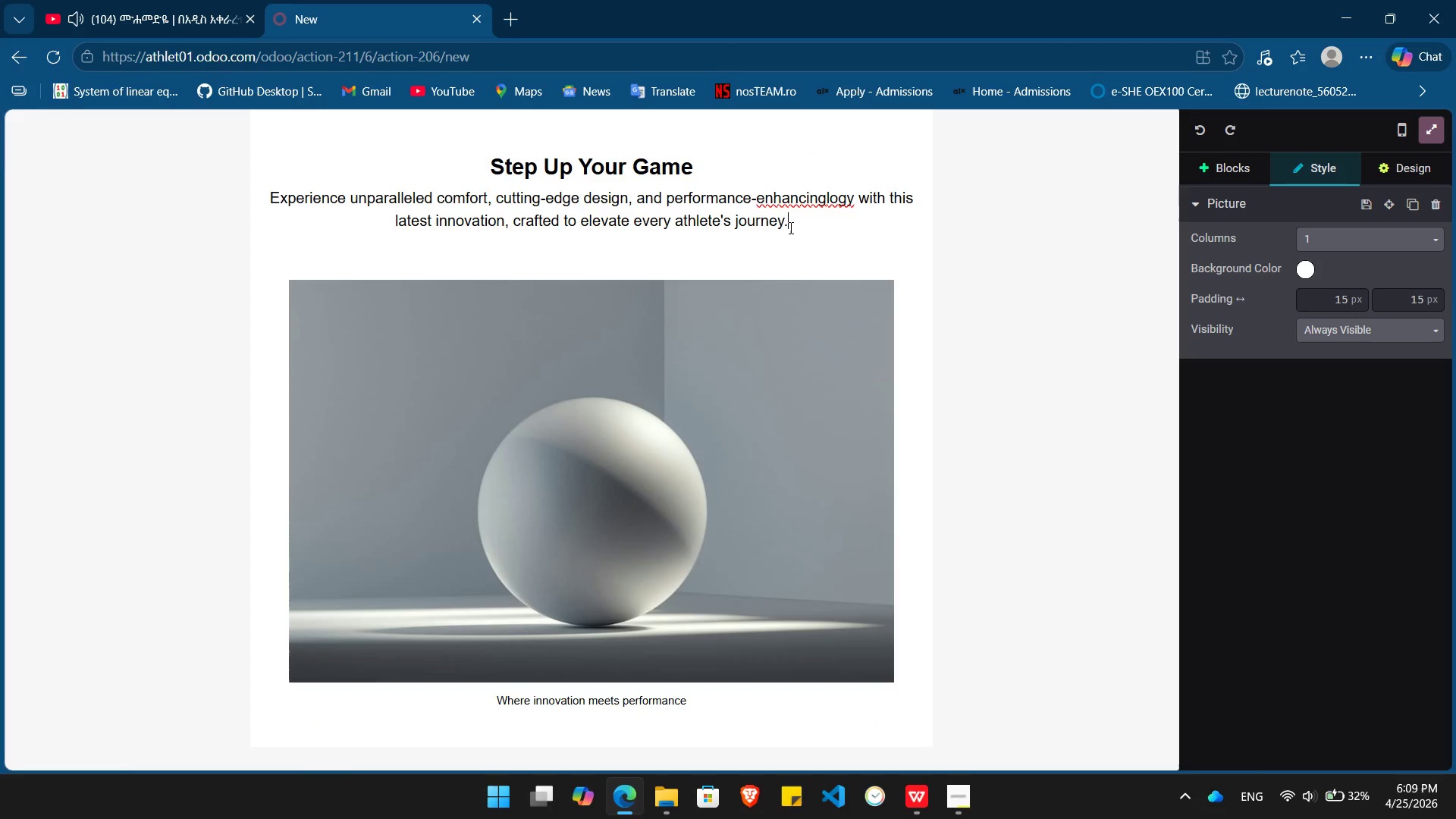 
key(ArrowRight)
 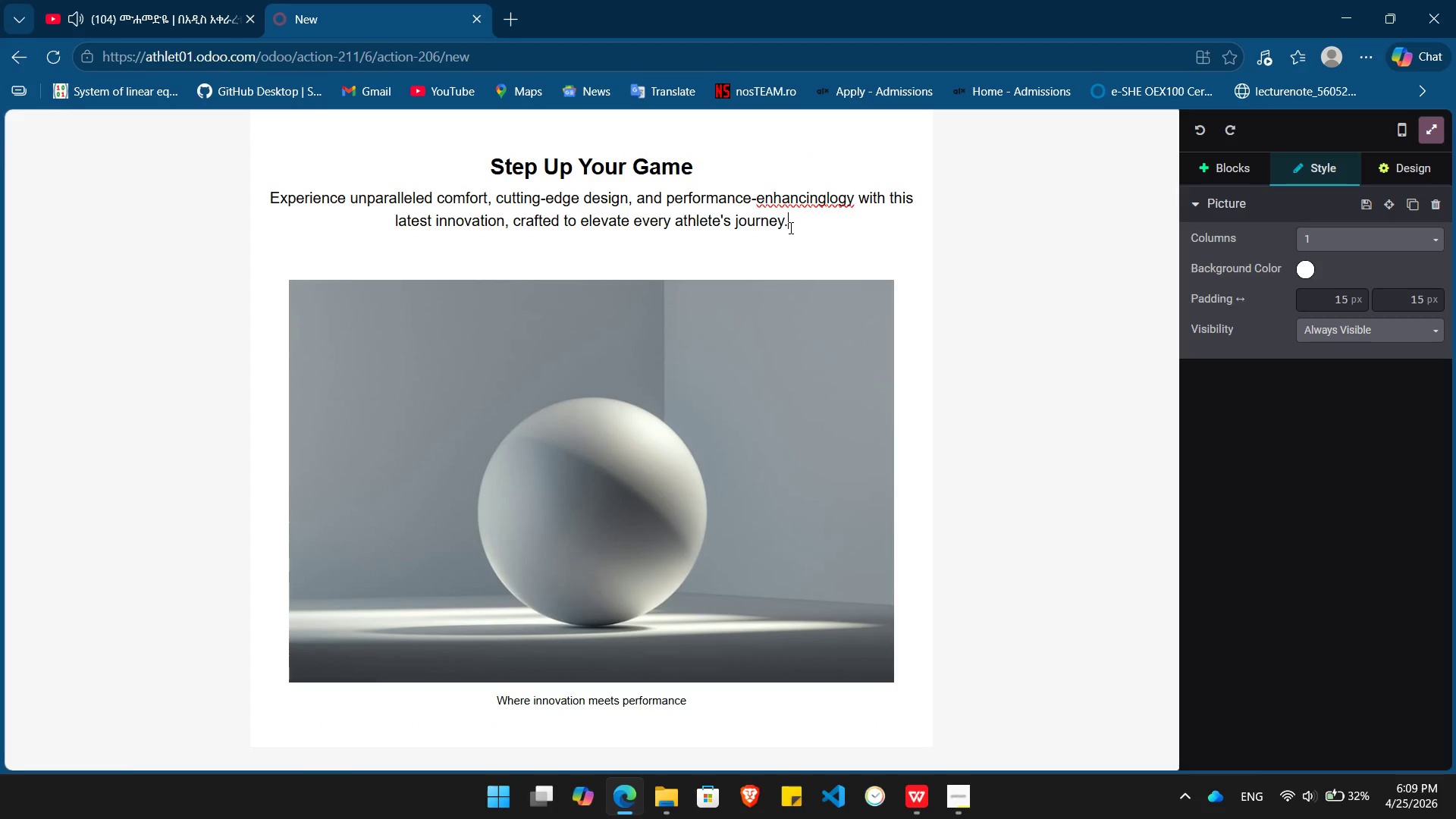 
key(Shift+ArrowLeft)
 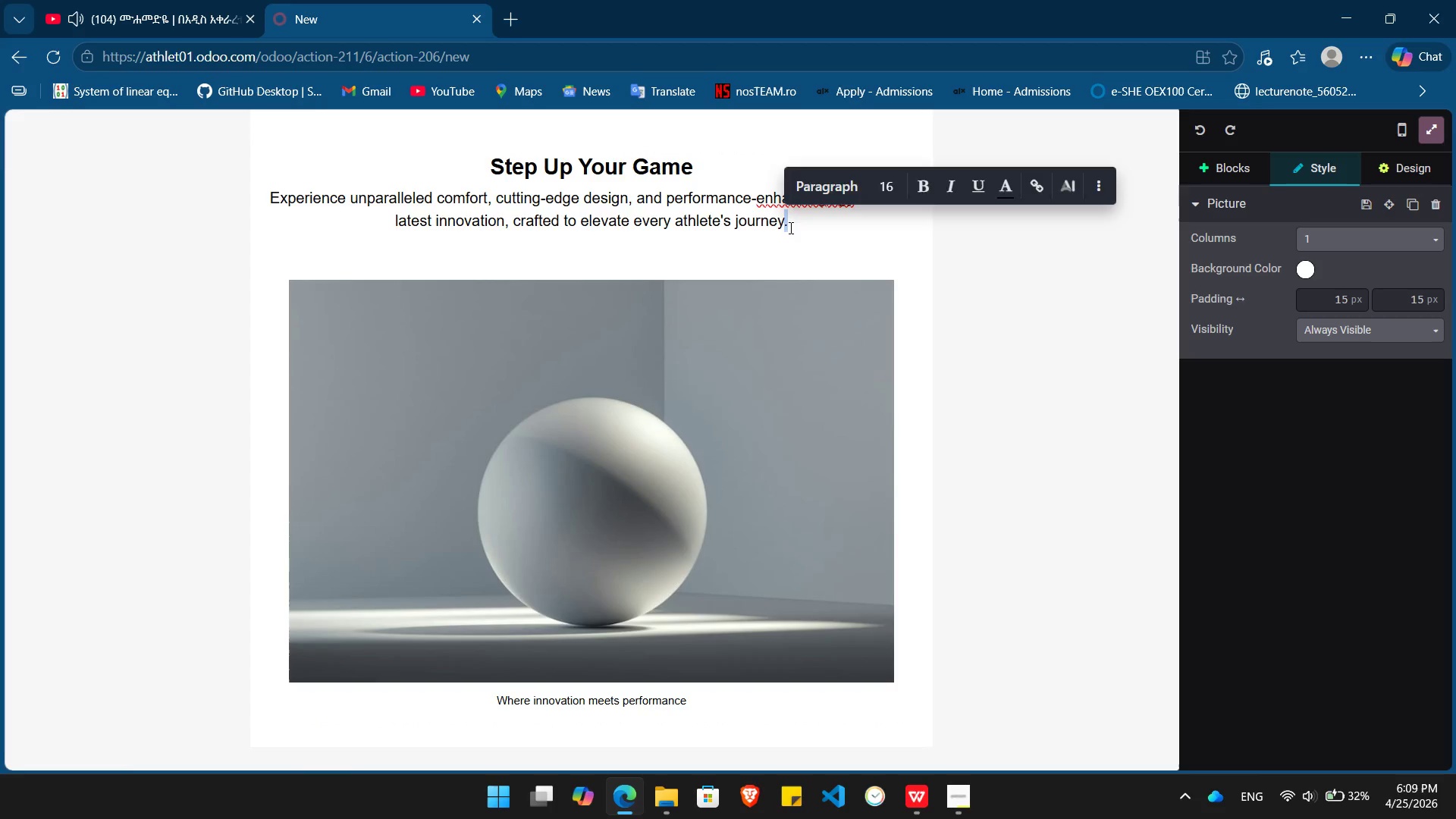 
key(Shift+ArrowUp)
 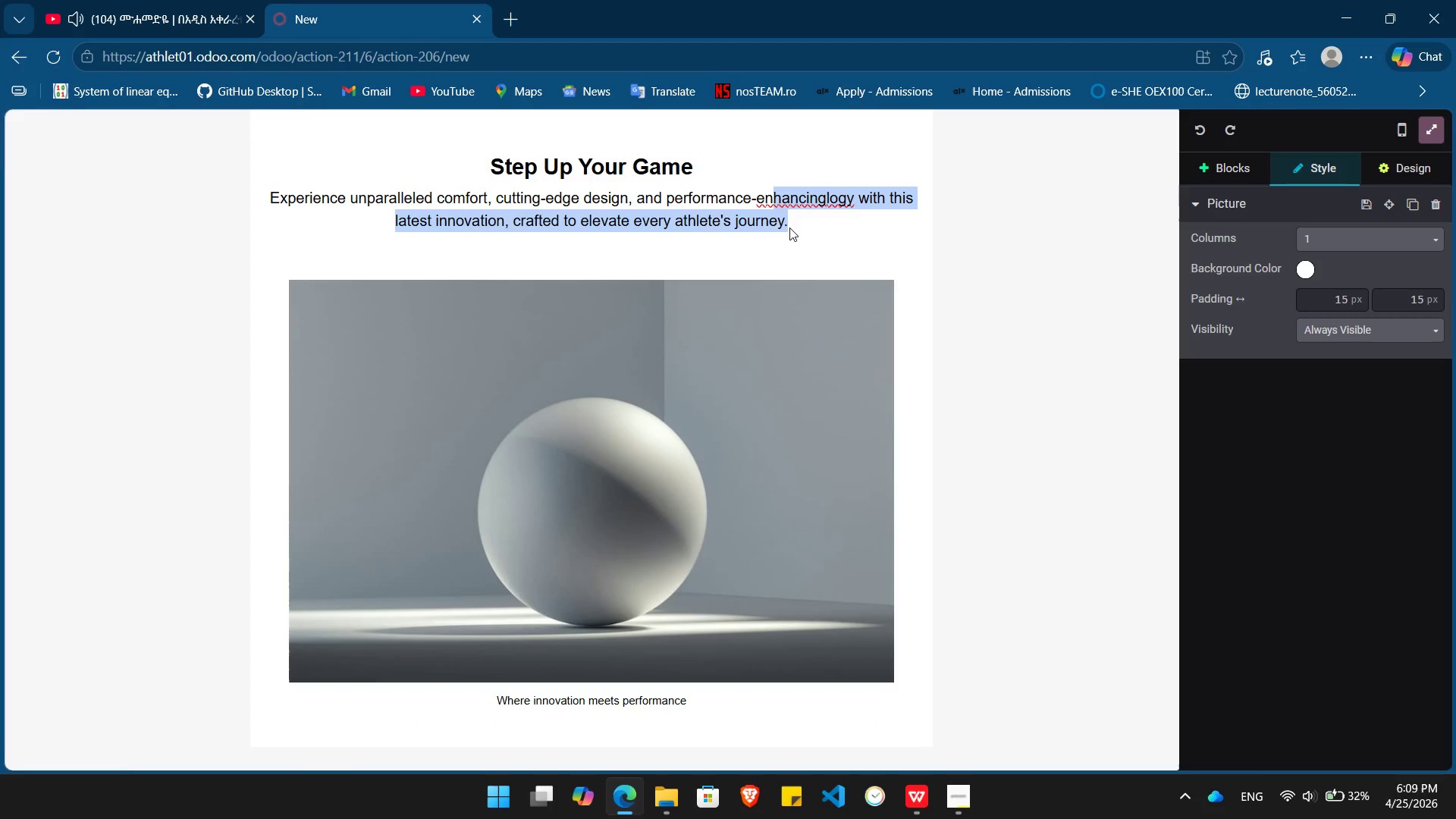 
hold_key(key=ArrowLeft, duration=1.52)
 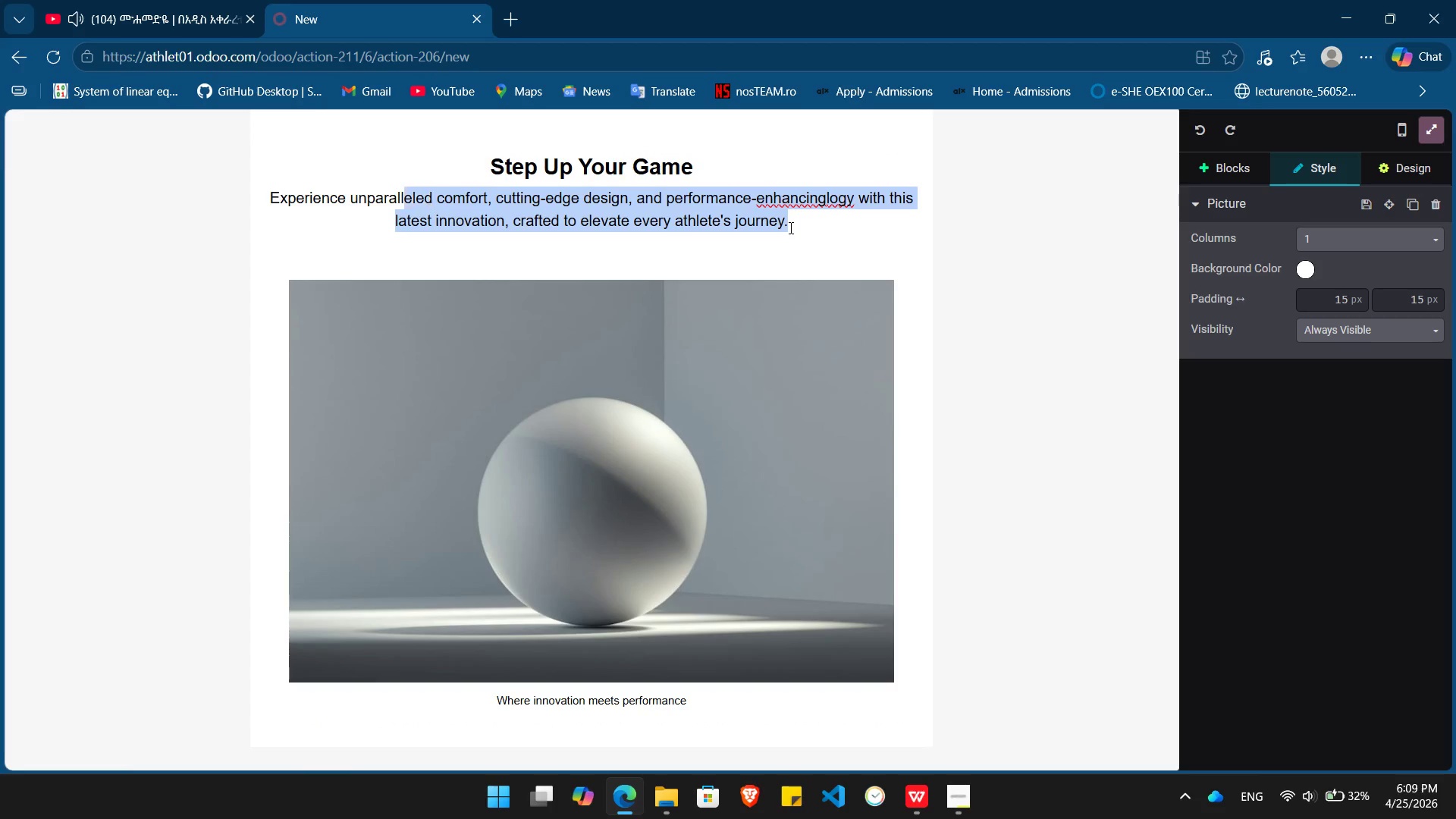 
hold_key(key=ArrowLeft, duration=1.08)
 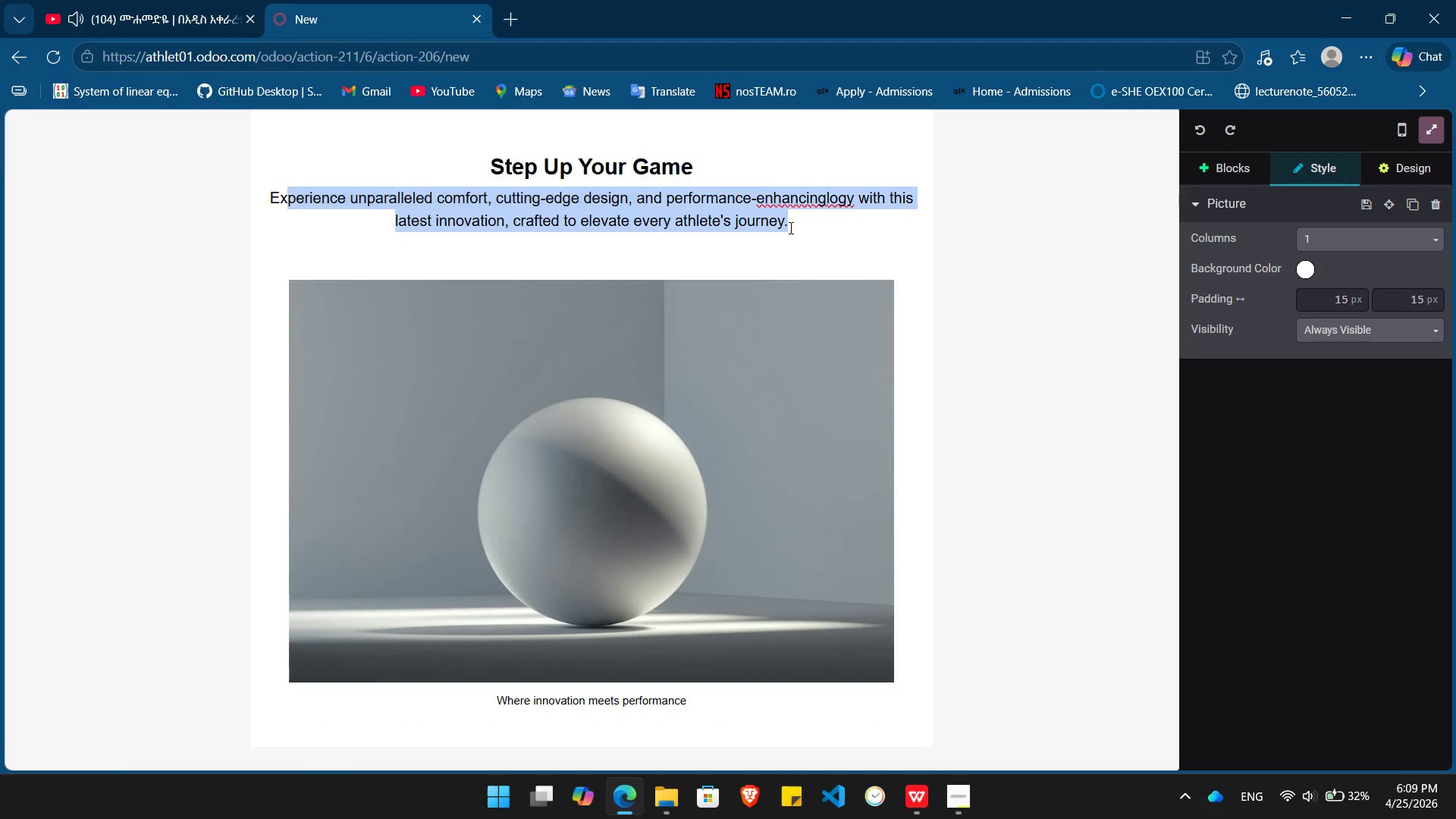 
key(Shift+ArrowLeft)
 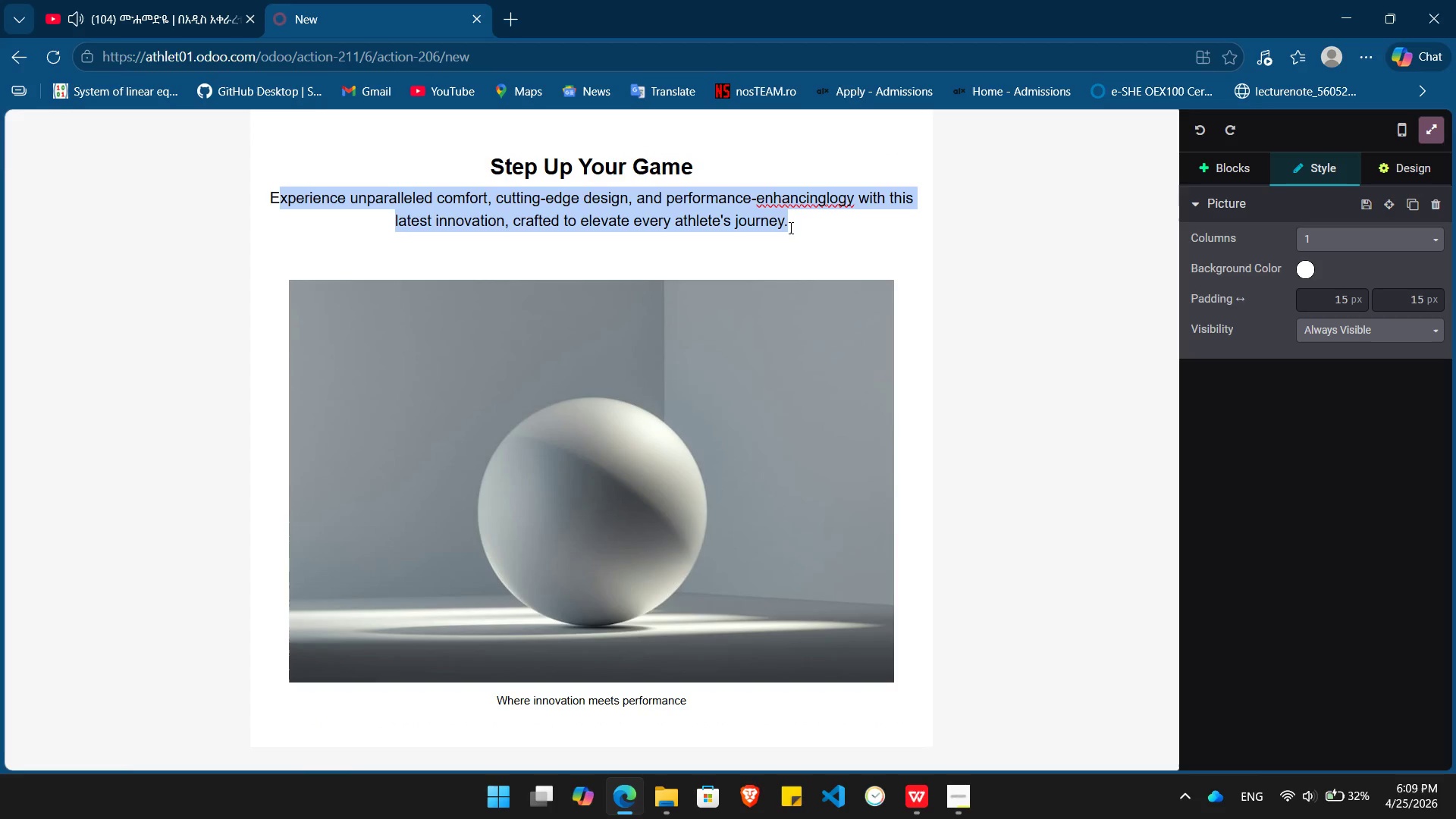 
key(Shift+ArrowLeft)
 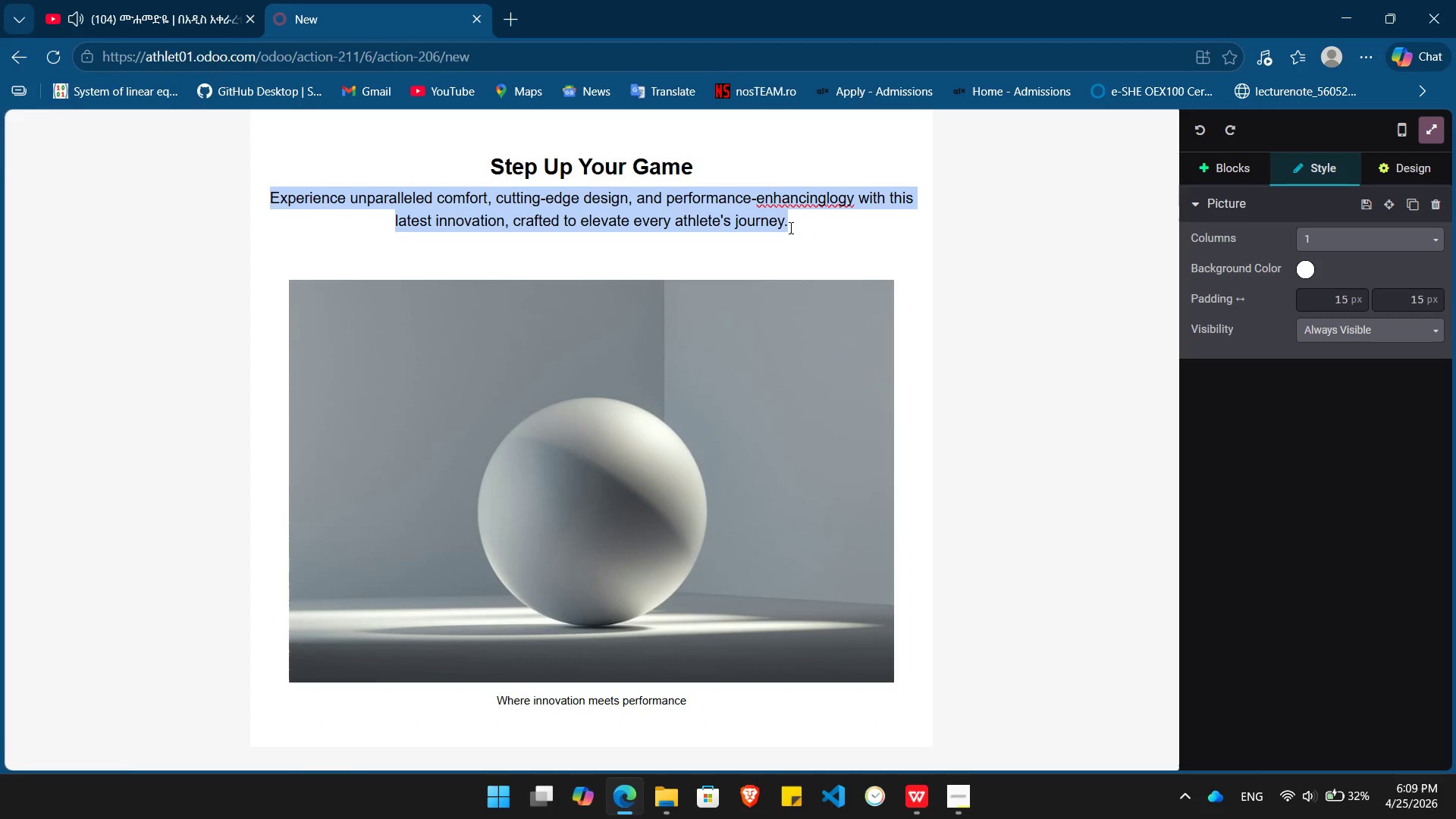 
key(Shift+ArrowLeft)
 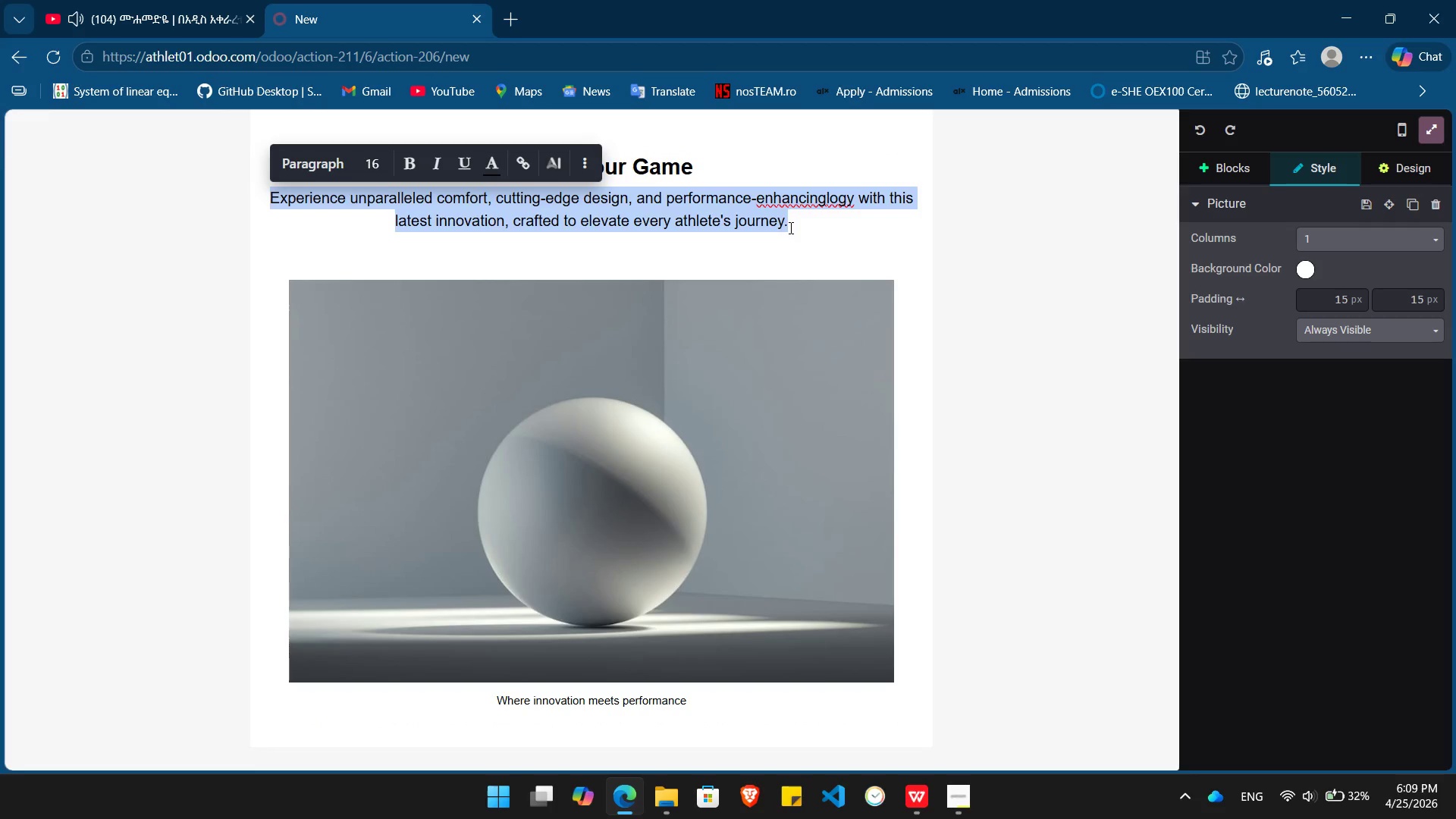 
key(Backspace)
 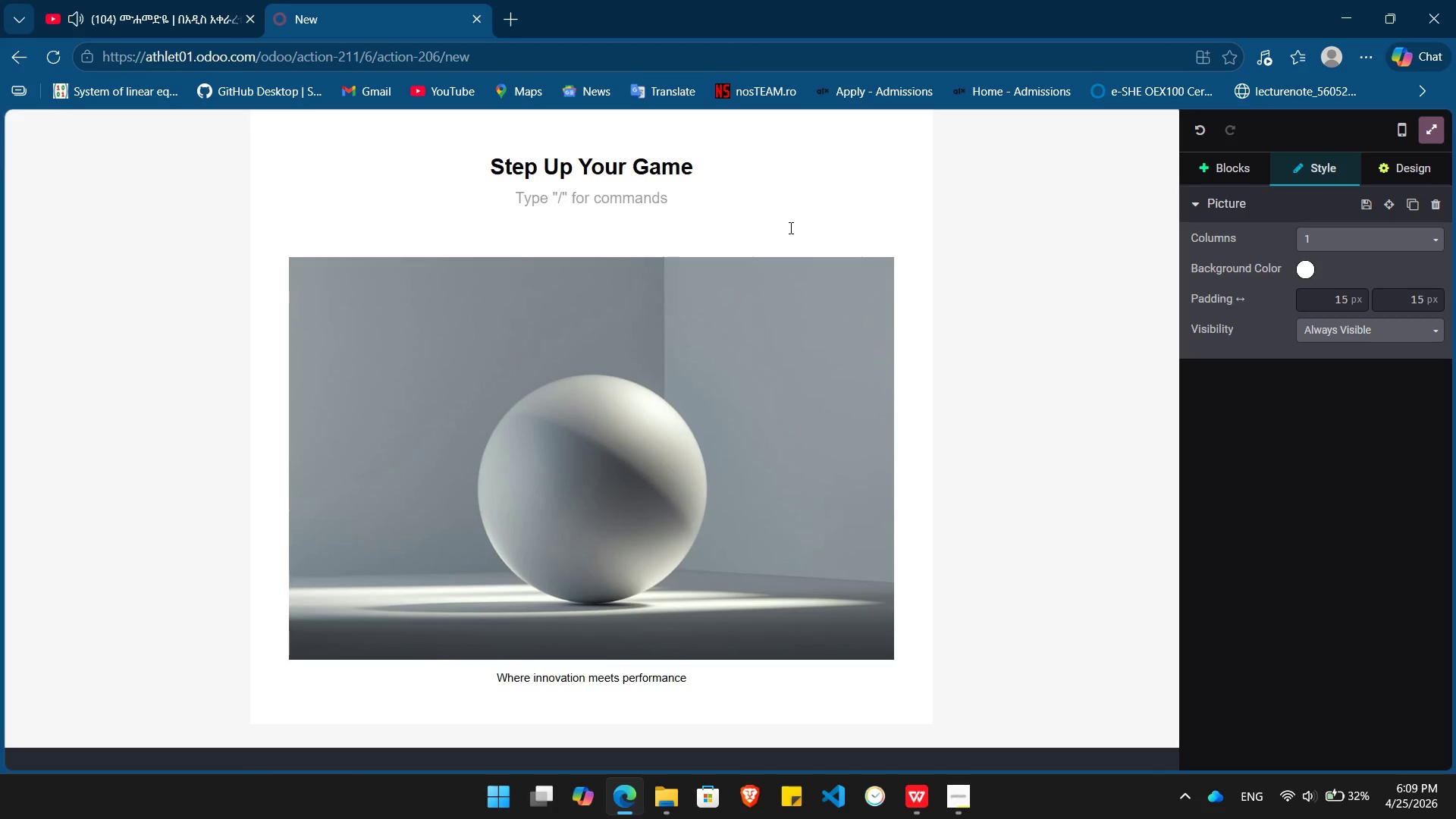 
key(Backspace)
 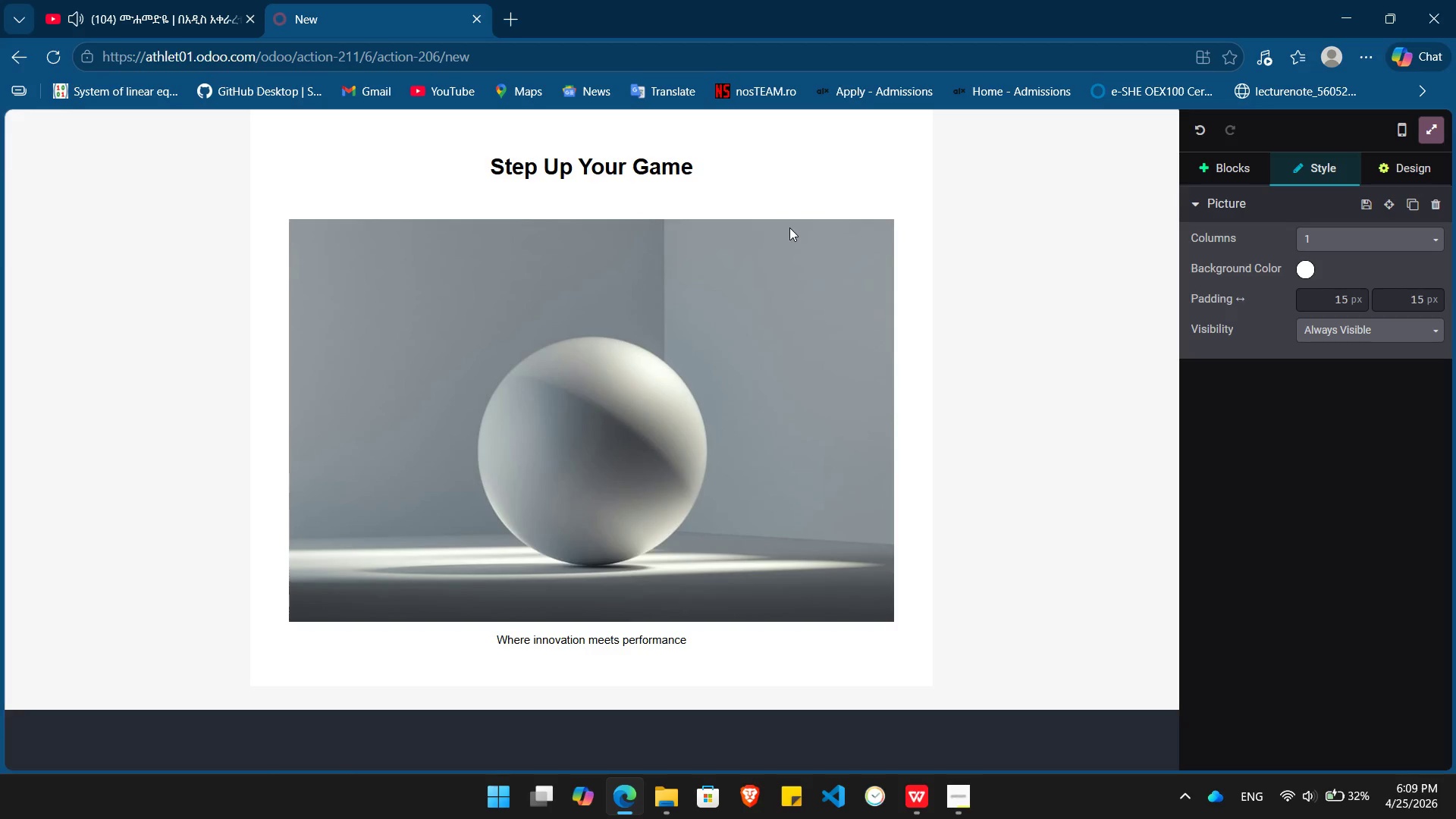 
wait(8.05)
 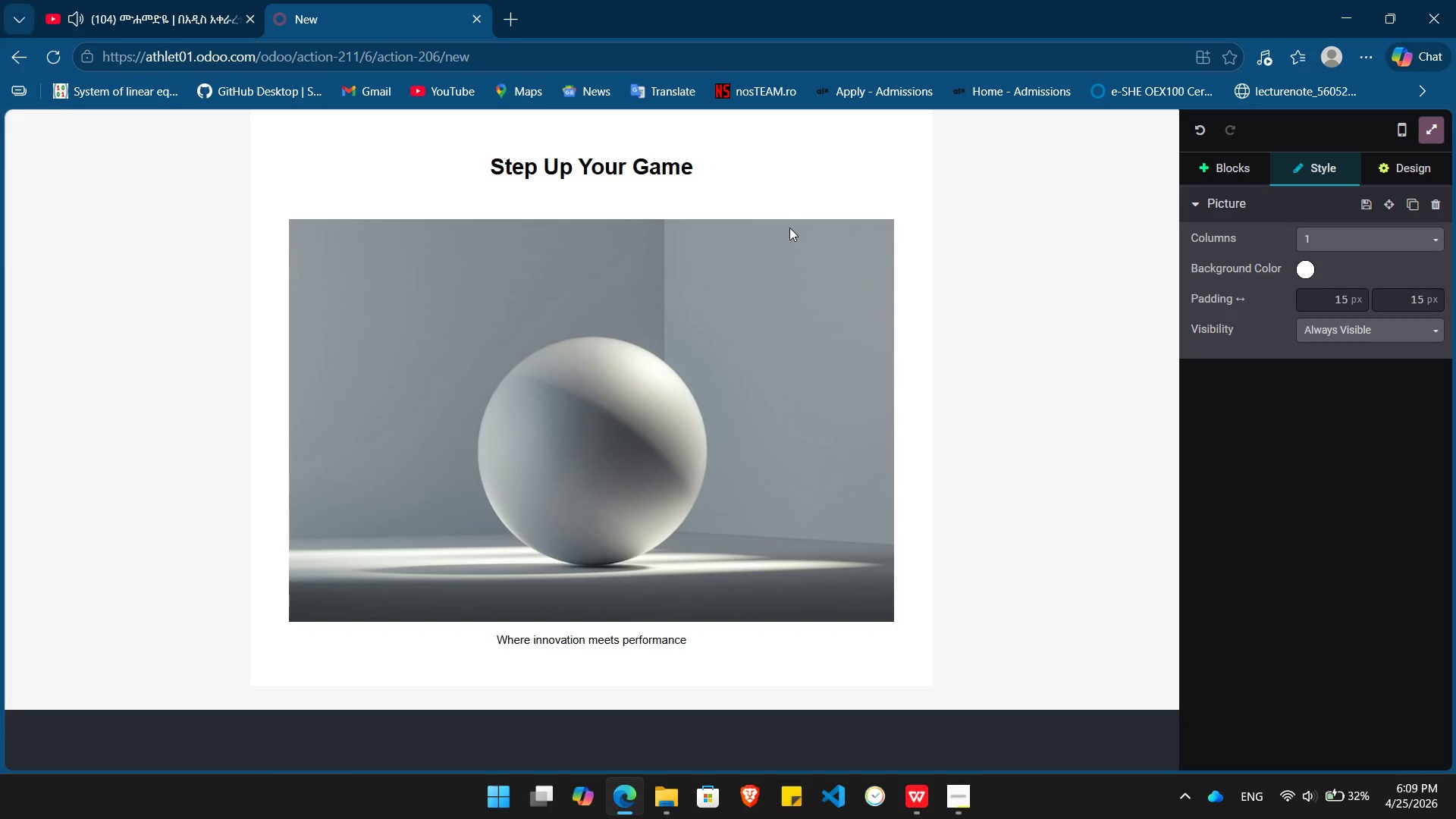 
hold_key(key=Backspace, duration=0.64)
 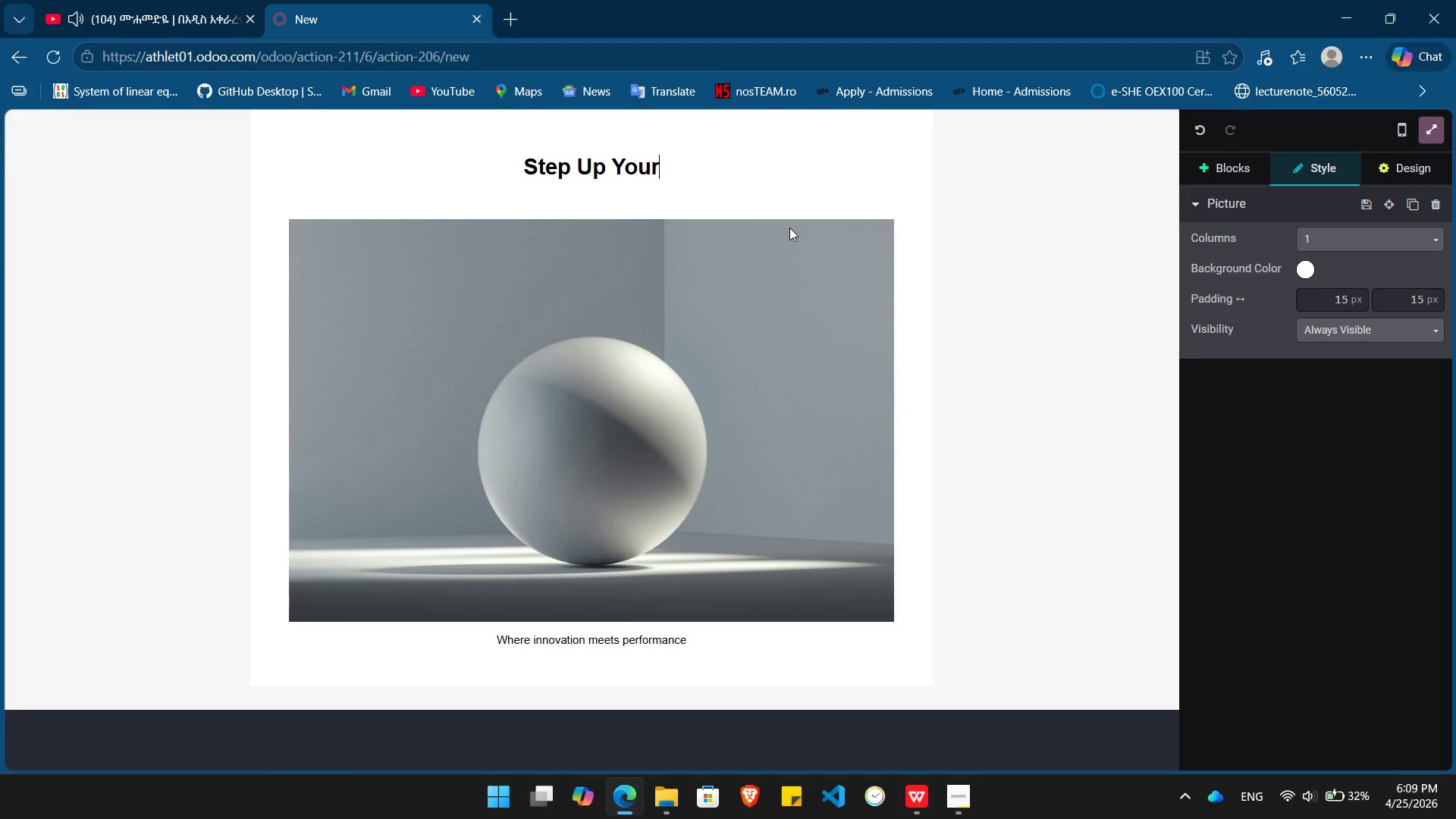 
key(Backspace)
key(Backspace)
key(Backspace)
key(Backspace)
key(Backspace)
key(Backspace)
key(Backspace)
key(Backspace)
key(Backspace)
key(Backspace)
key(Backspace)
key(Backspace)
key(Backspace)
type(Visual stro)
key(Backspace)
key(Backspace)
type(orytelling that feels urgent but professional)
 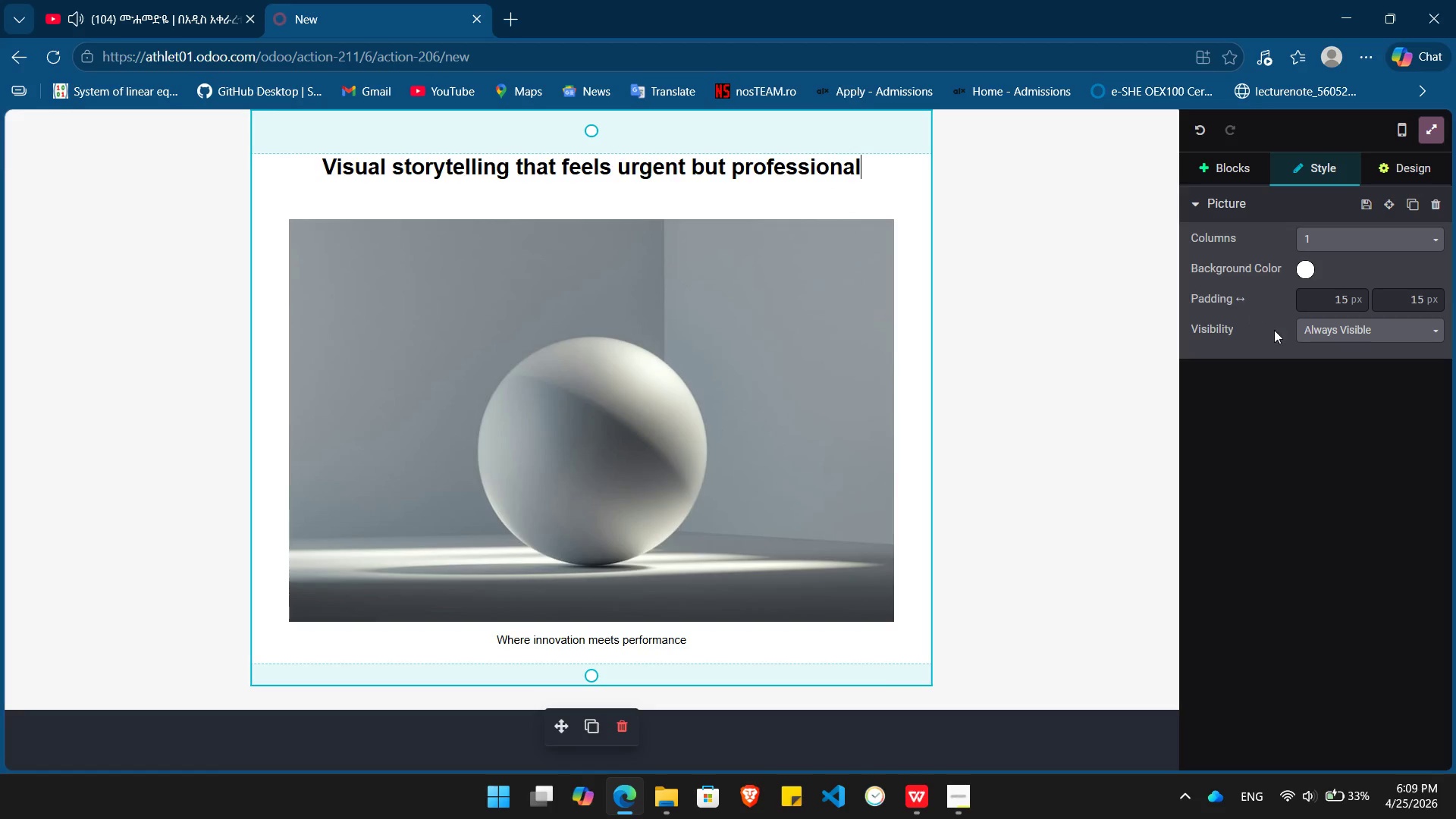 
left_click([1307, 269])
 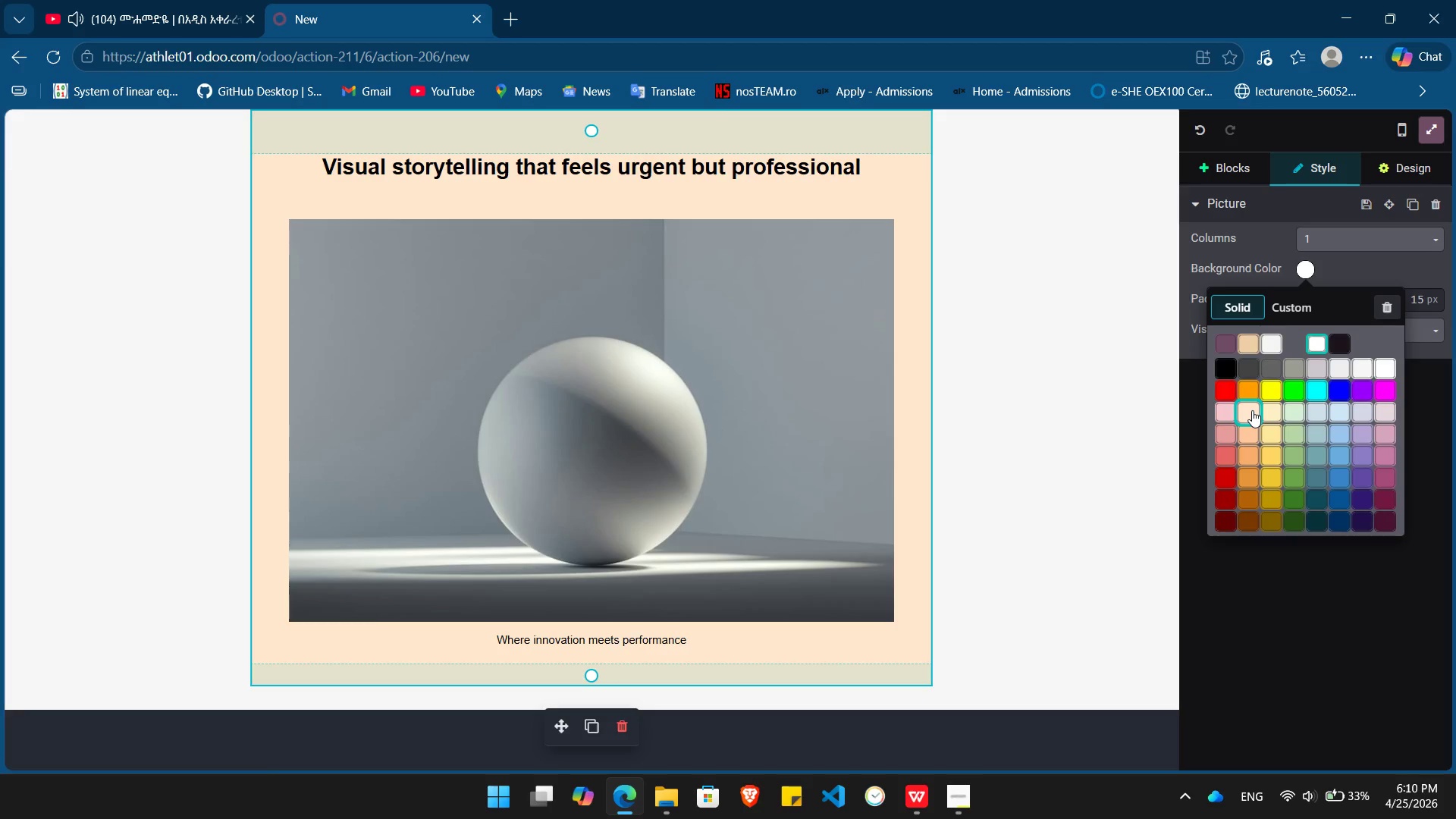 
wait(14.67)
 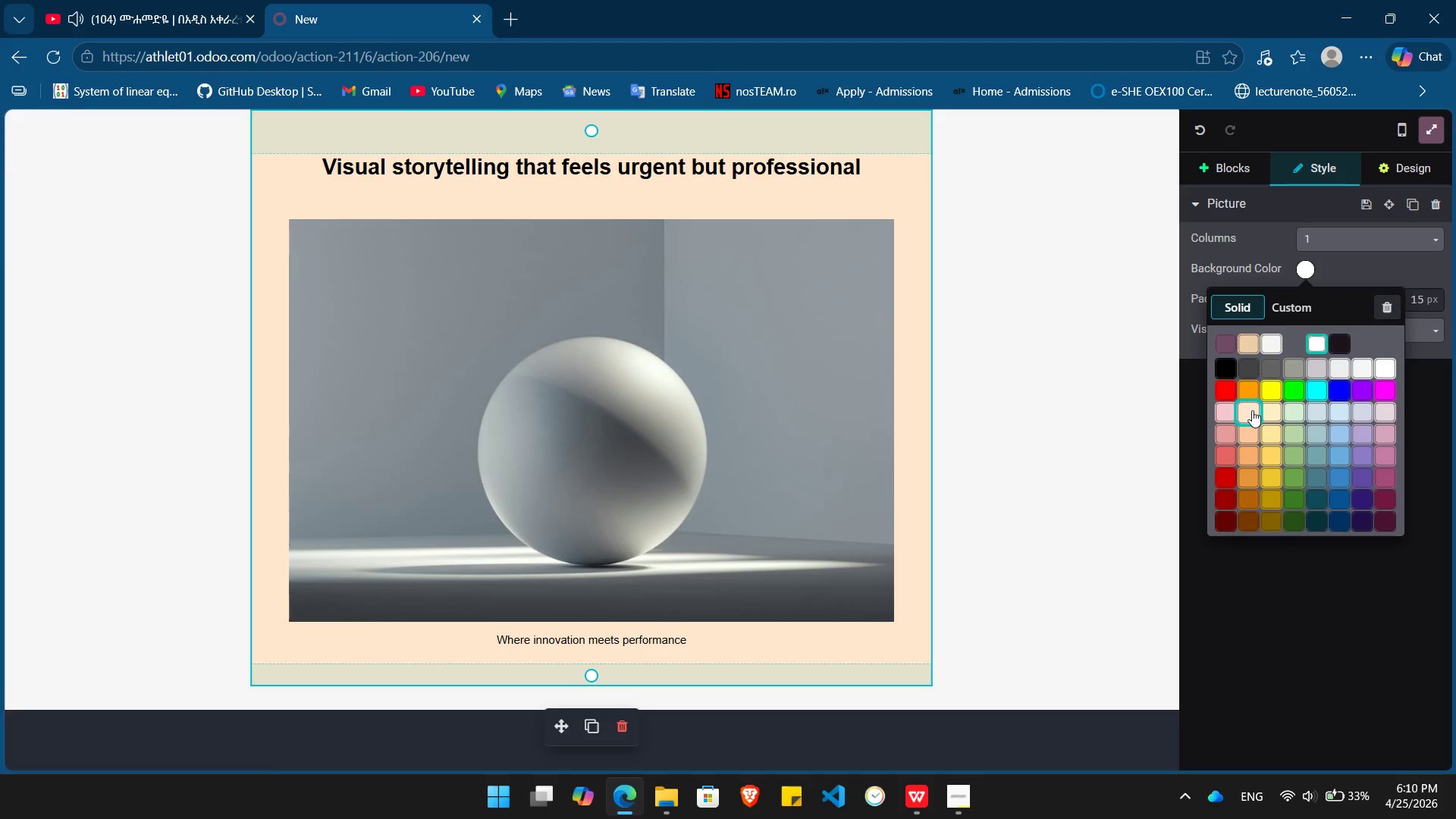 
left_click([1345, 369])
 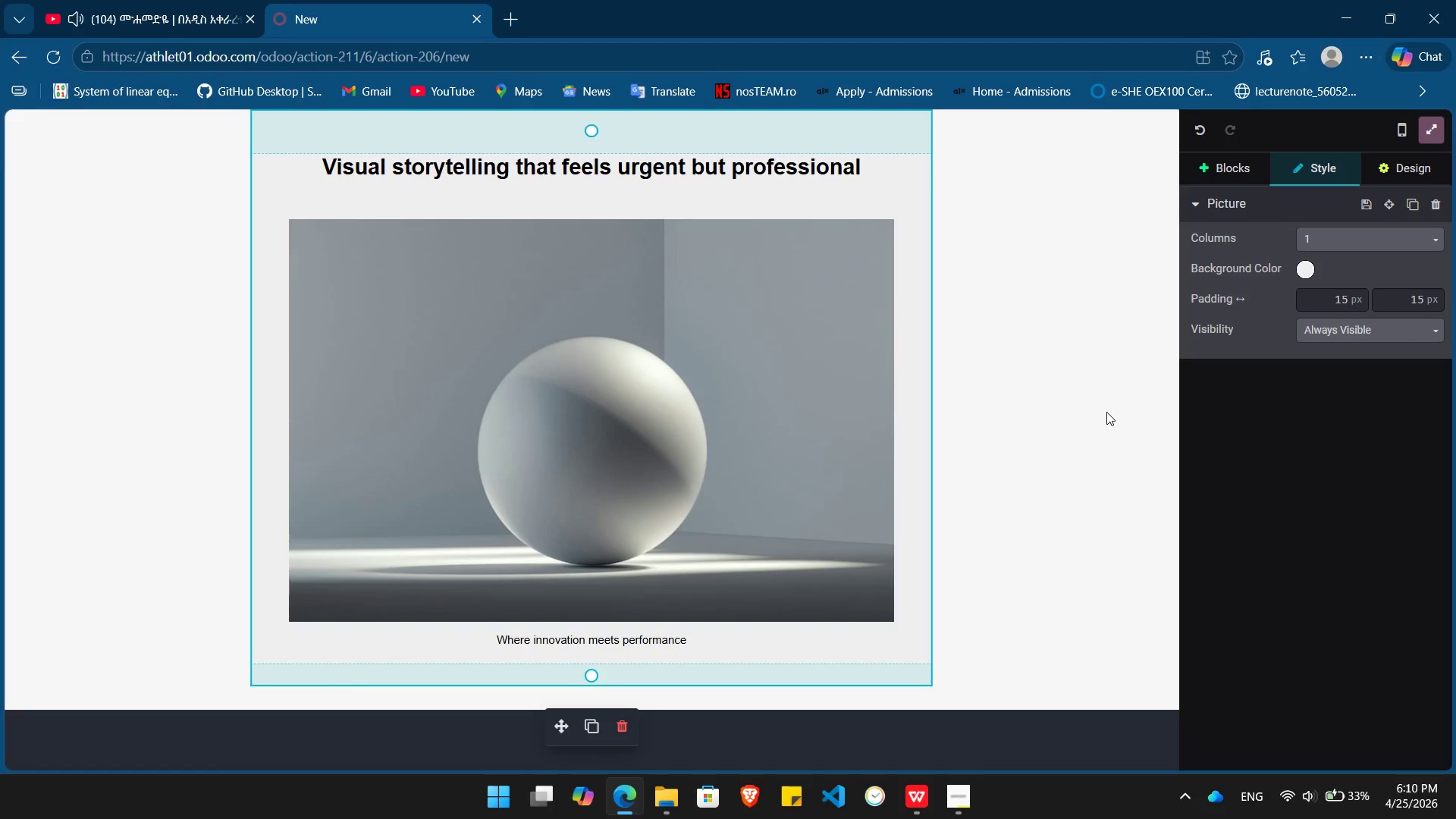 
left_click([1106, 412])
 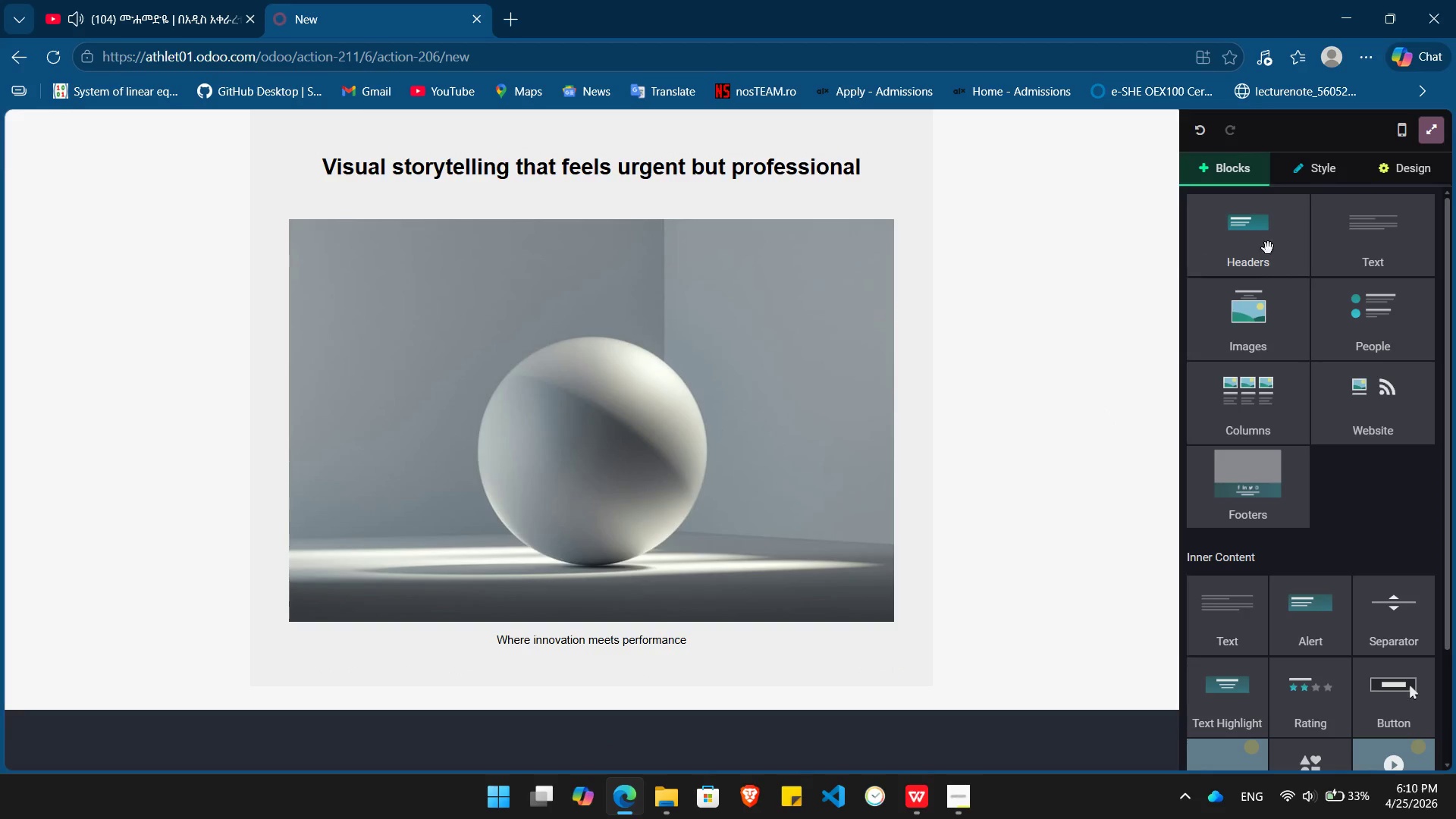 
left_click_drag(start_coordinate=[1379, 237], to_coordinate=[583, 683])
 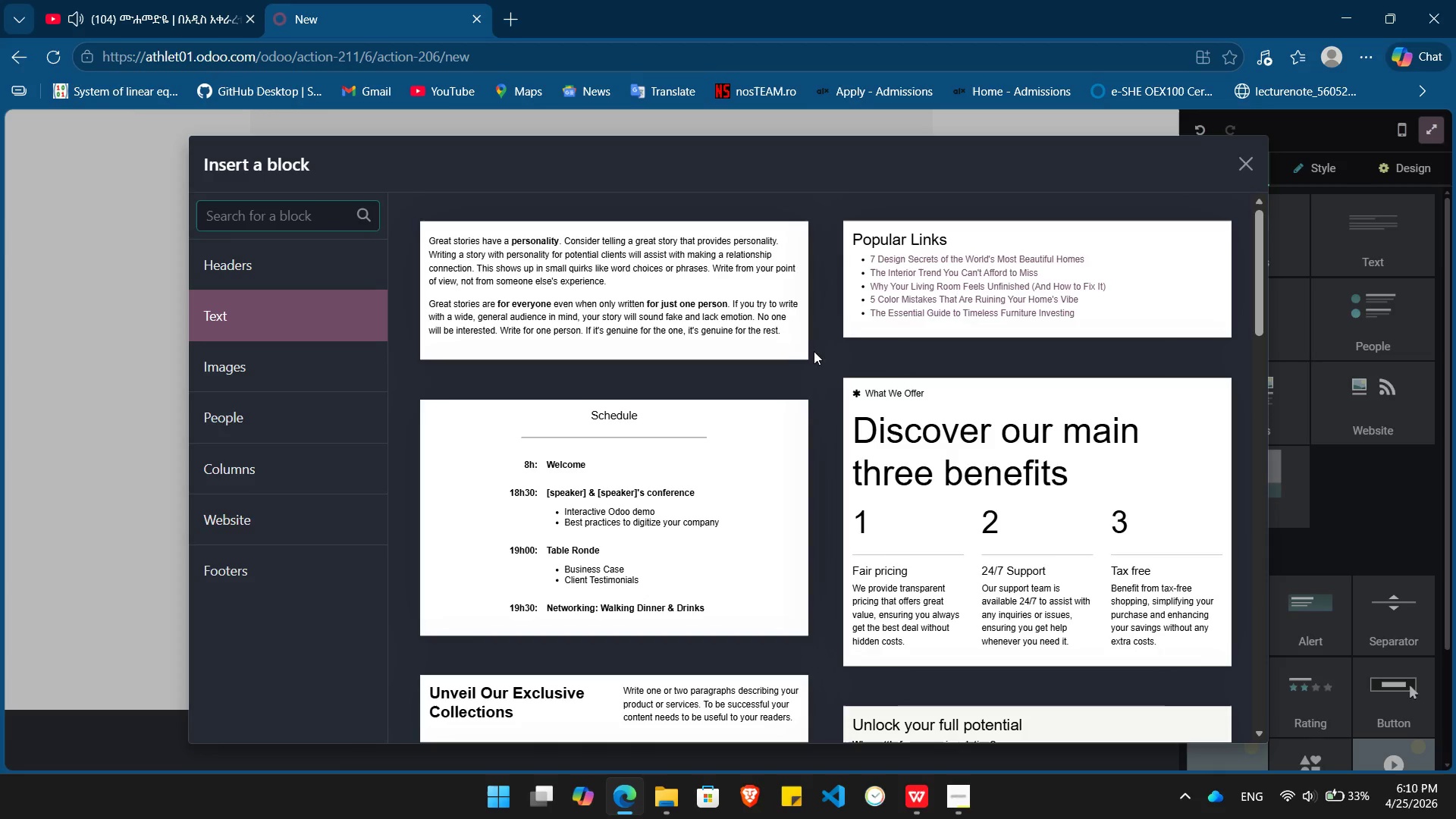 
left_click([735, 337])
 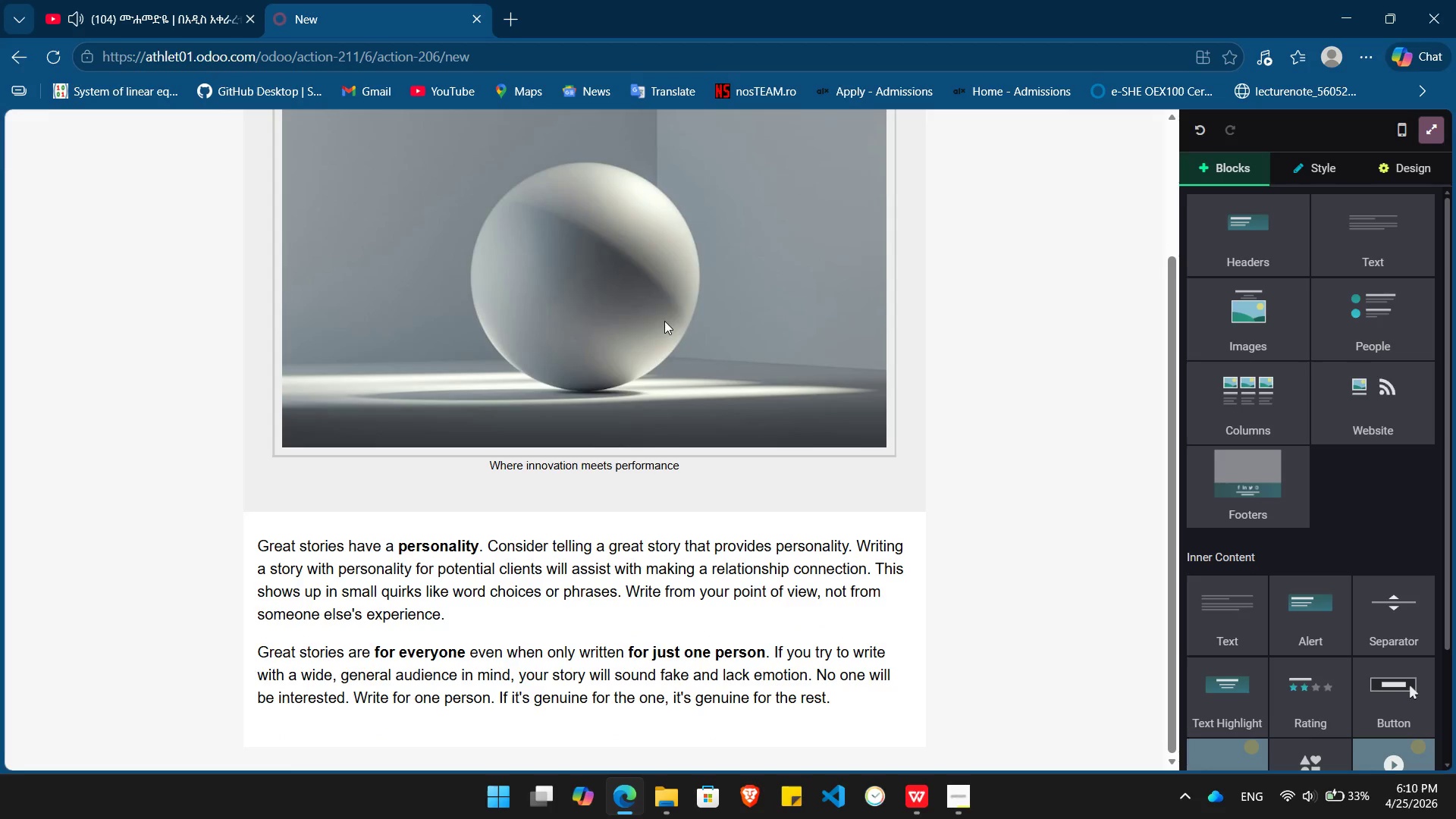 
double_click([664, 321])
 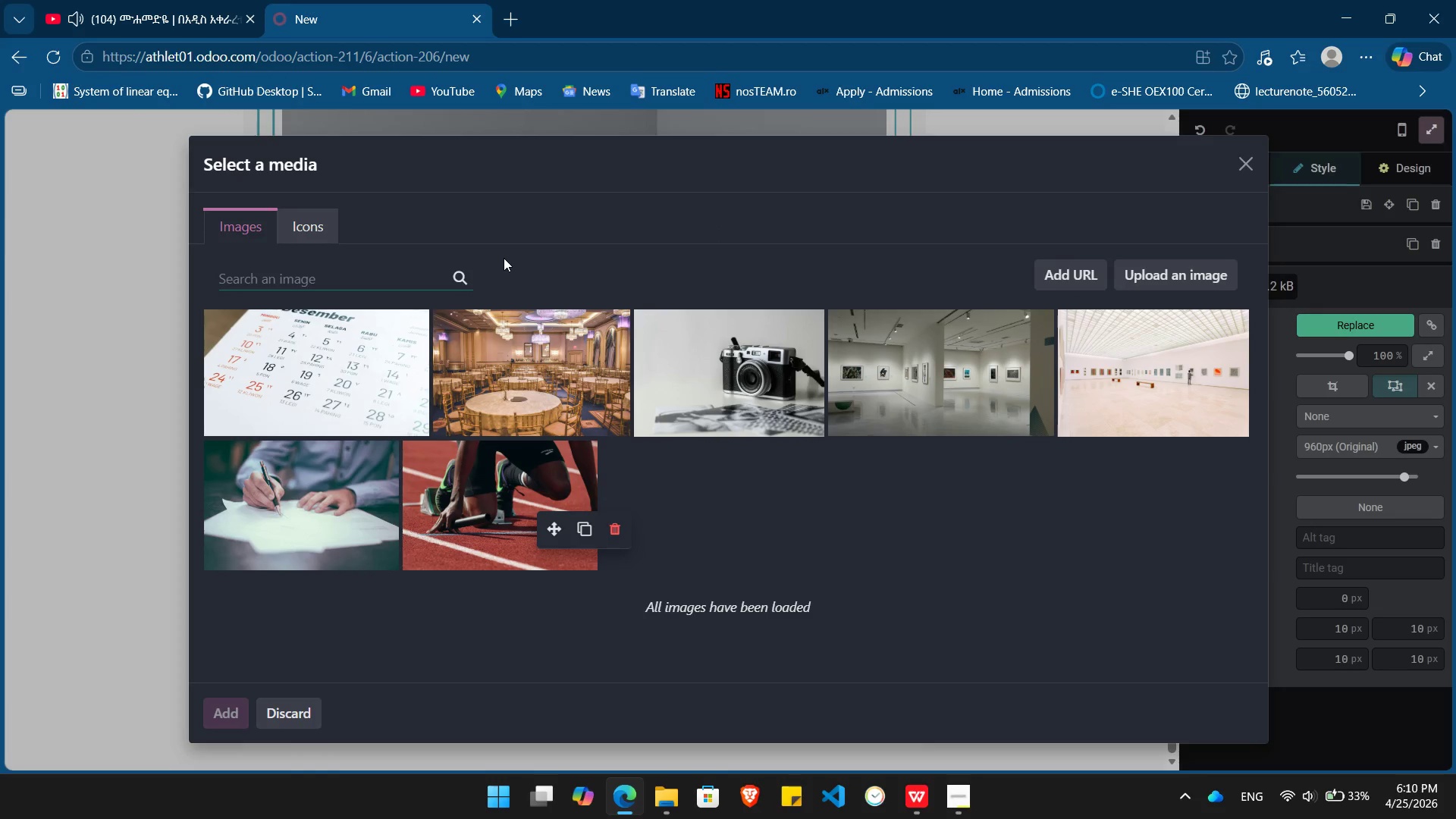 
wait(7.73)
 